 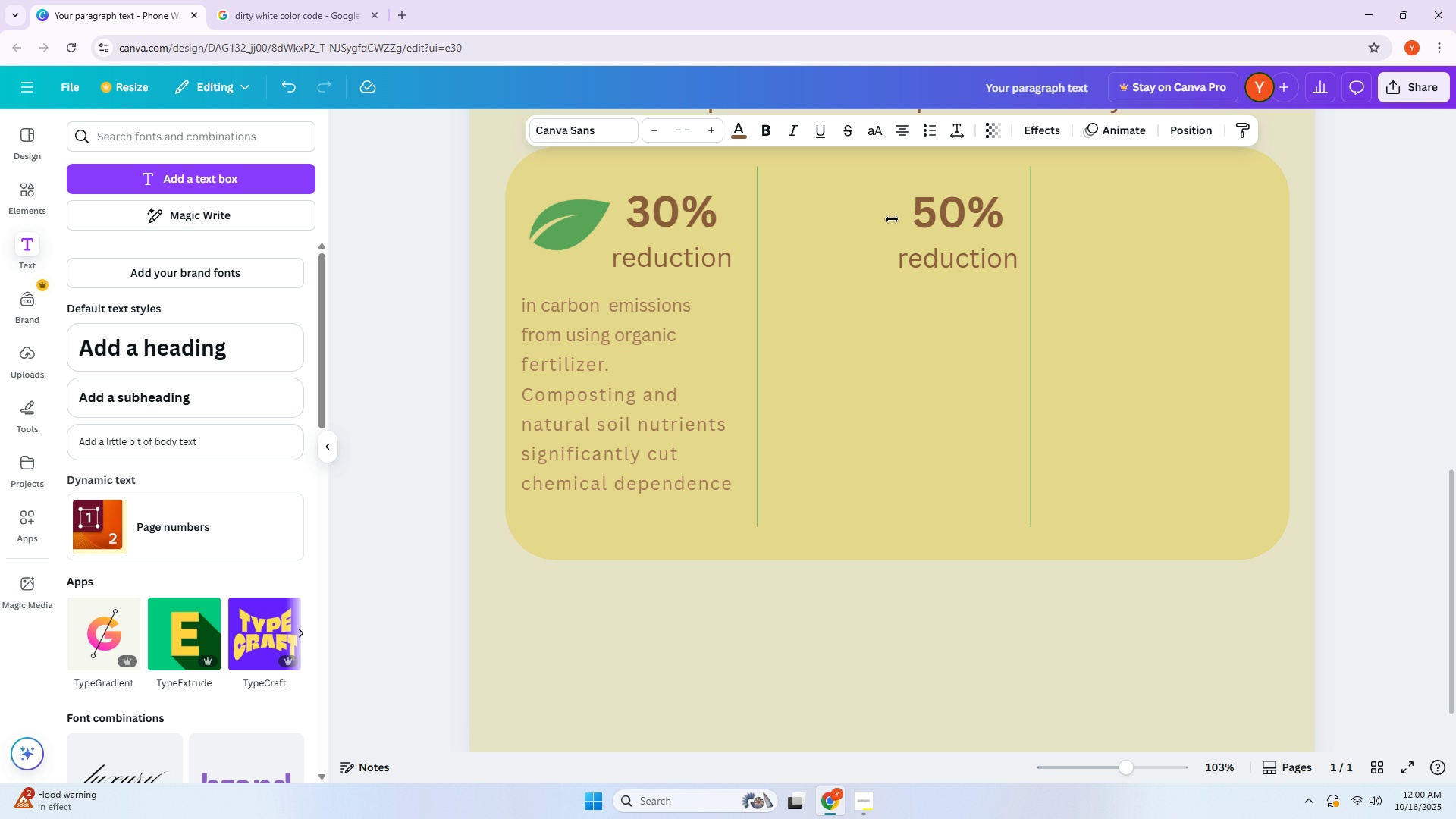 
double_click([990, 256])
 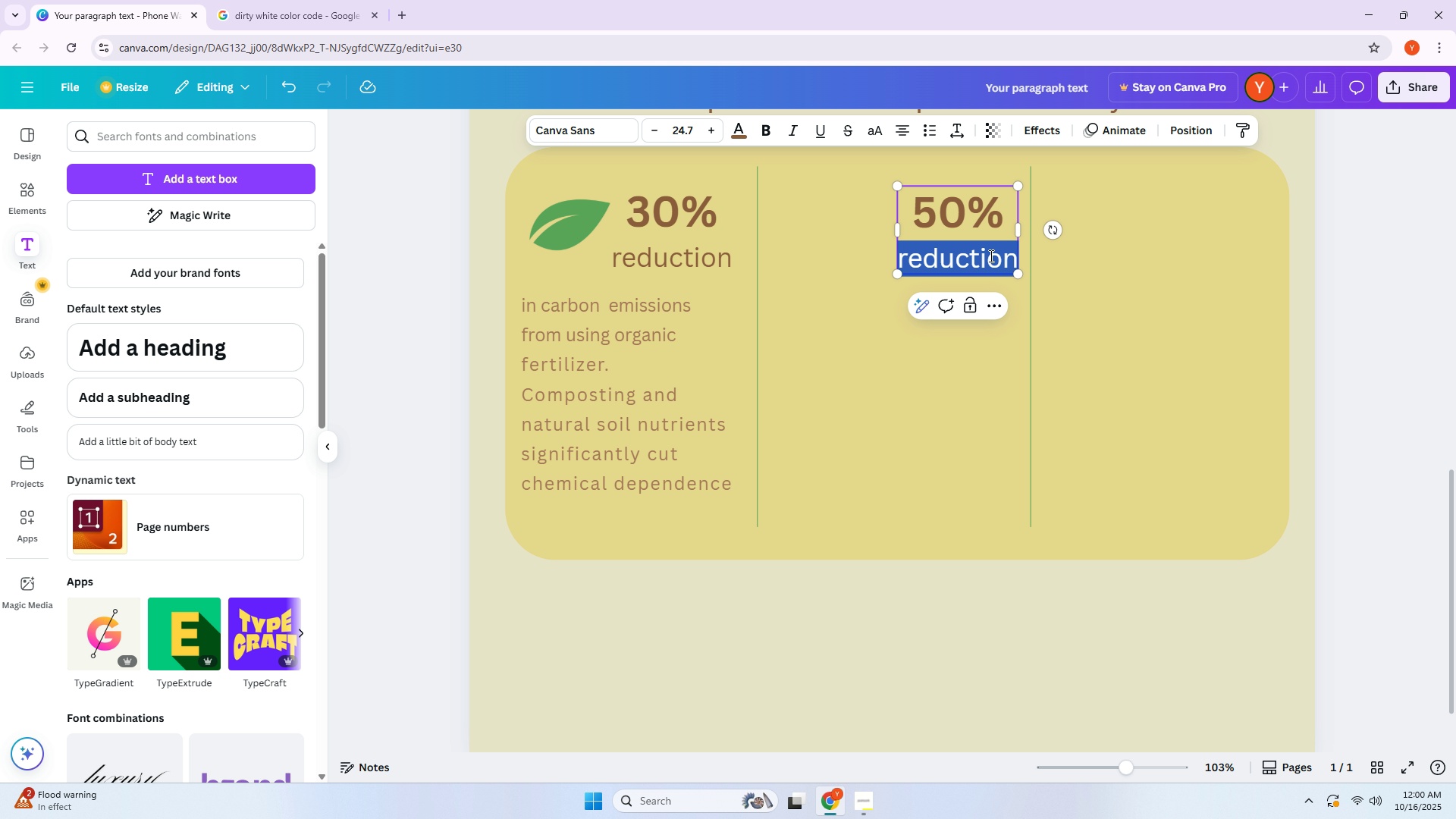 
triple_click([990, 256])
 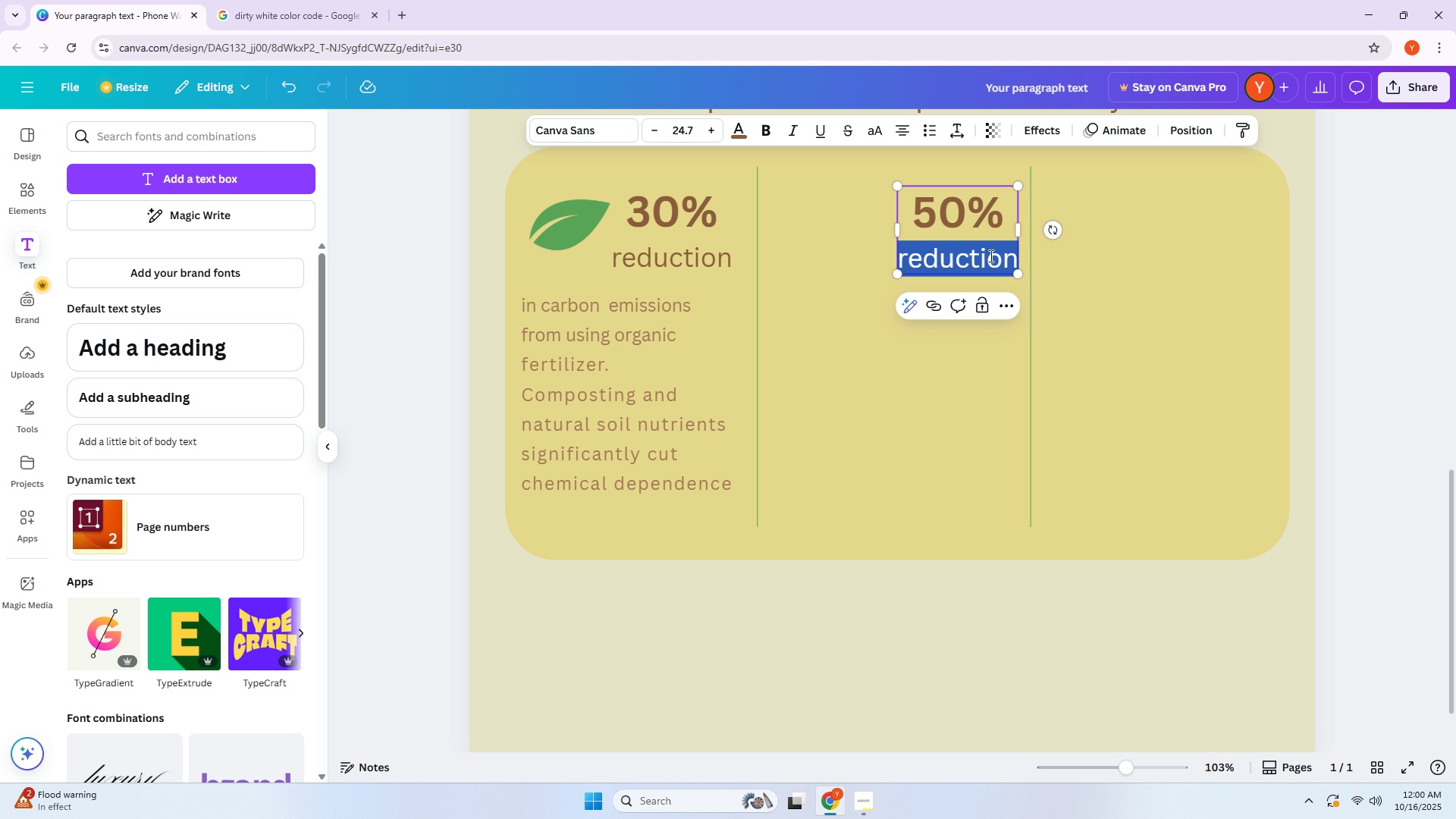 
triple_click([990, 256])
 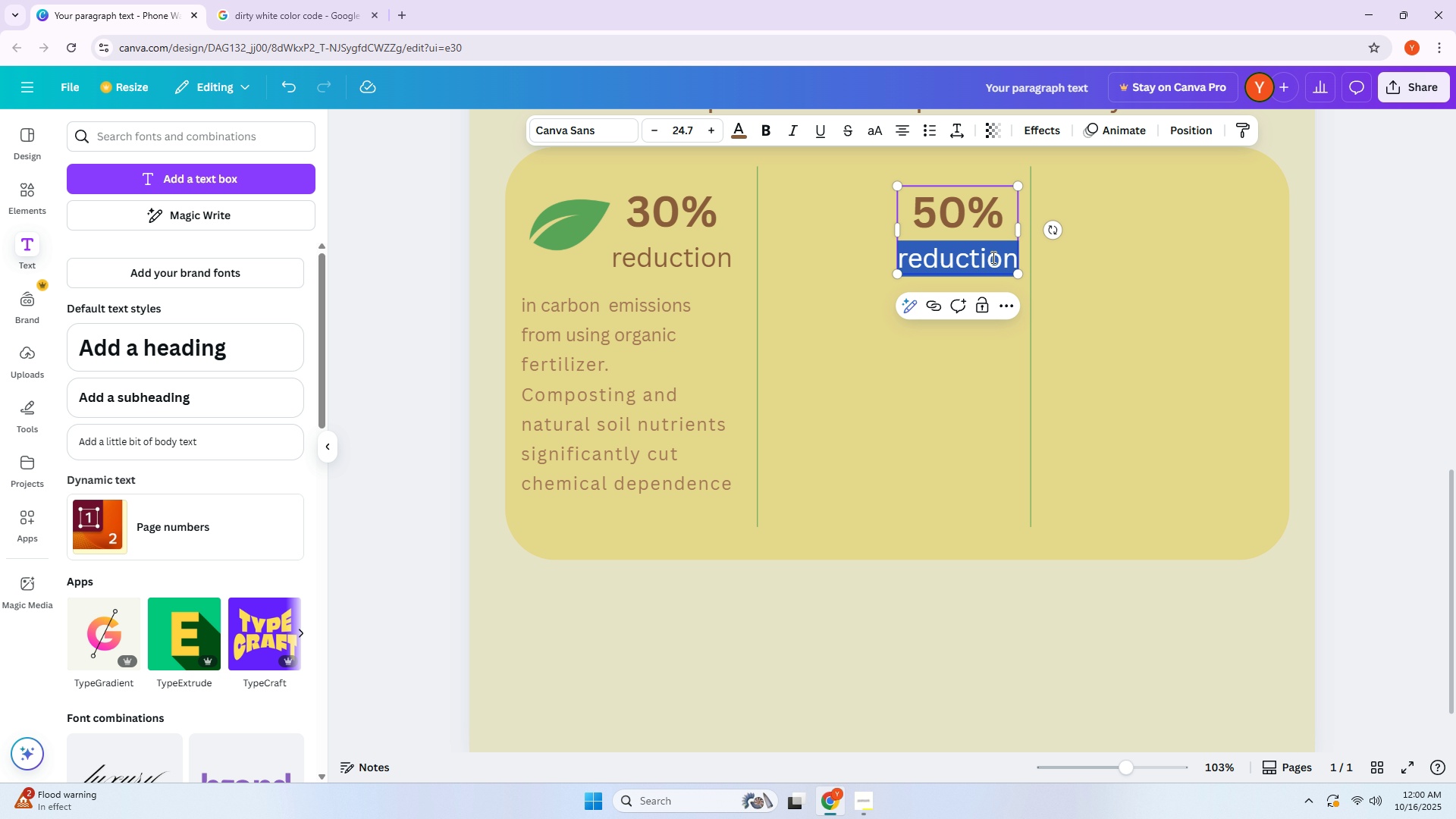 
type(;ess)
key(Backspace)
key(Backspace)
key(Backspace)
type(les)
key(Backspace)
key(Backspace)
key(Backspace)
key(Backspace)
type(less energy)
 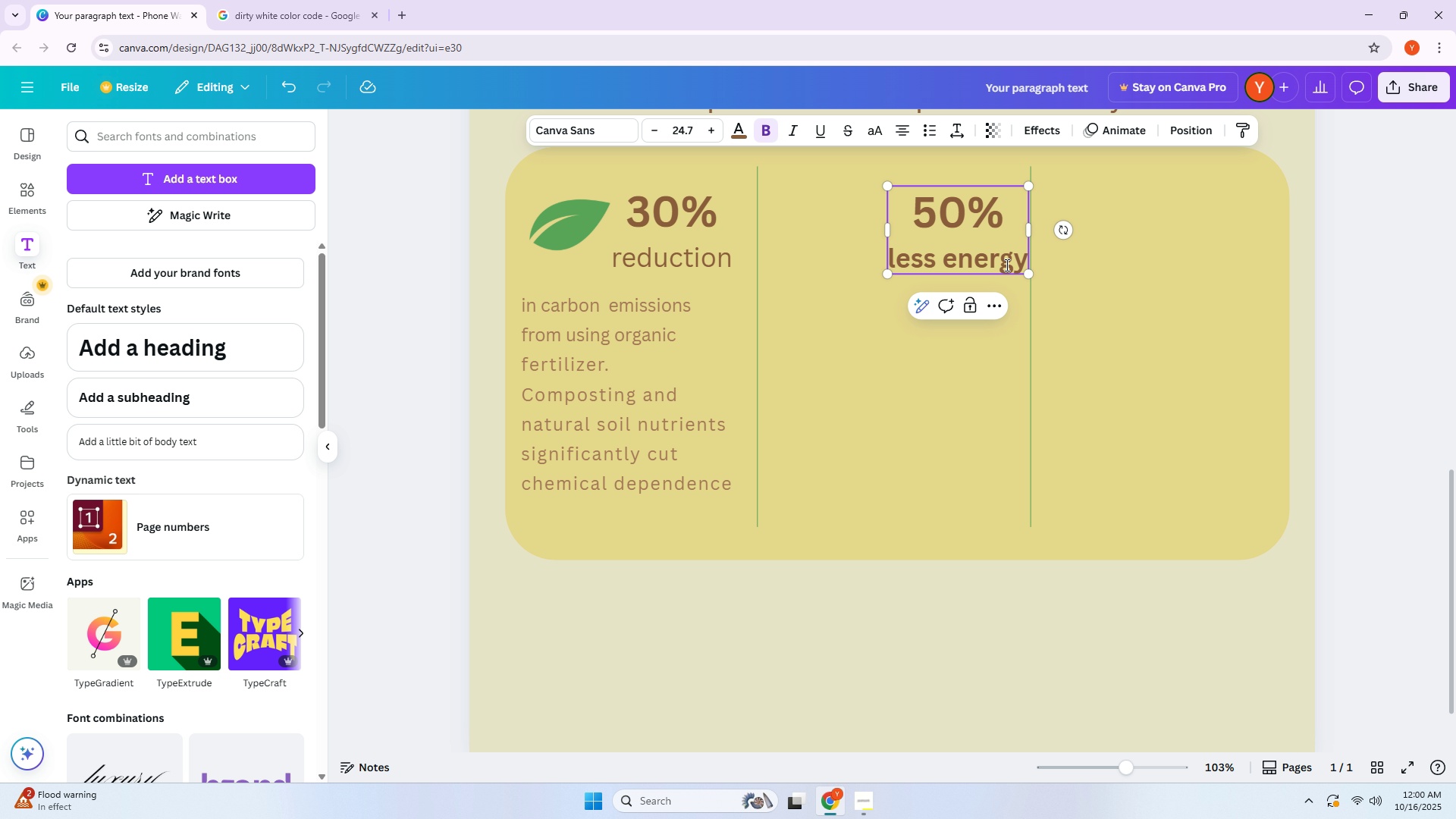 
left_click_drag(start_coordinate=[1022, 262], to_coordinate=[874, 262])
 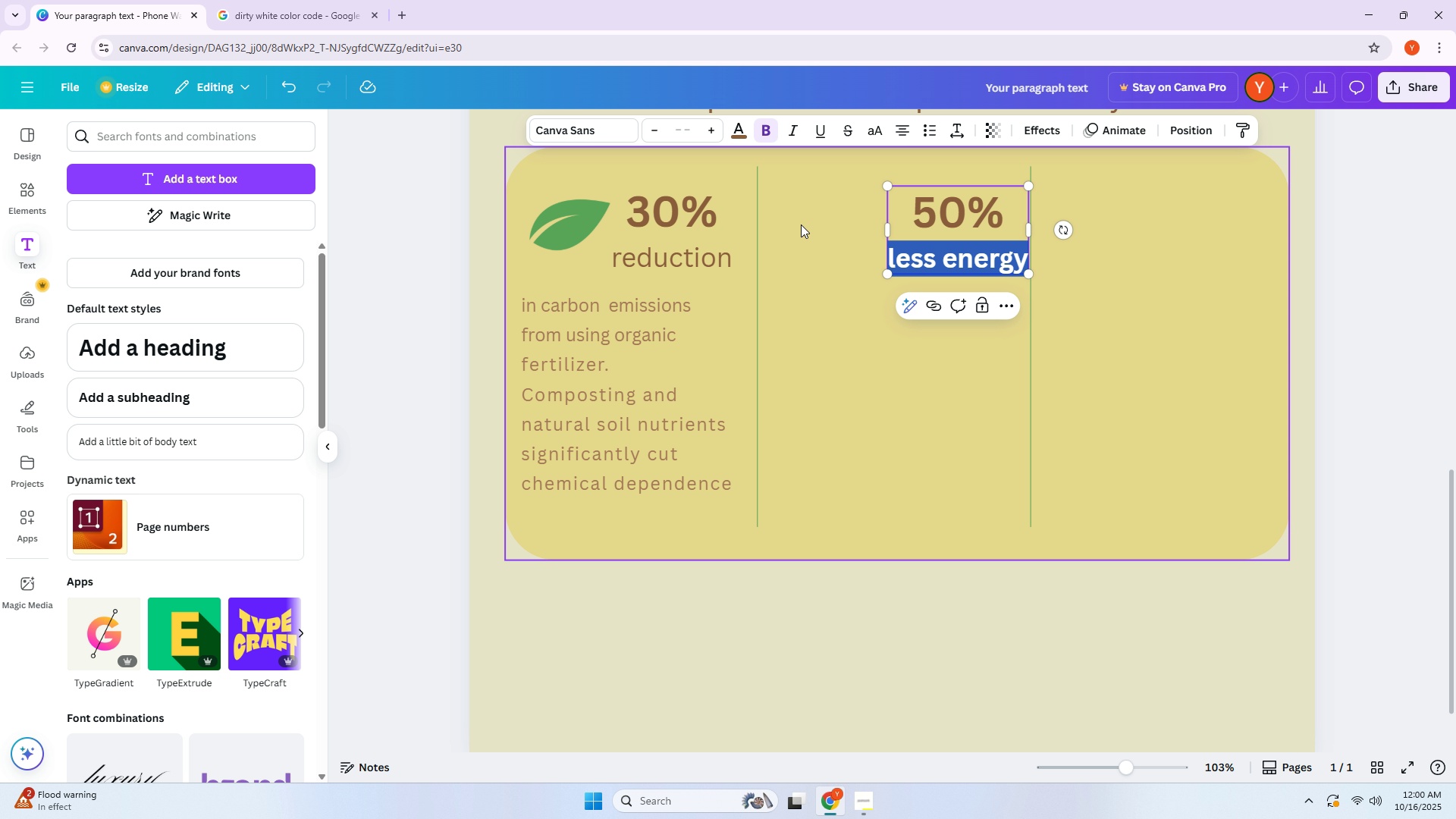 
double_click([823, 299])
 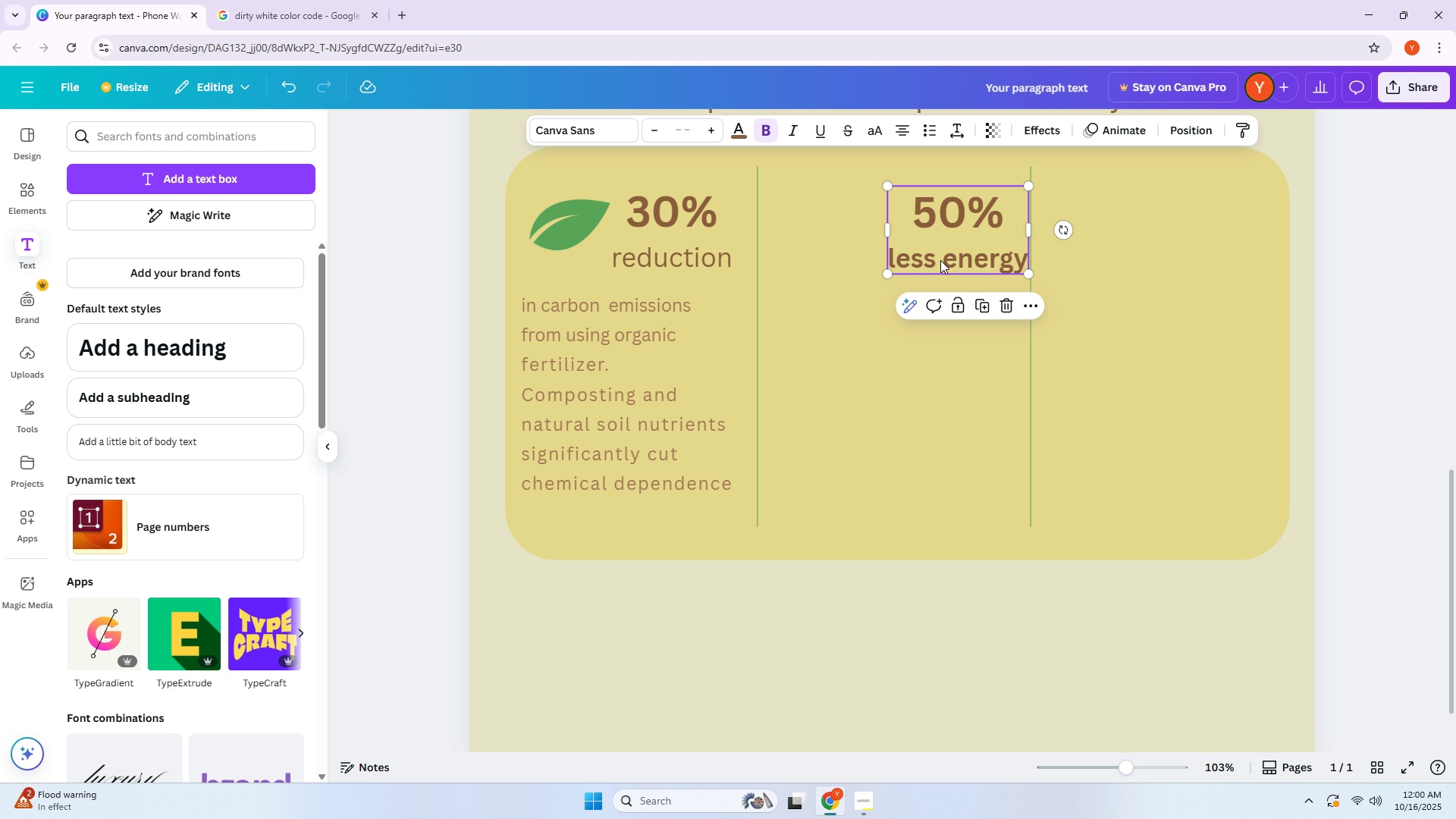 
double_click([940, 260])
 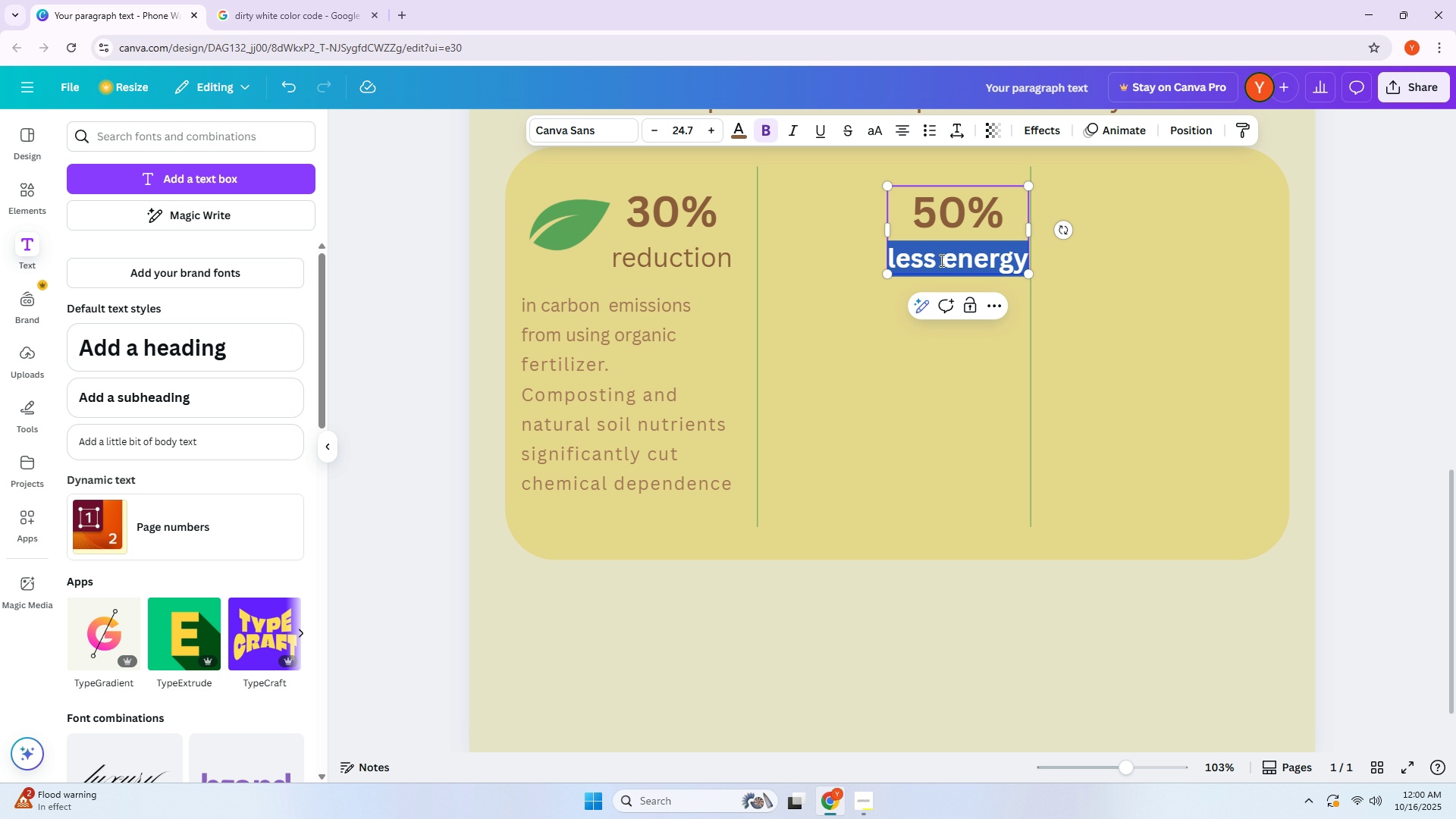 
triple_click([940, 260])
 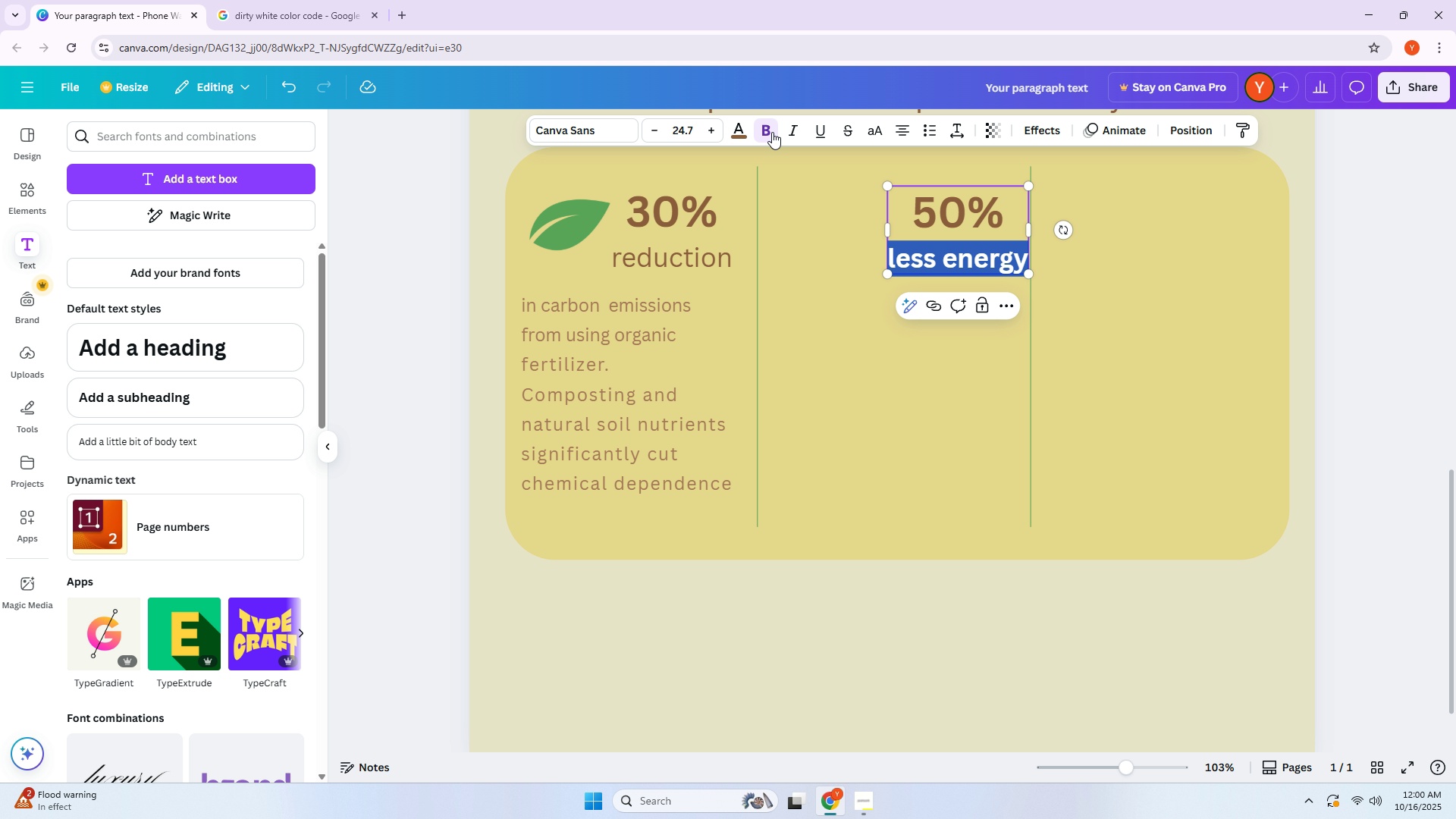 
left_click([772, 132])
 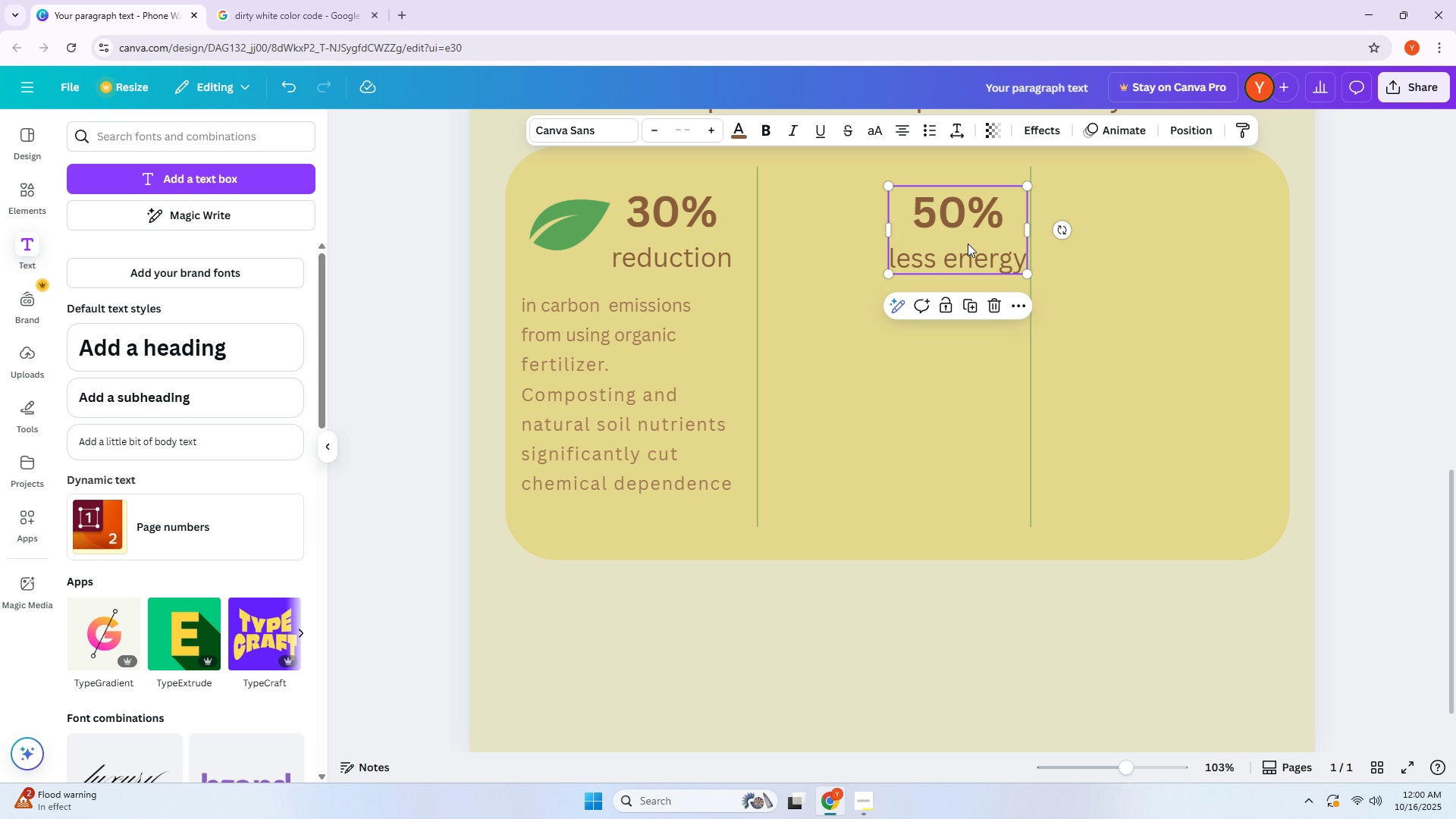 
left_click([785, 343])
 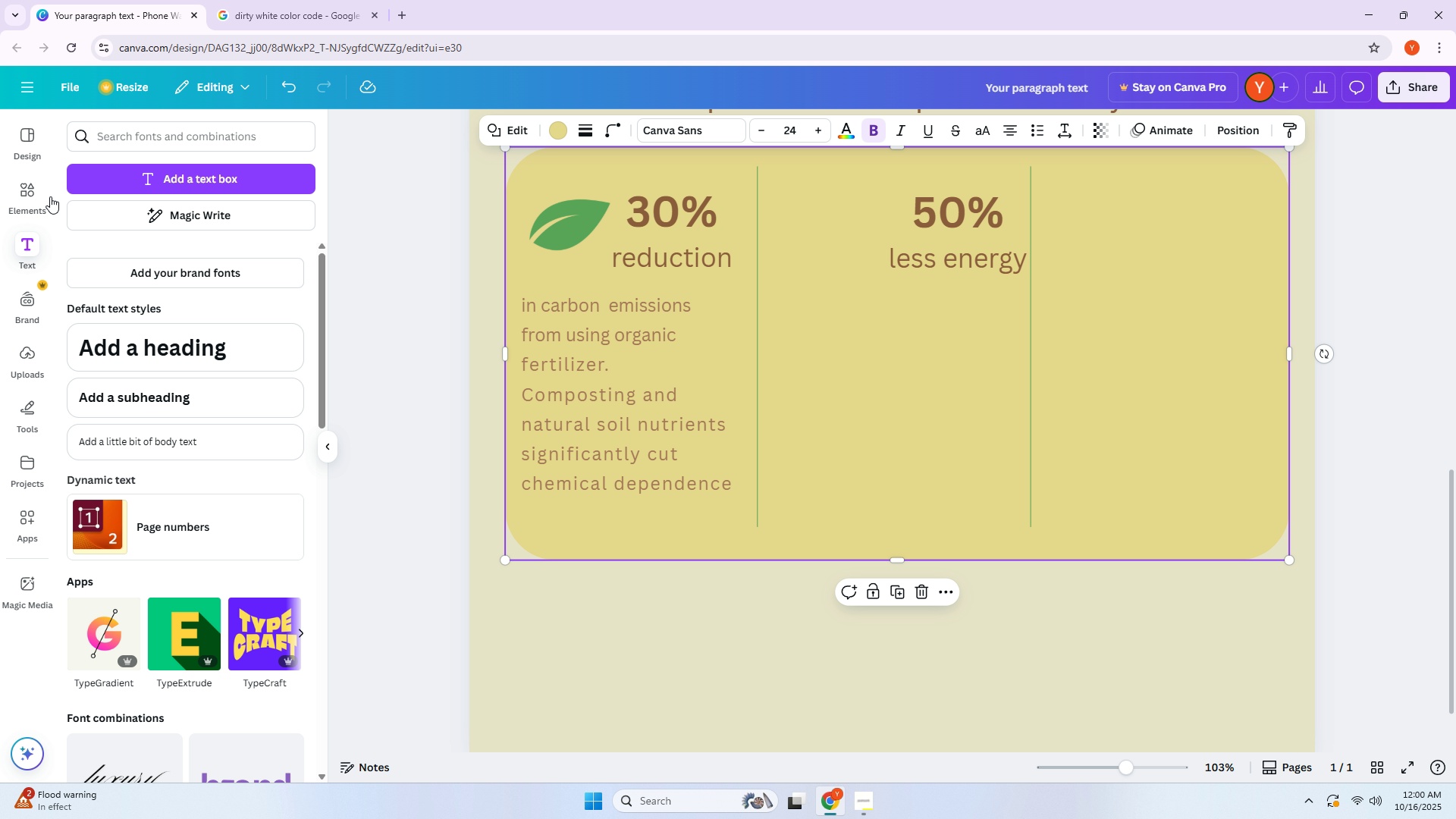 
left_click([36, 205])
 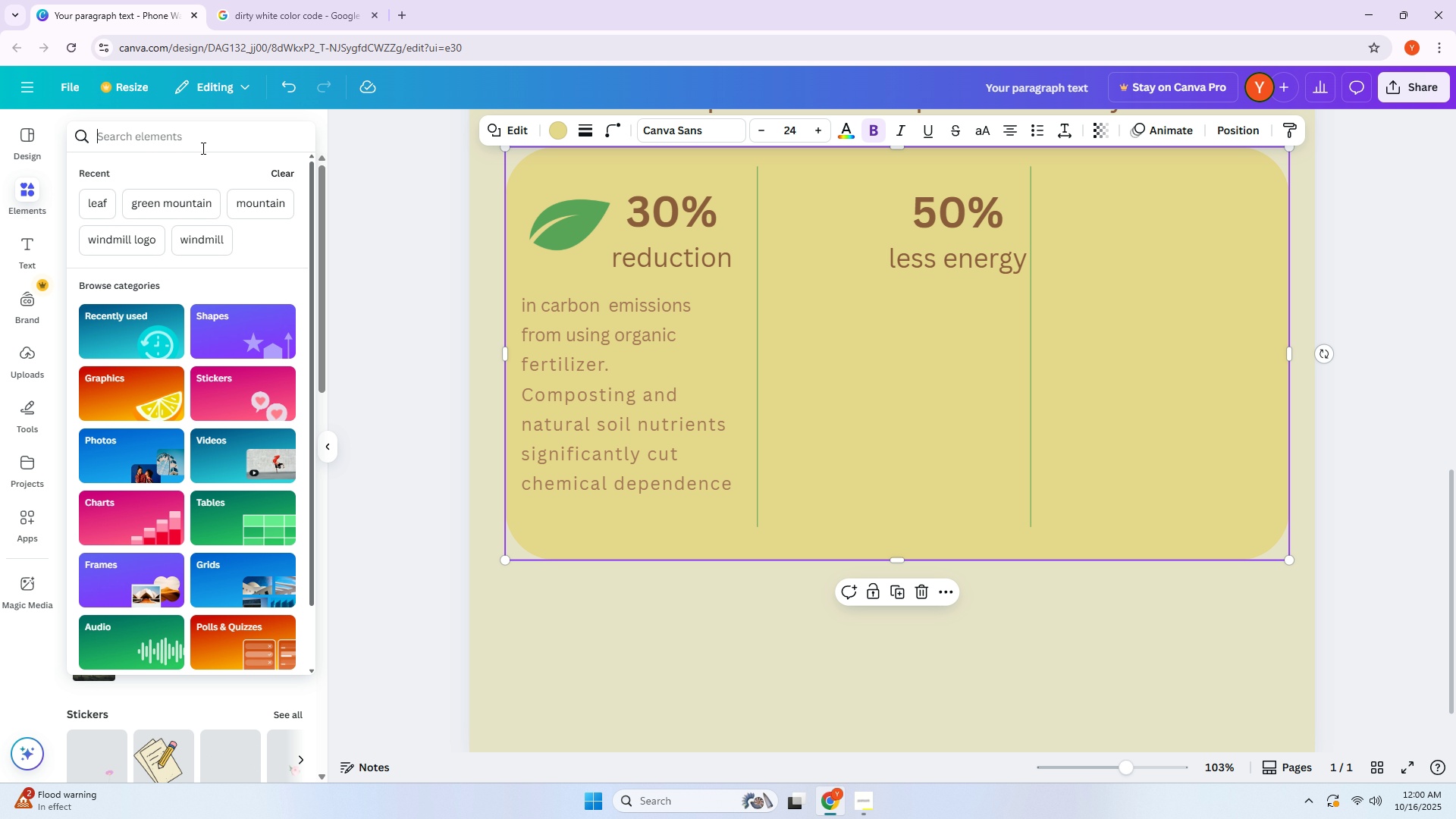 
type(sun)
key(NumpadEnter)
 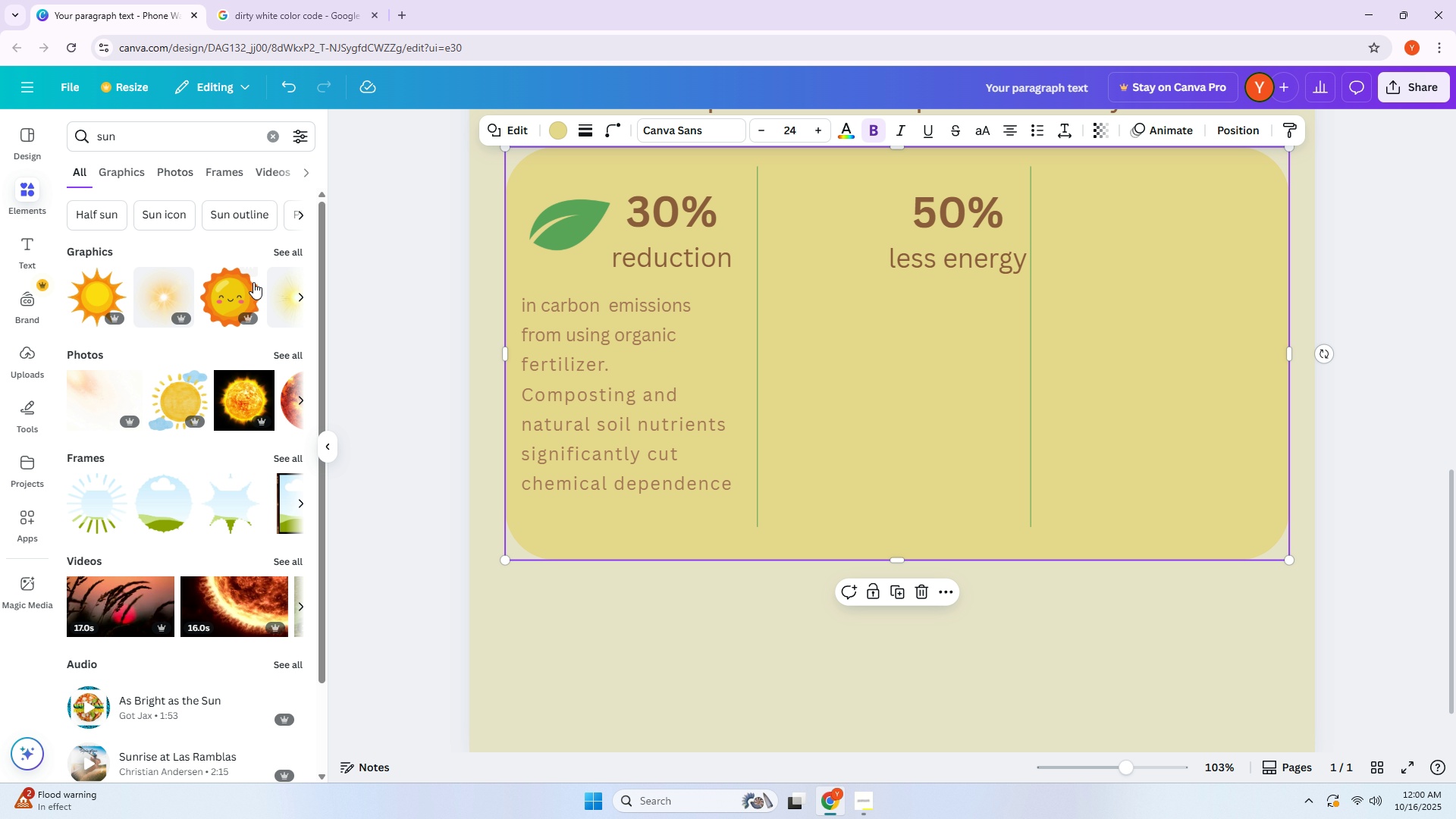 
left_click([288, 253])
 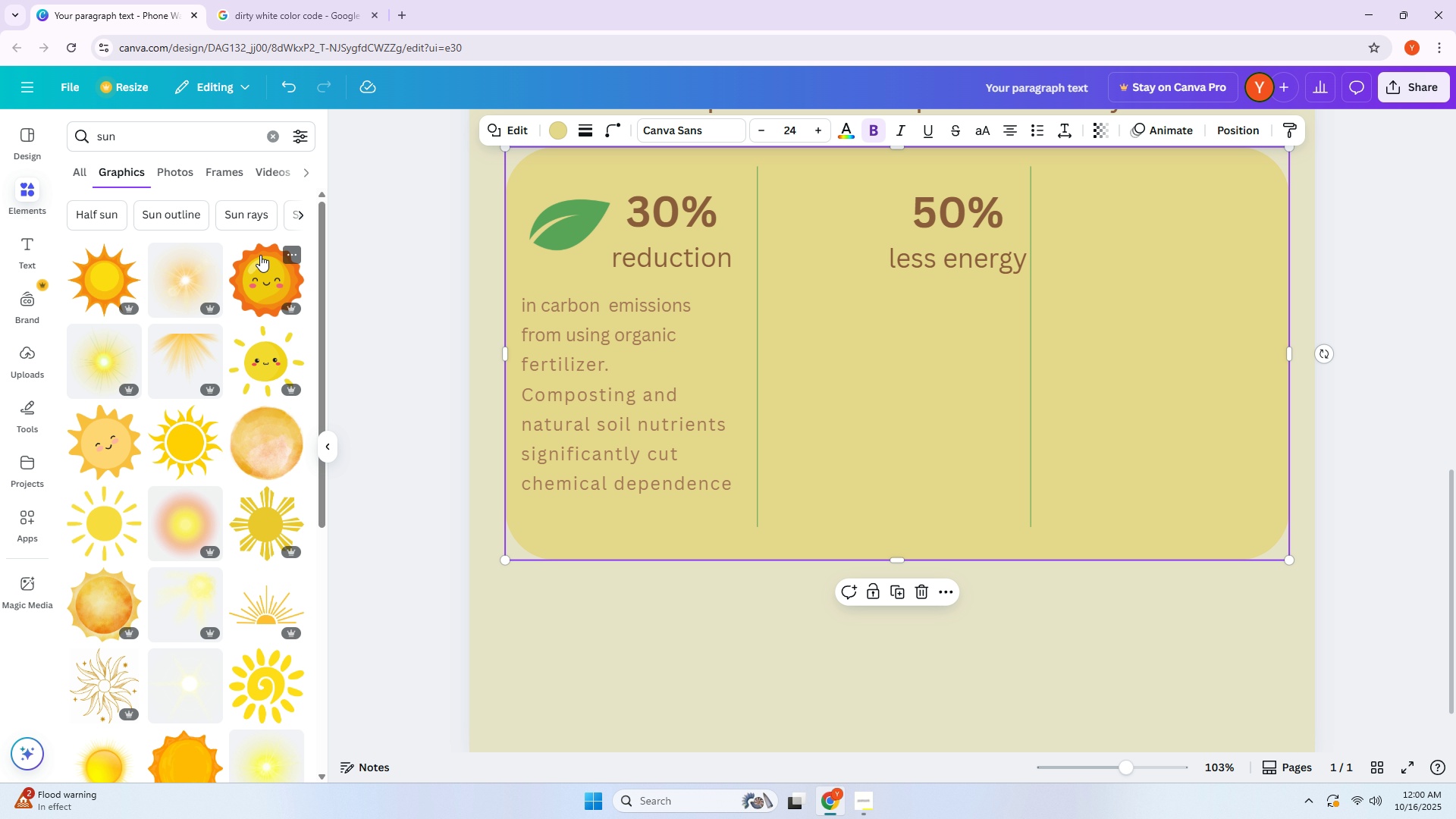 
left_click([85, 522])
 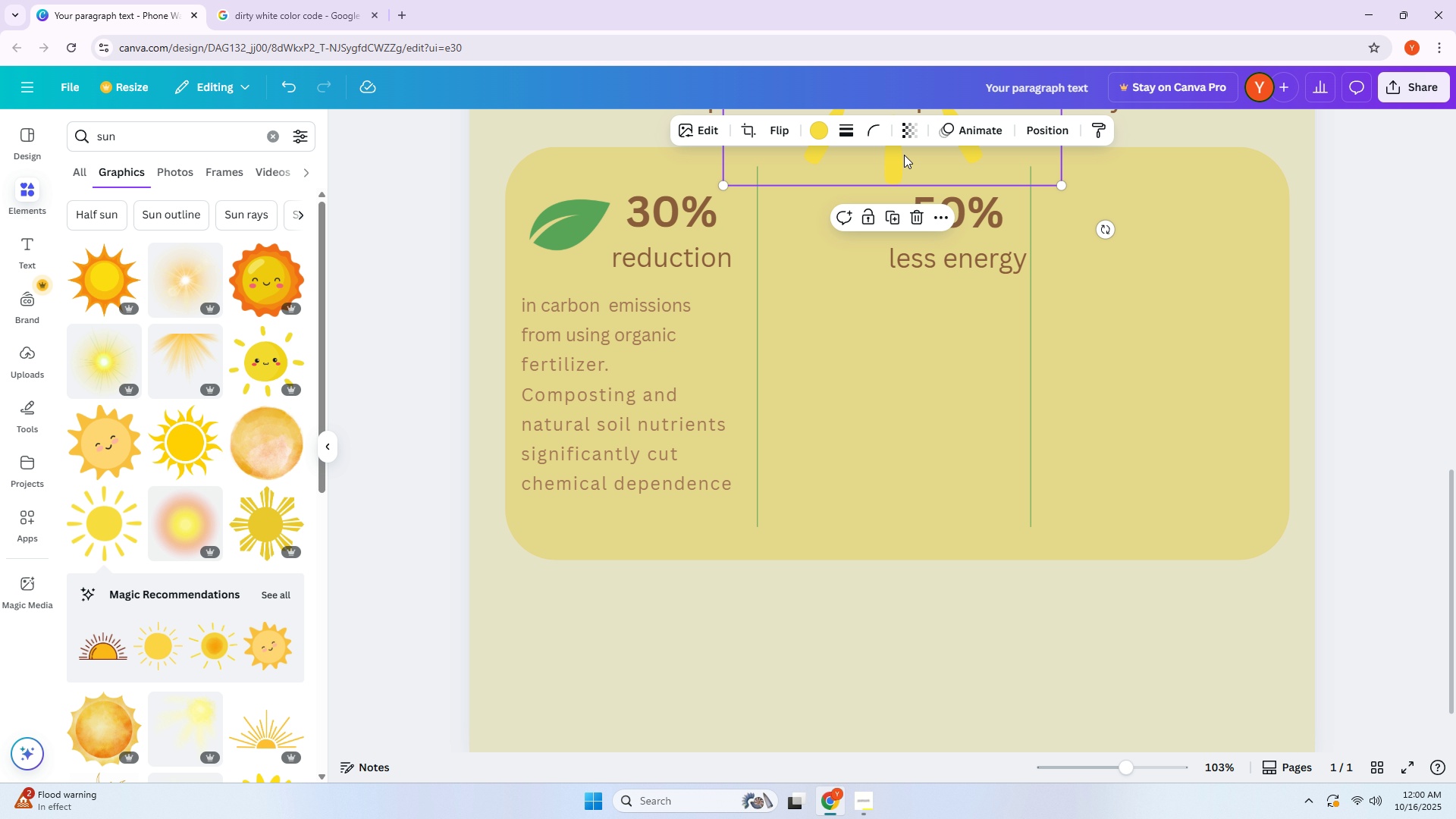 
left_click_drag(start_coordinate=[899, 156], to_coordinate=[886, 463])
 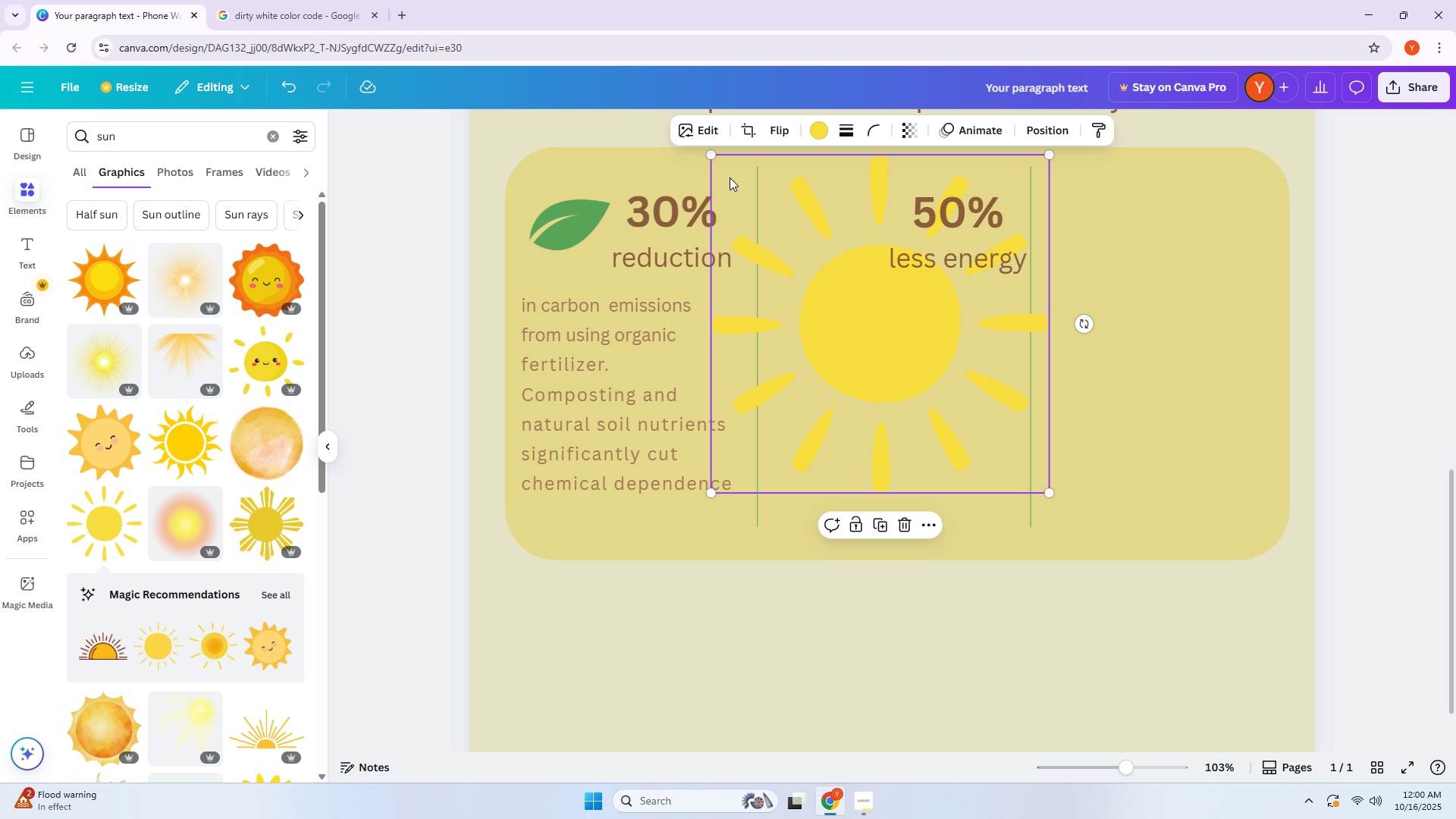 
left_click_drag(start_coordinate=[712, 153], to_coordinate=[905, 359])
 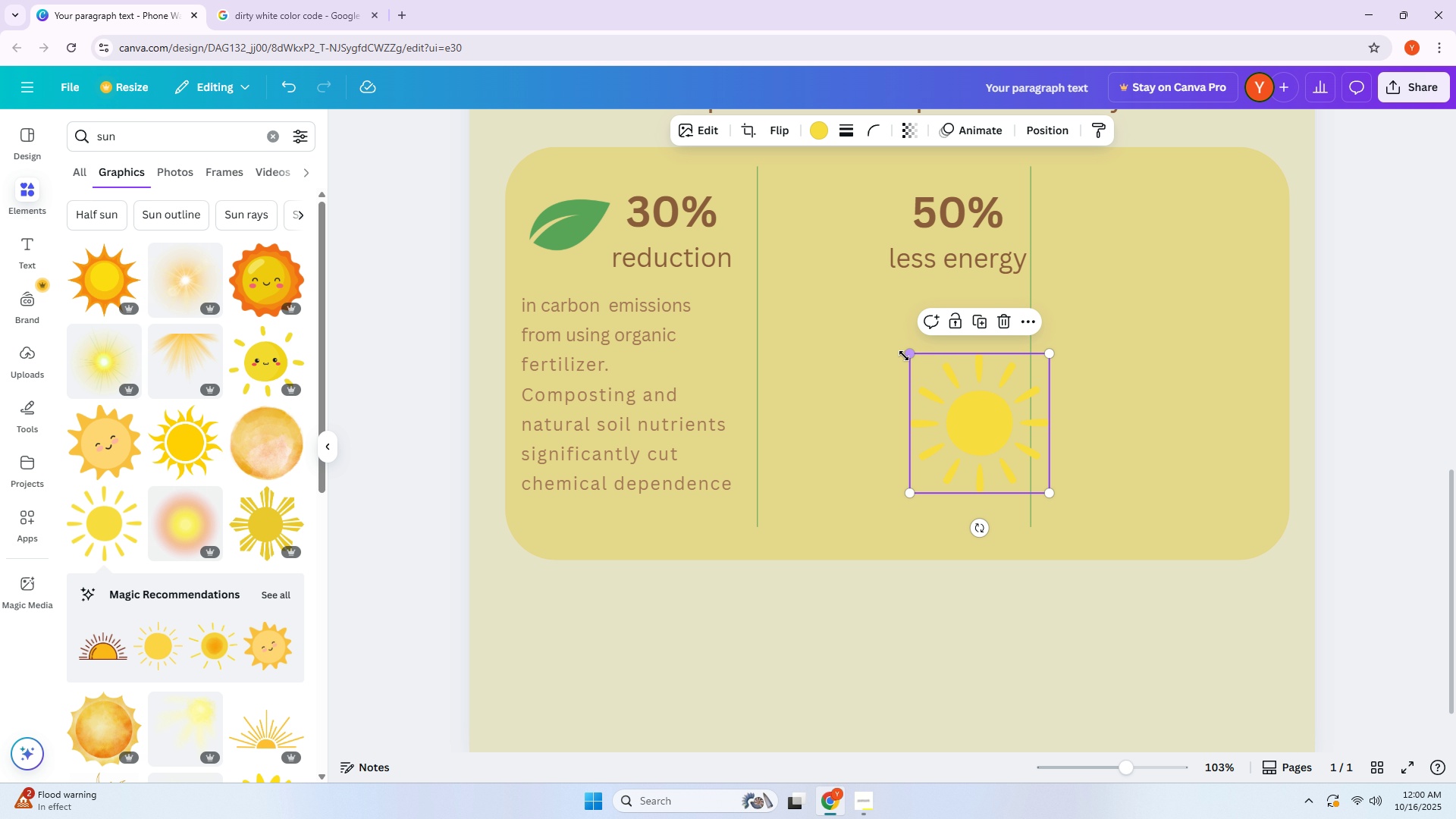 
left_click_drag(start_coordinate=[912, 357], to_coordinate=[958, 419])
 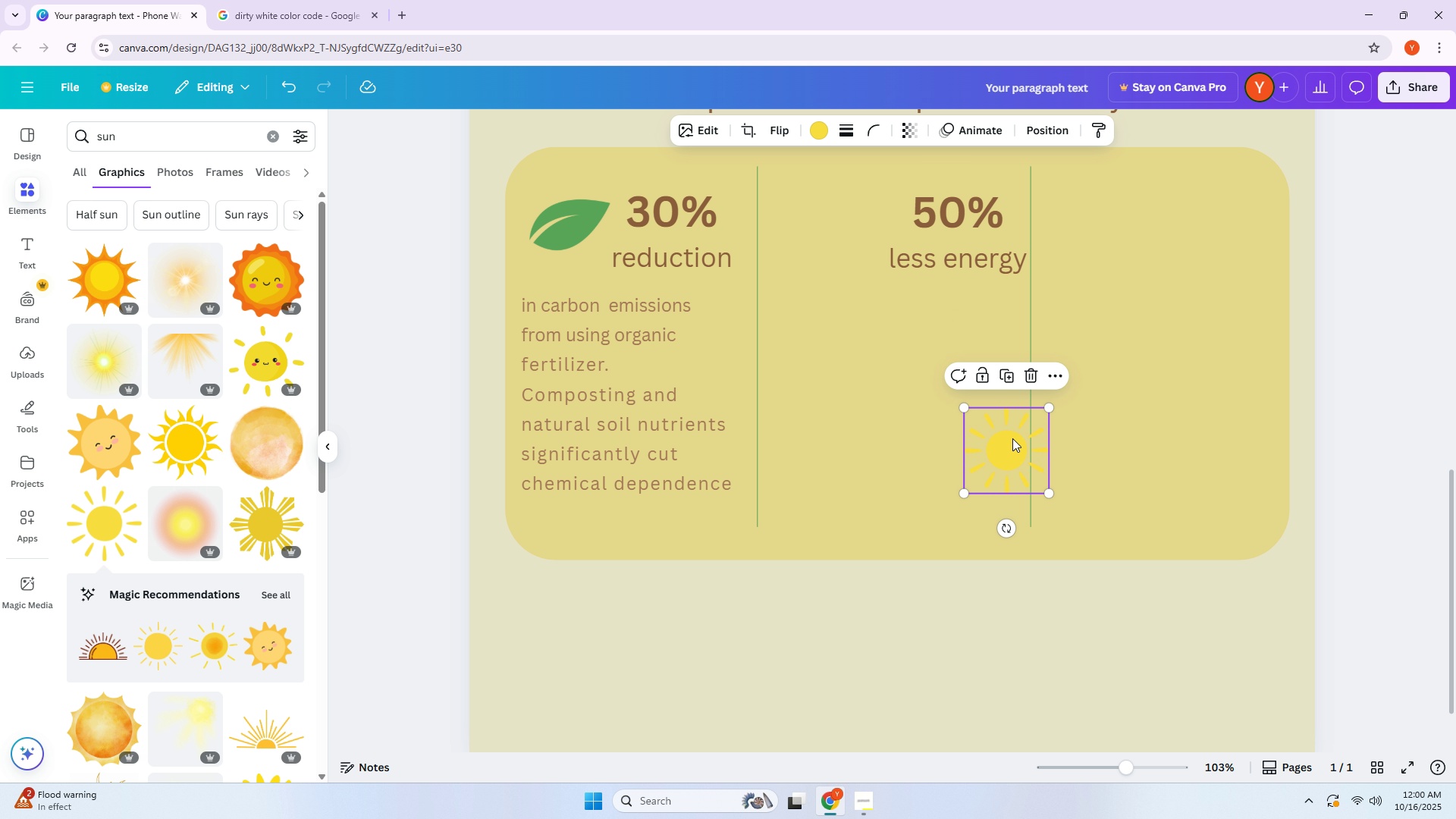 
left_click_drag(start_coordinate=[1012, 439], to_coordinate=[830, 220])
 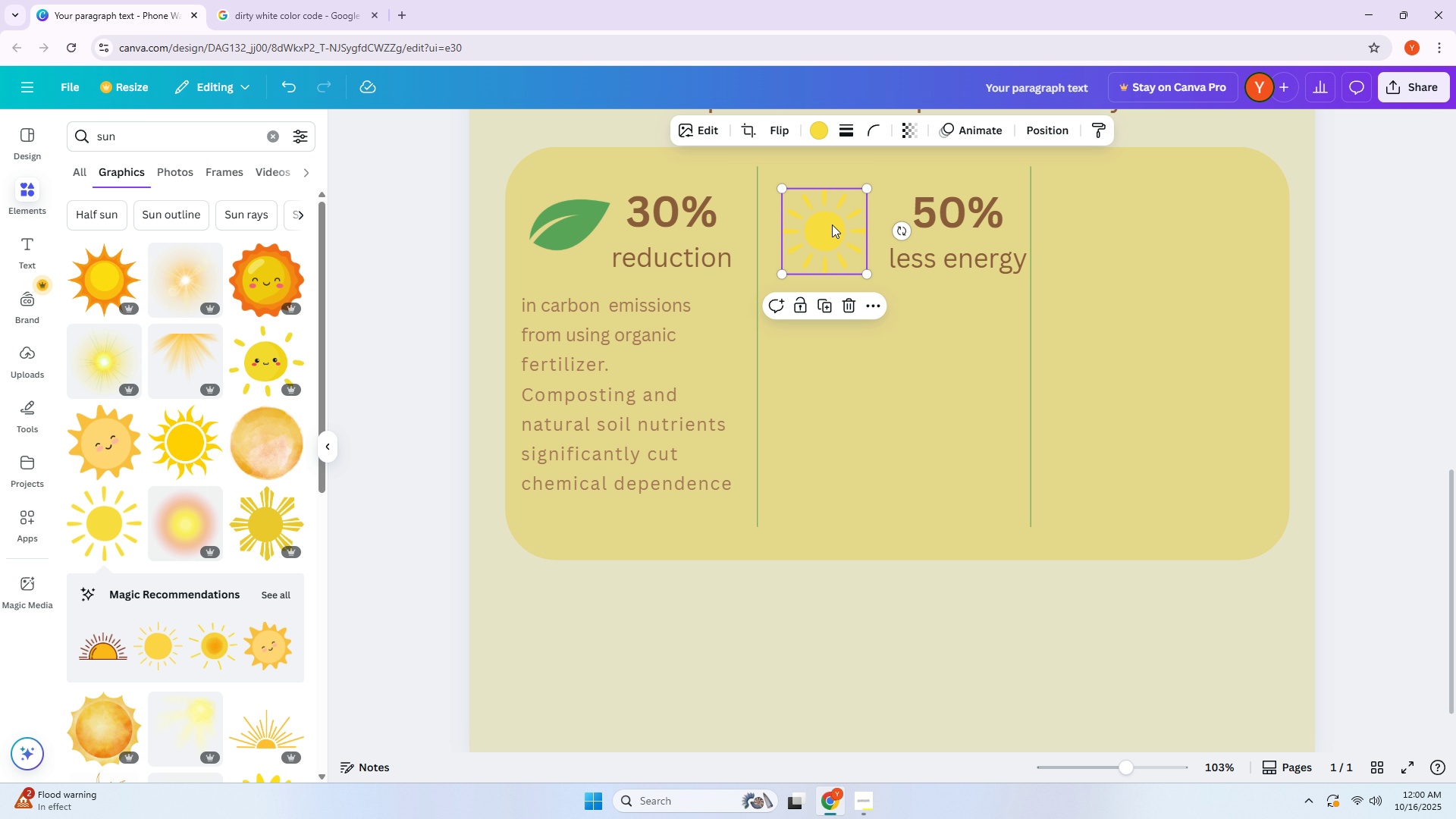 
left_click([832, 224])
 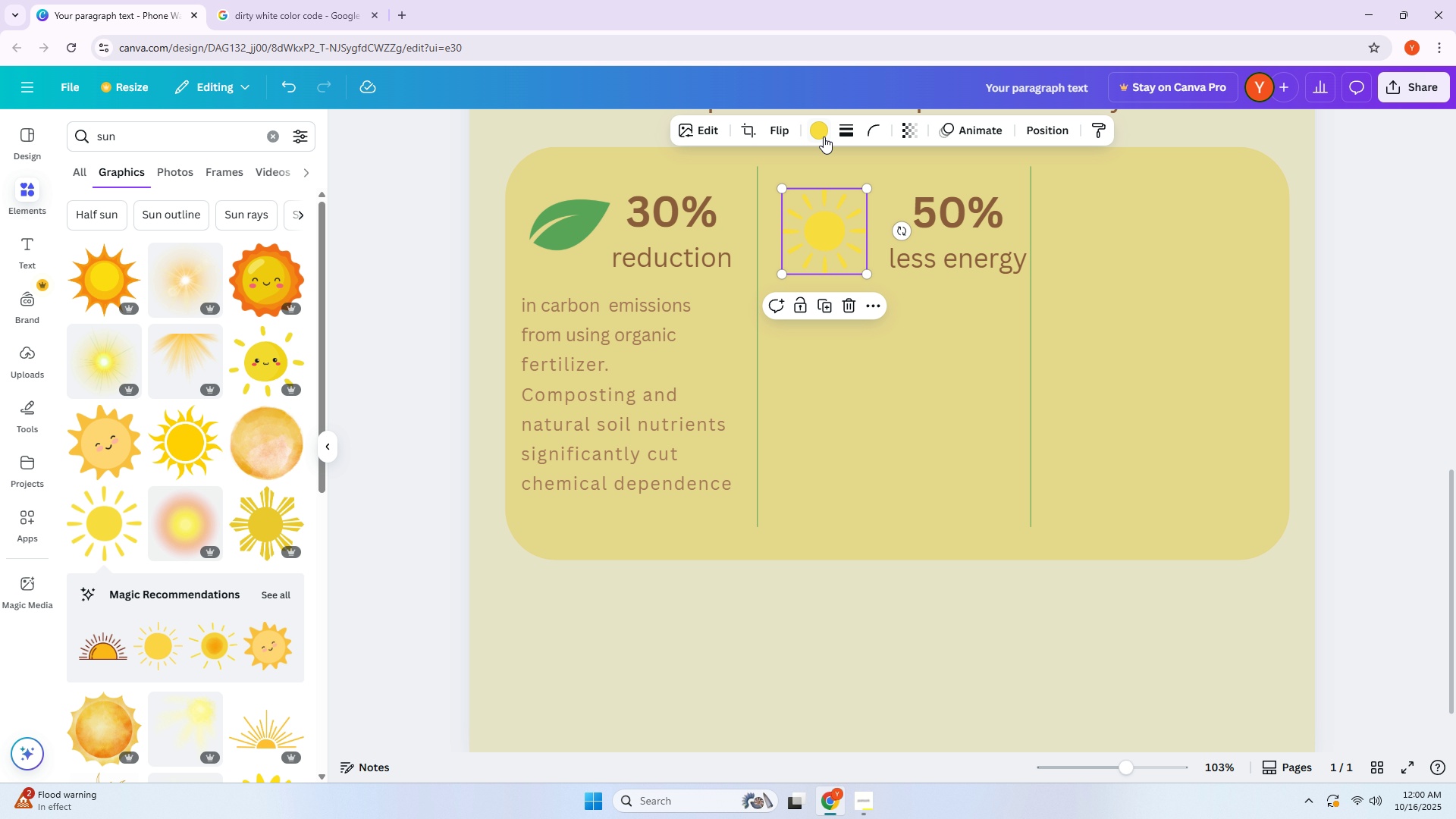 
left_click([824, 136])
 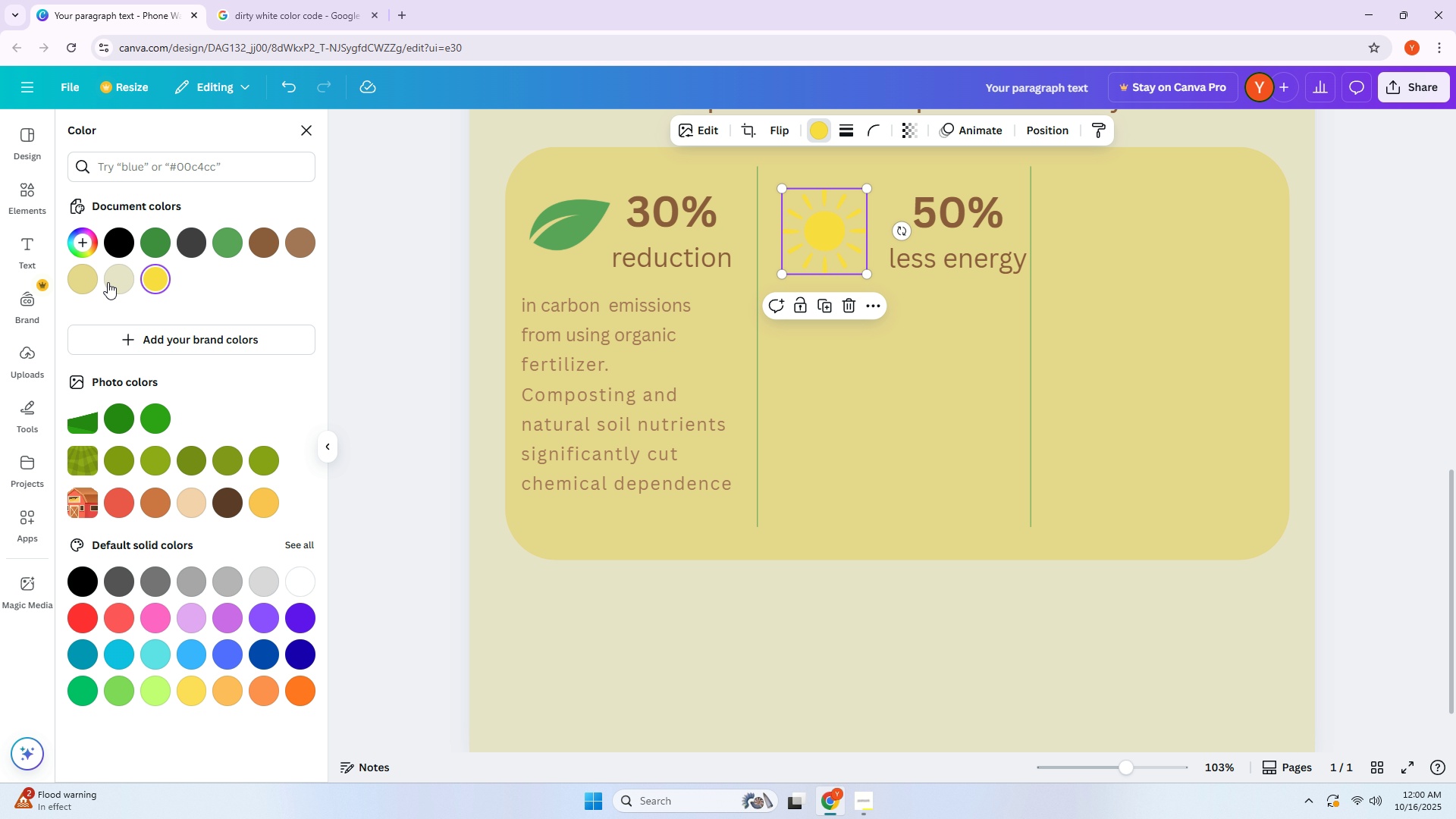 
left_click([86, 281])
 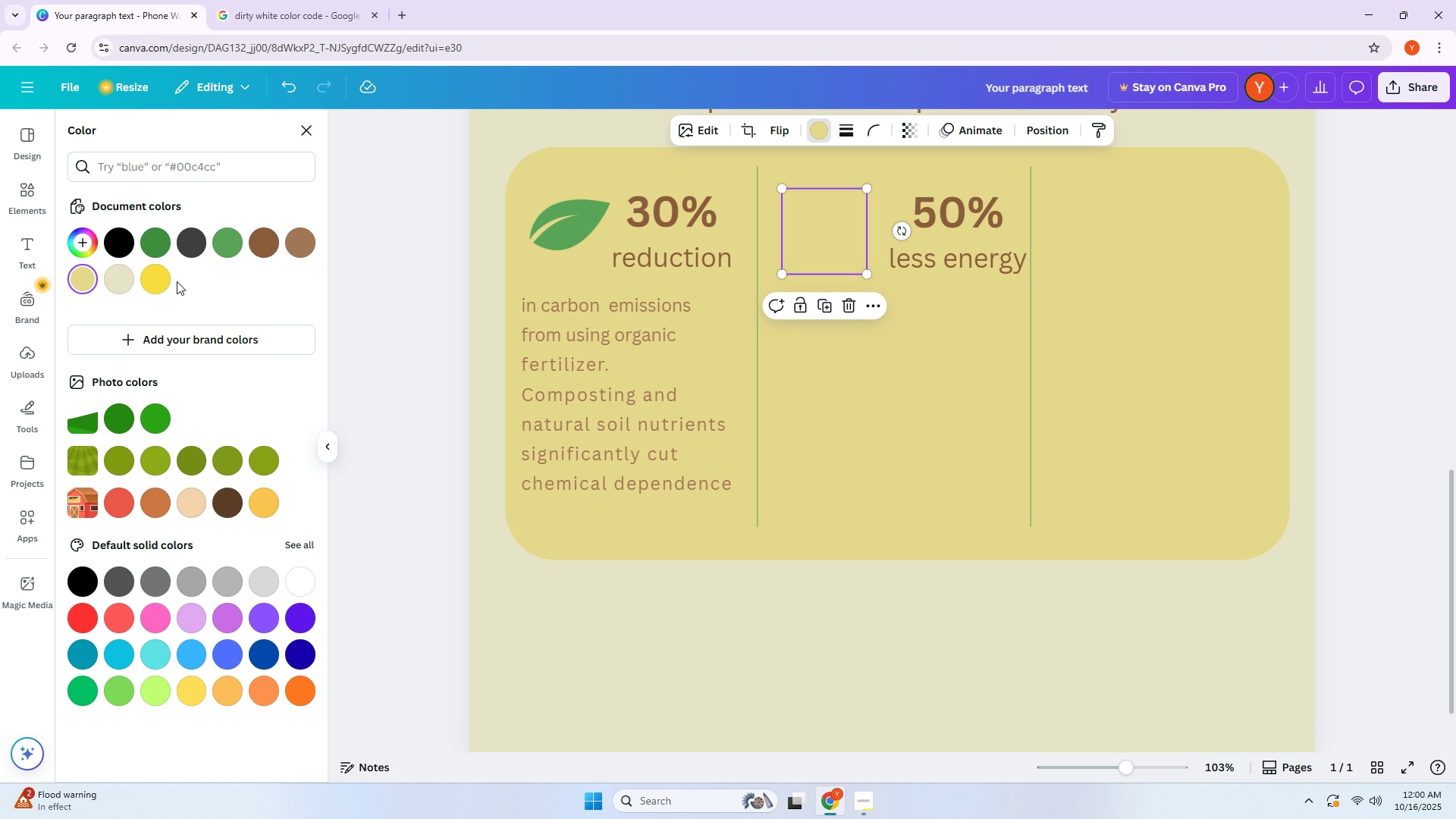 
left_click([167, 278])
 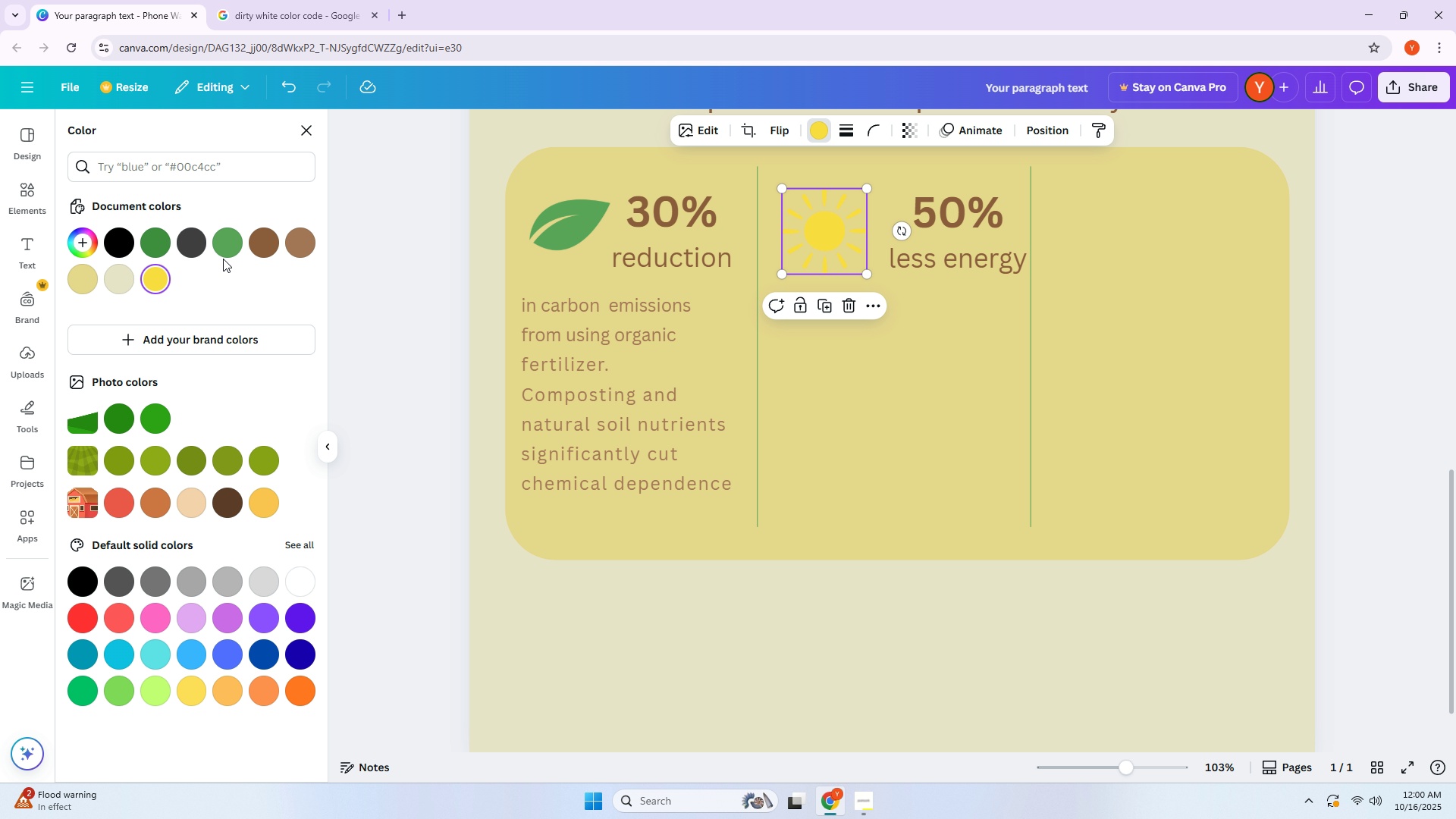 
left_click([290, 245])
 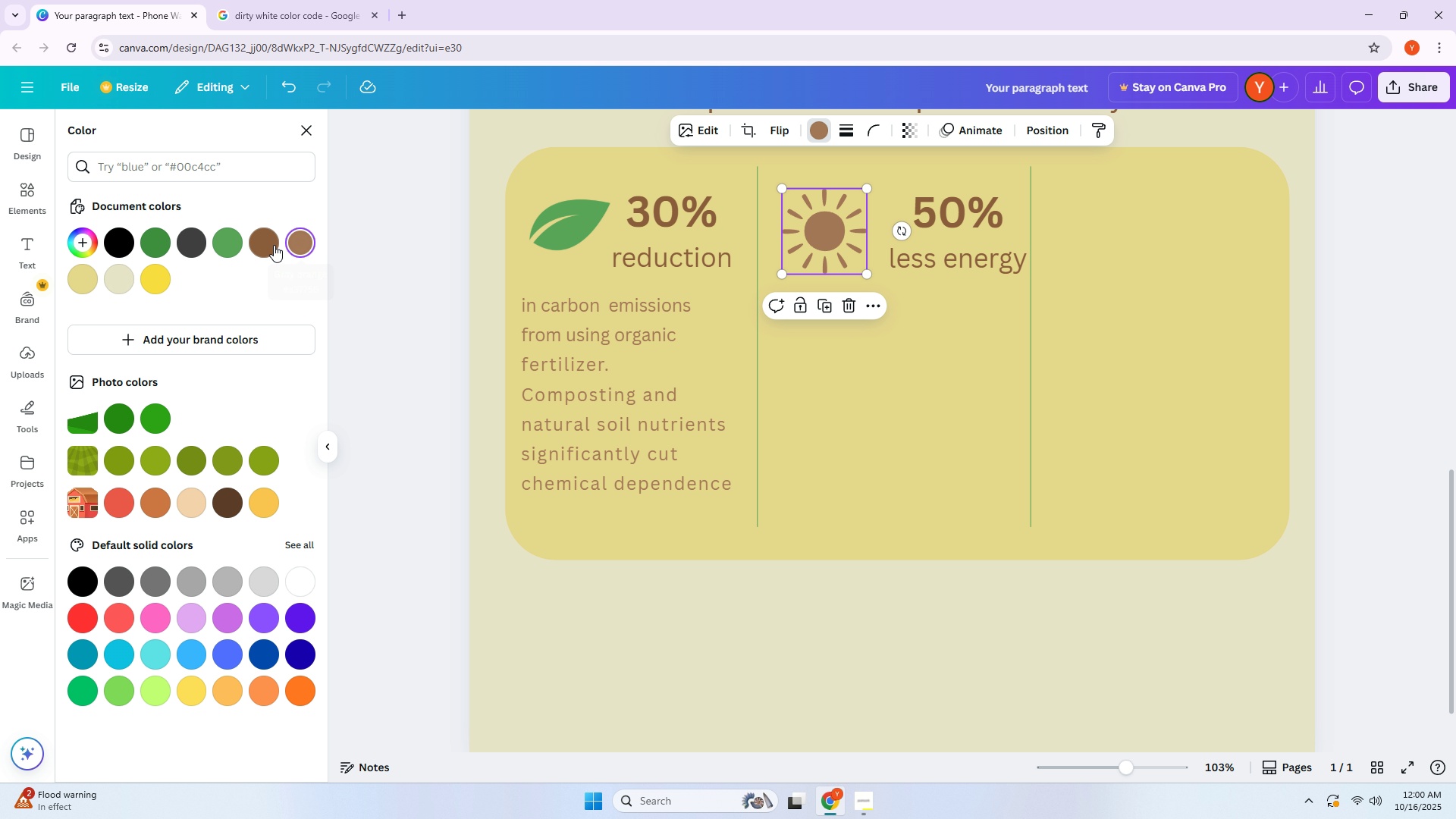 
left_click([260, 245])
 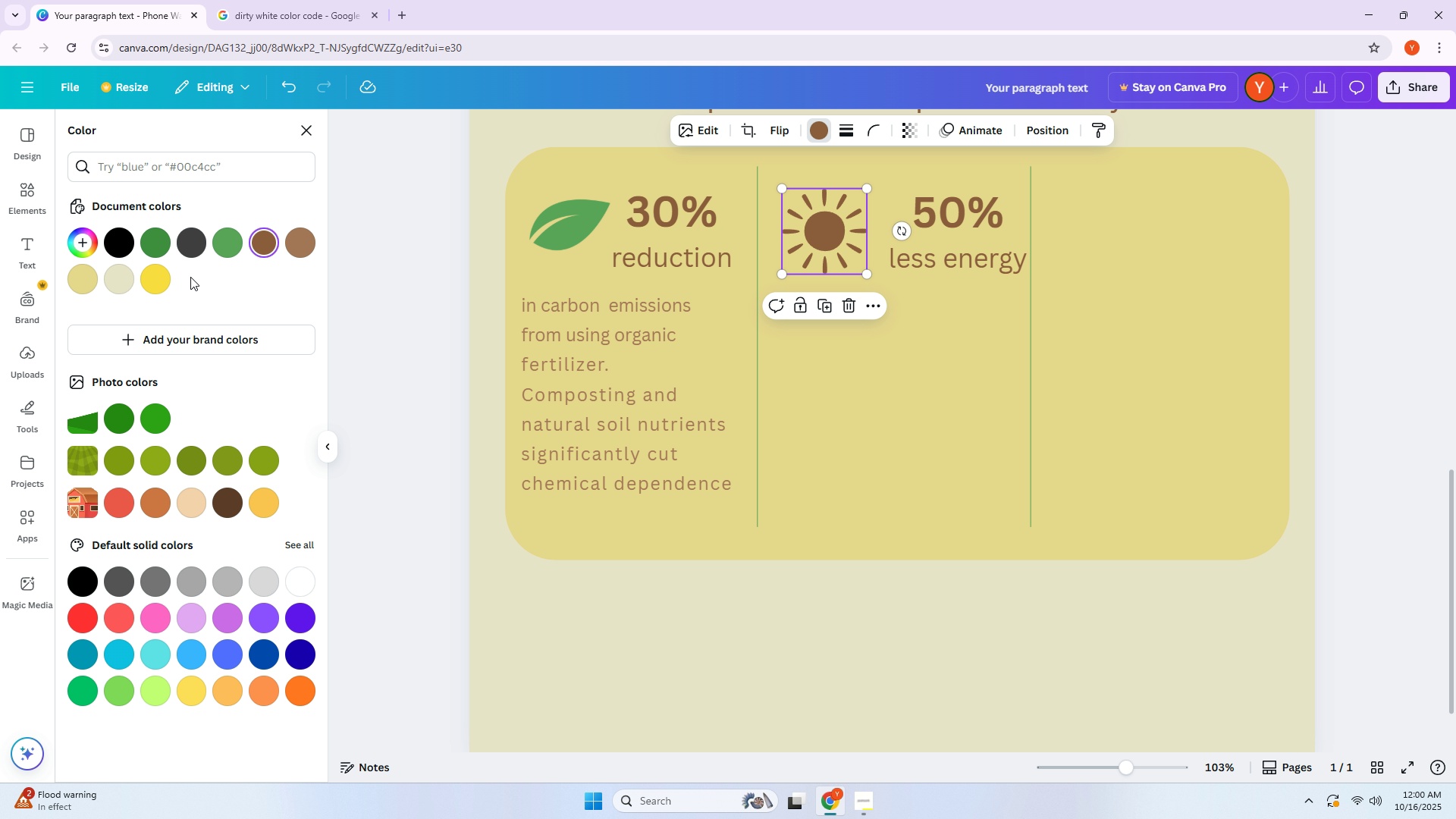 
left_click([162, 280])
 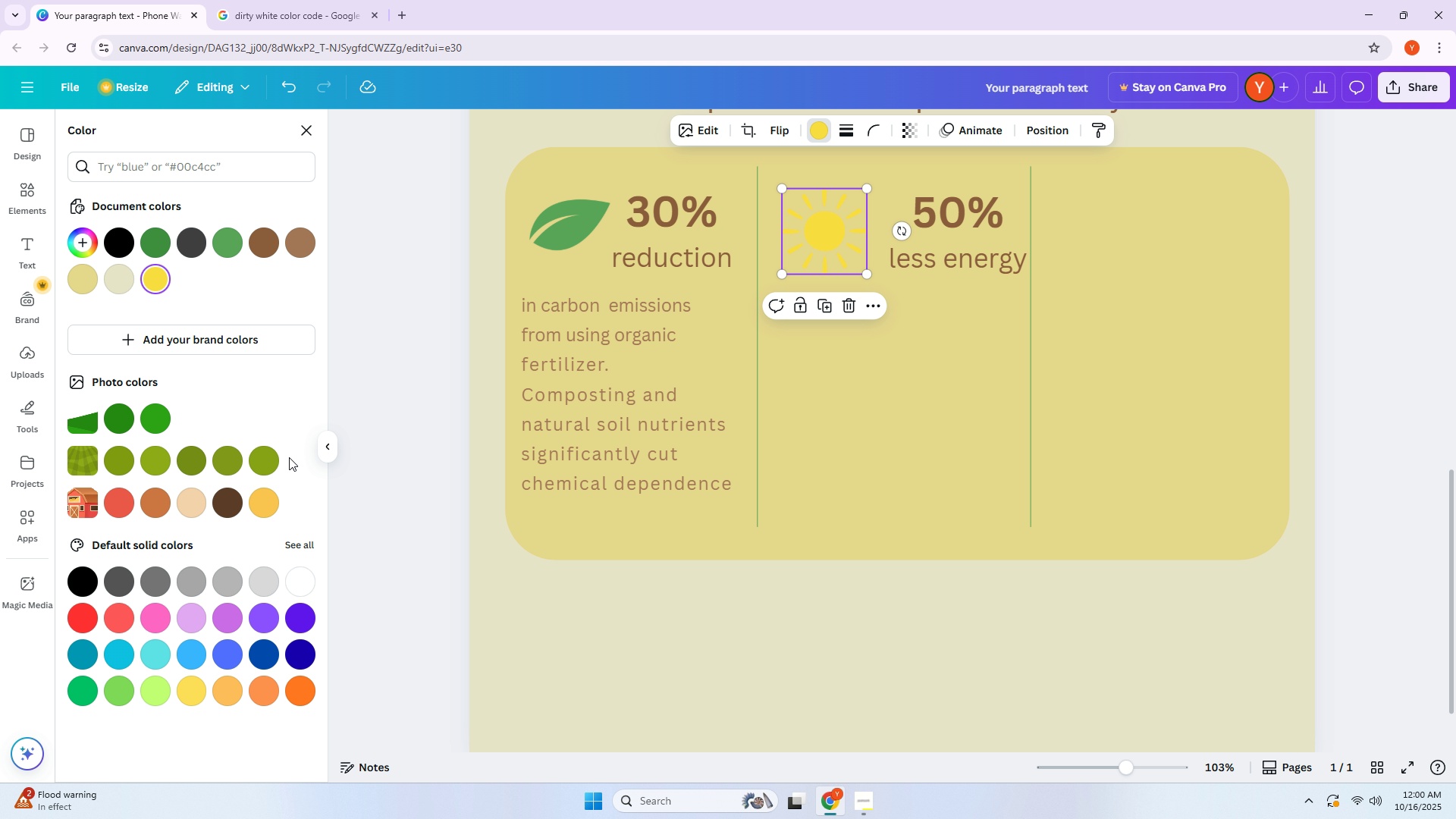 
left_click([293, 548])
 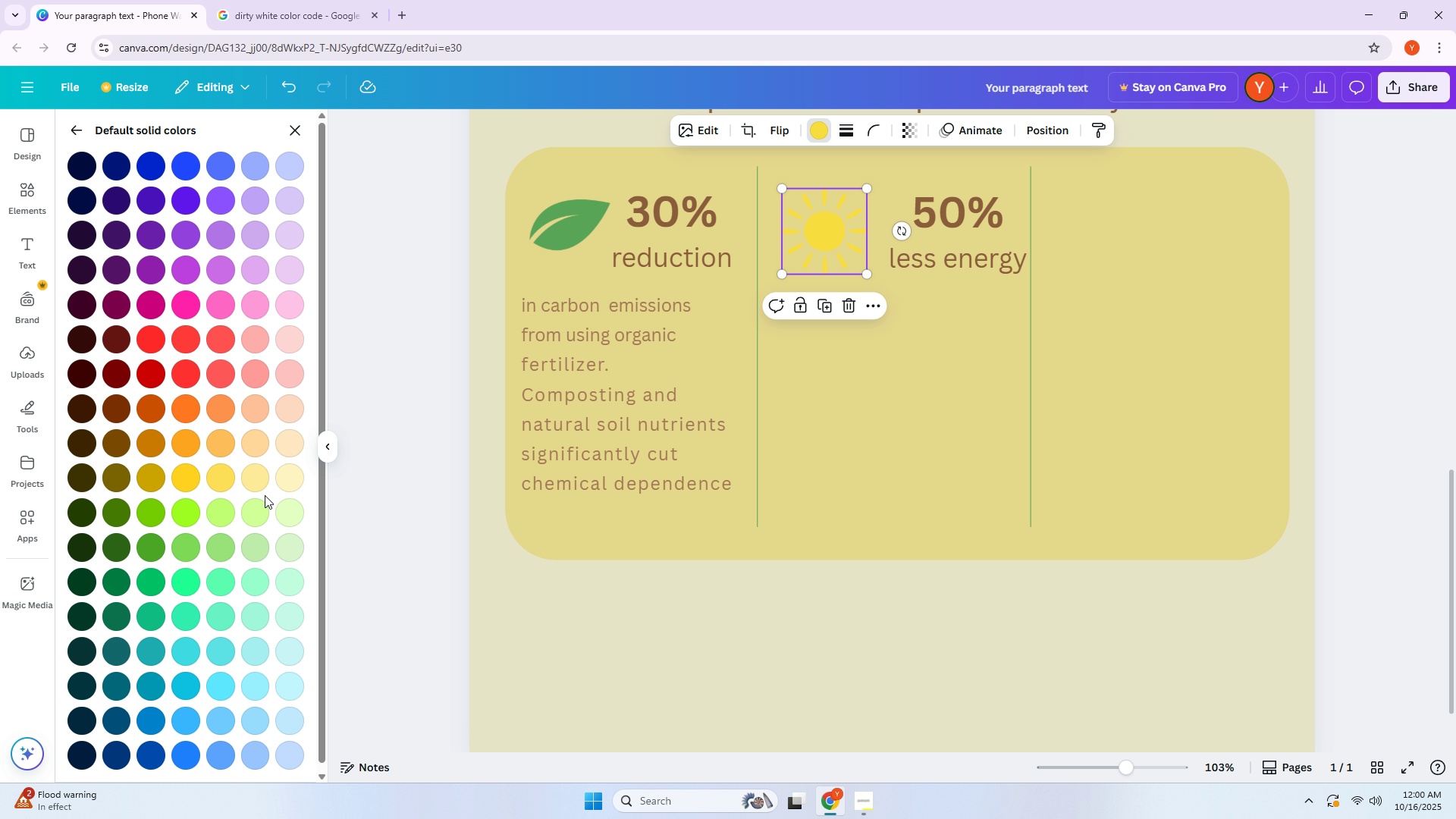 
left_click([145, 472])
 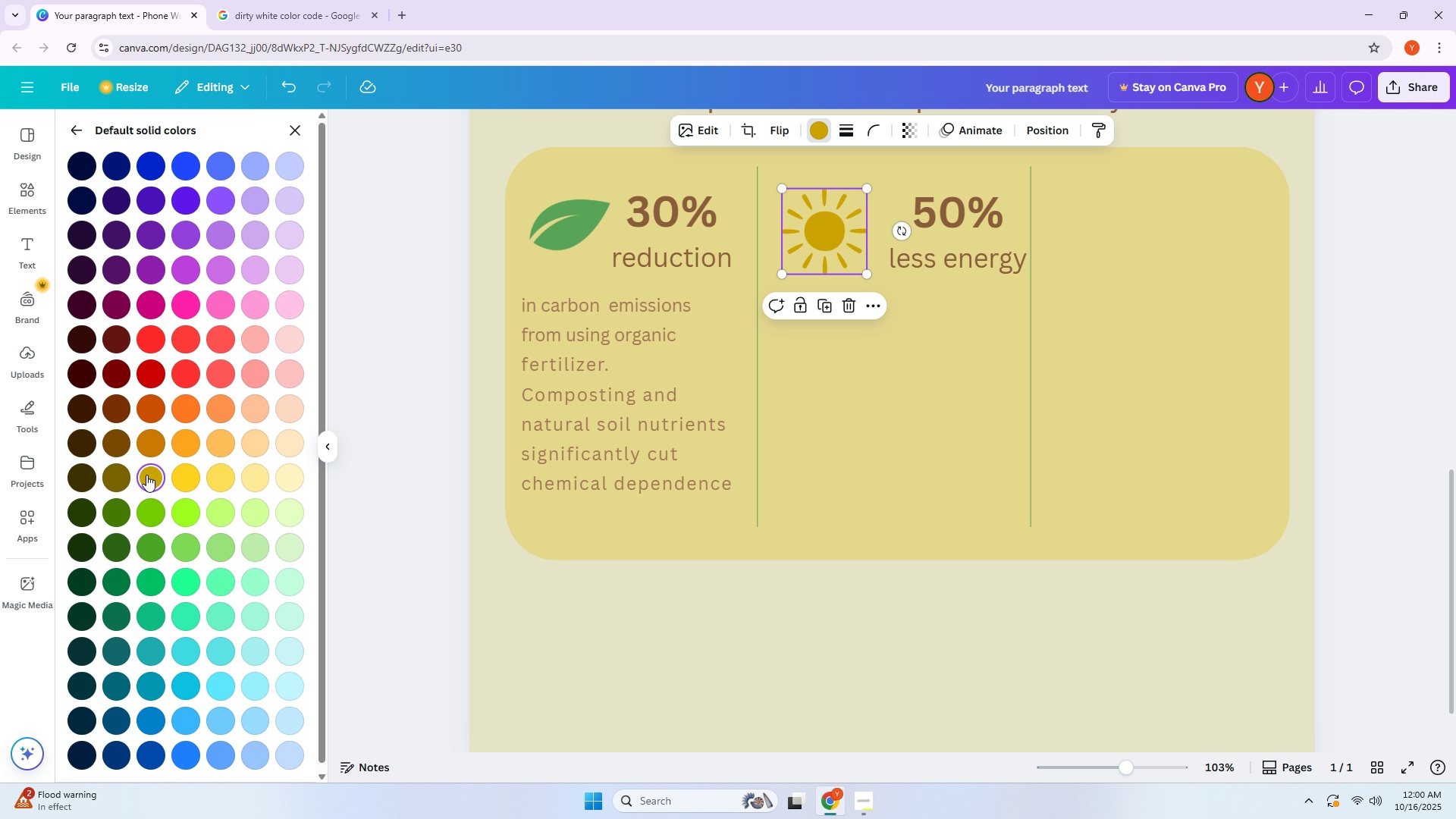 
left_click([890, 457])
 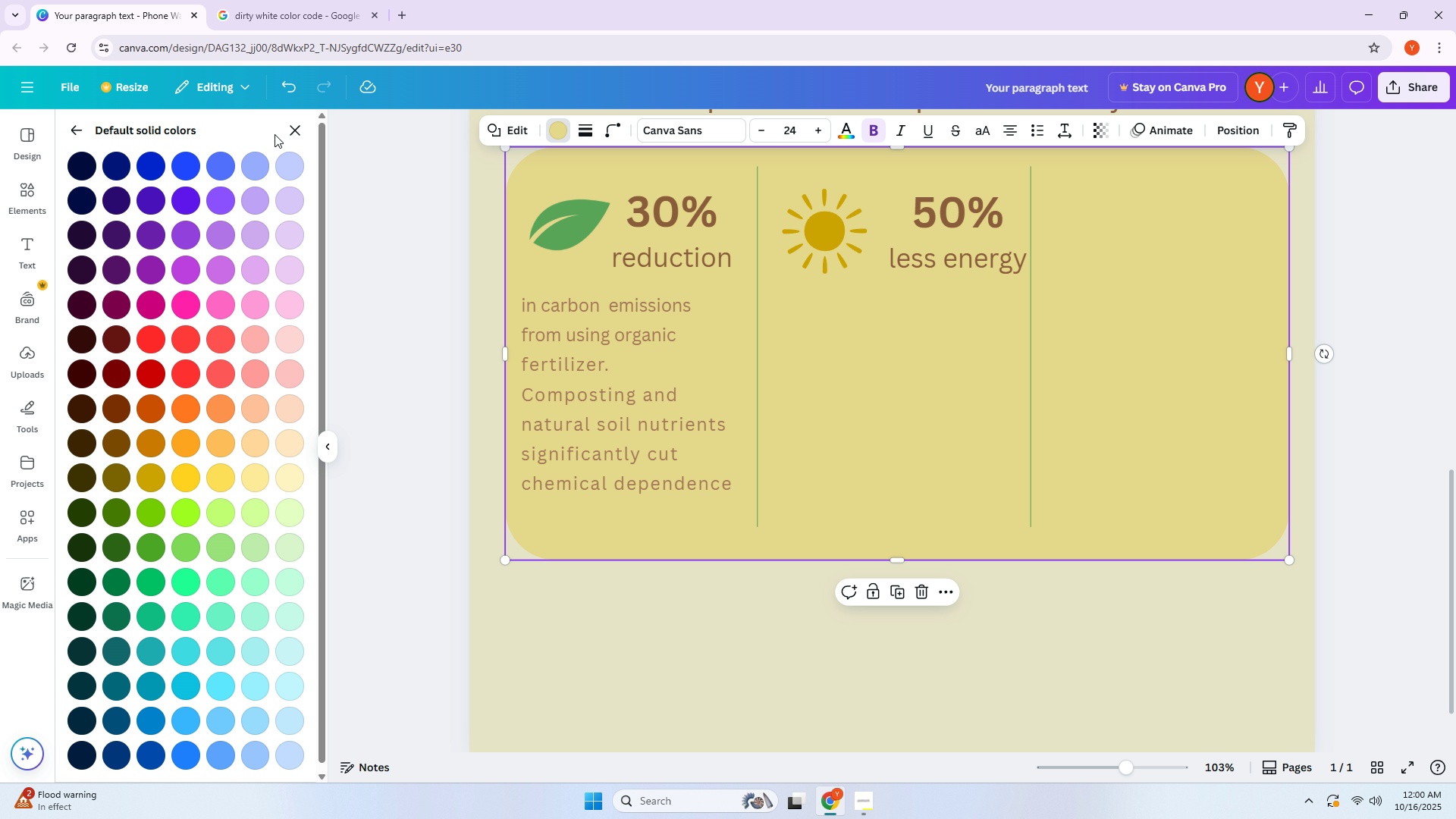 
left_click([297, 132])
 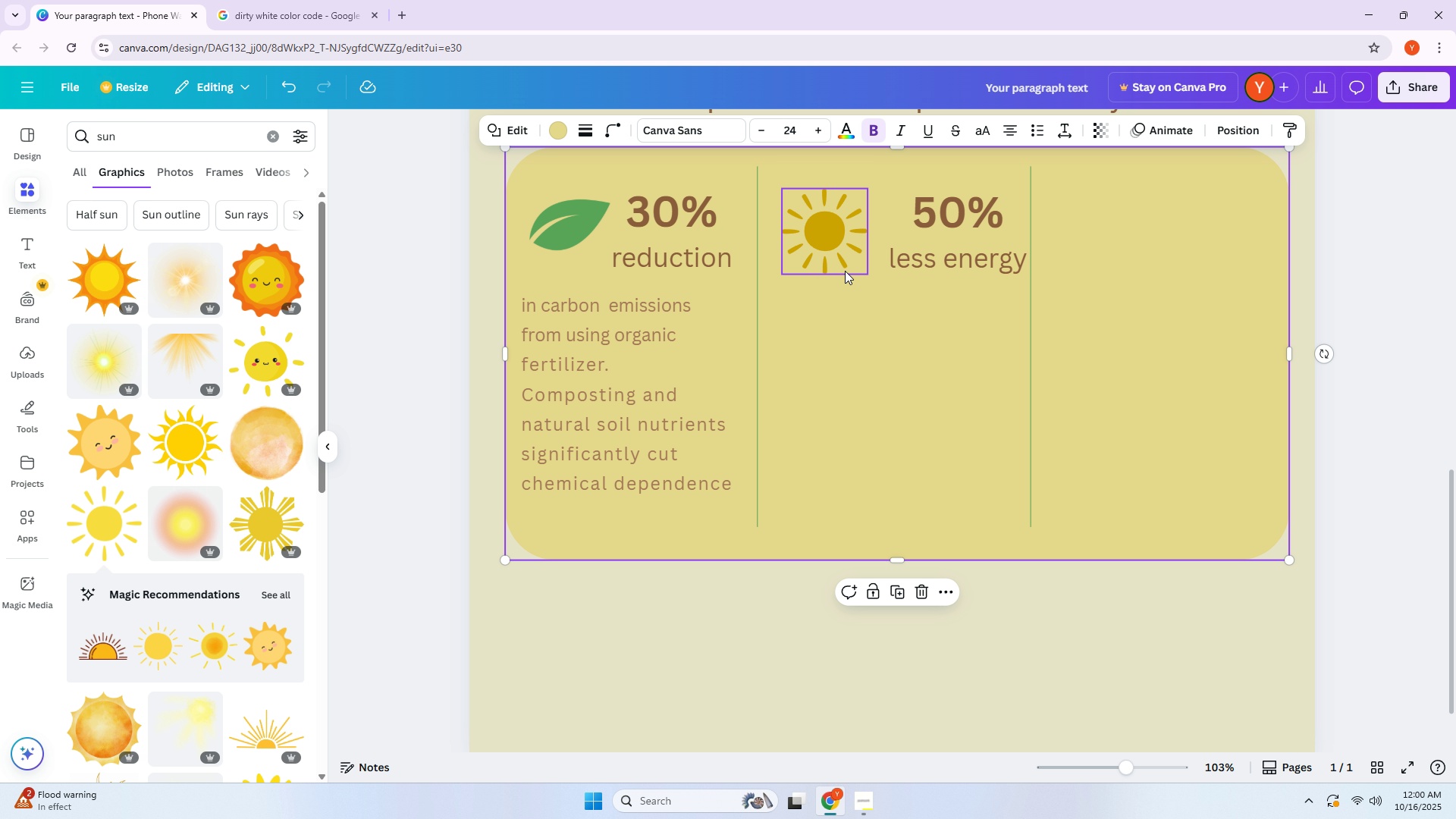 
left_click([864, 336])
 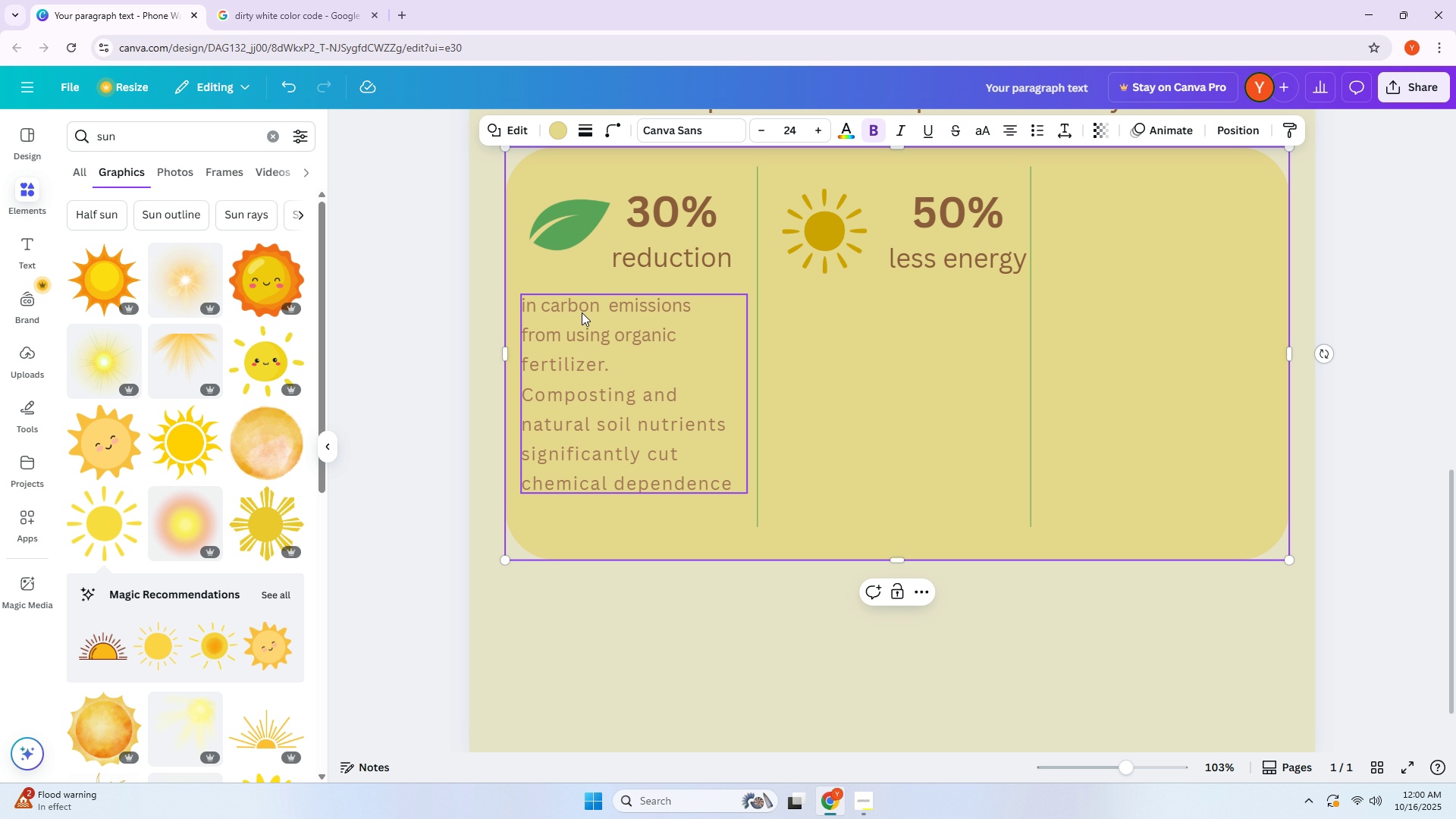 
hold_key(key=AltLeft, duration=1.52)
left_click_drag(start_coordinate=[583, 313], to_coordinate=[836, 309])
 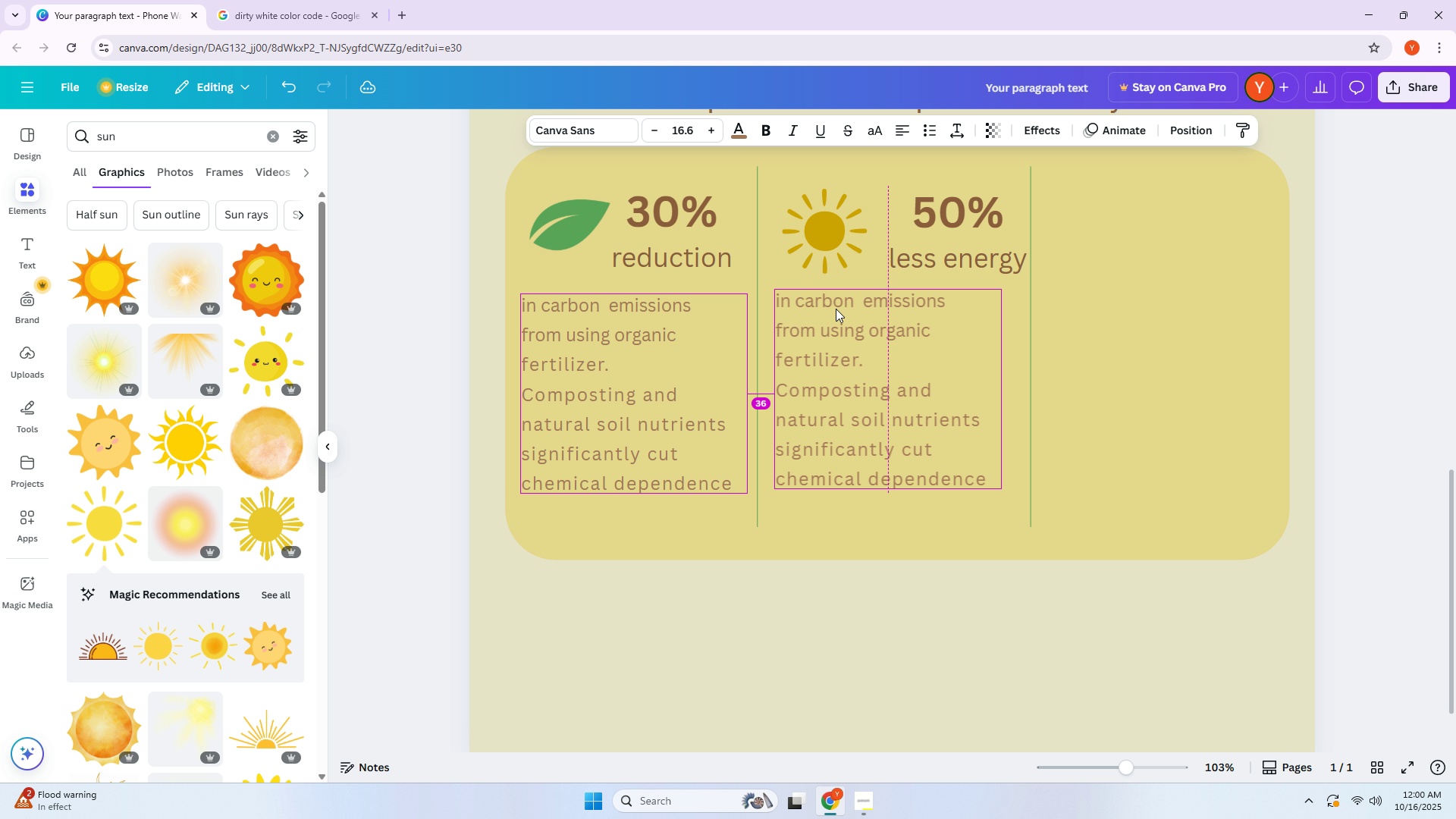 
key(Alt+AltLeft)
 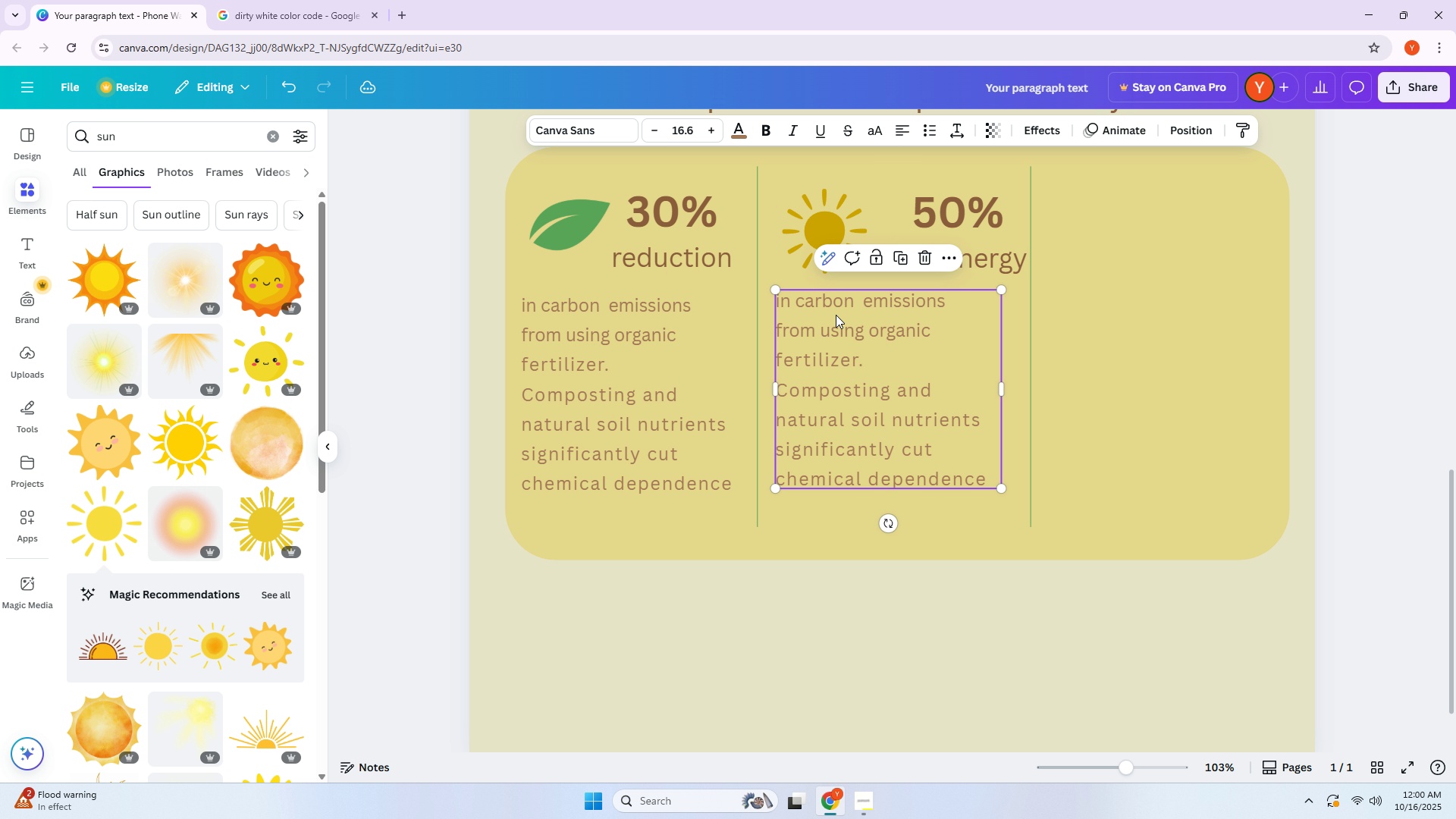 
key(Alt+AltLeft)
 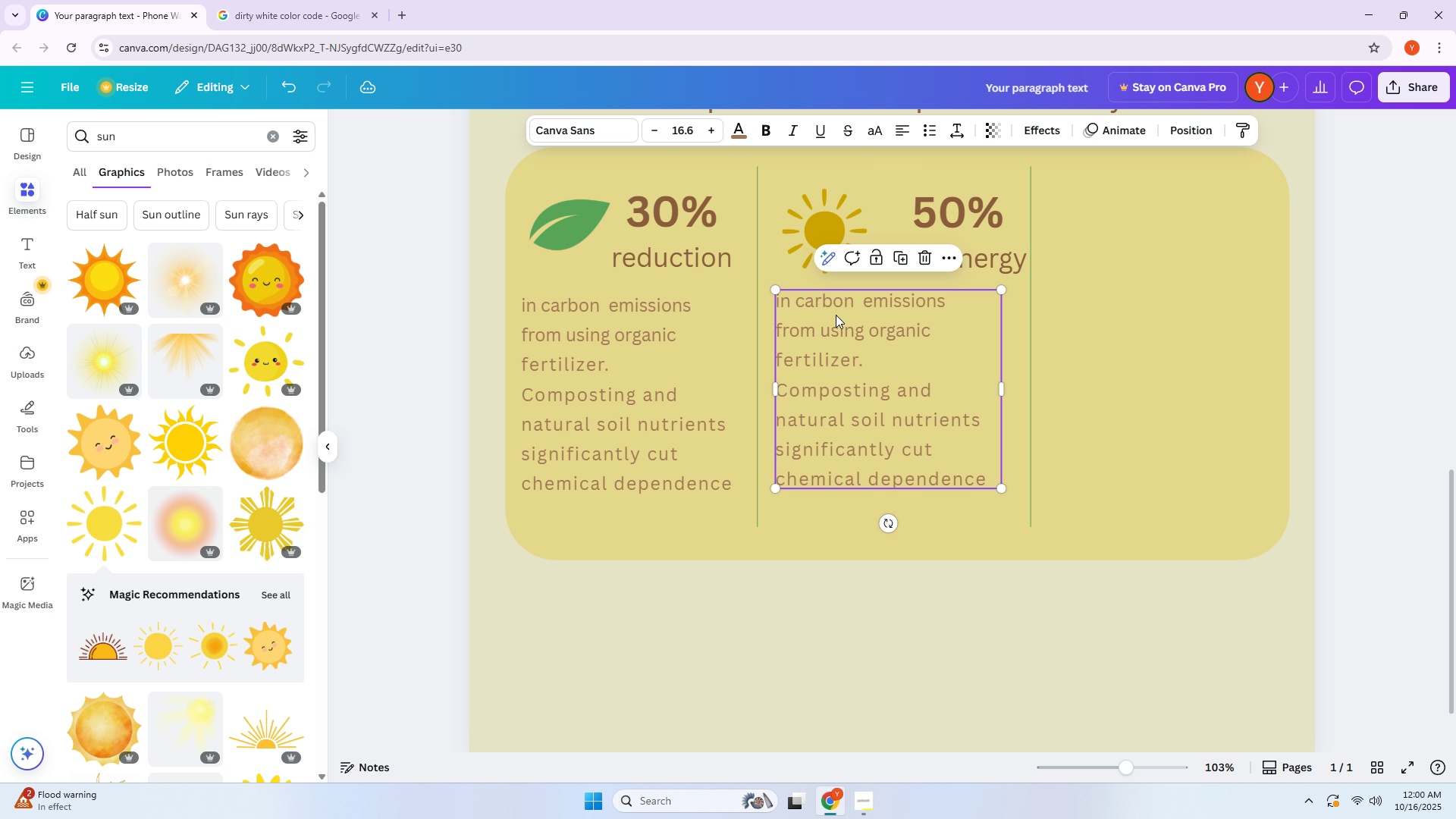 
key(Alt+AltLeft)
 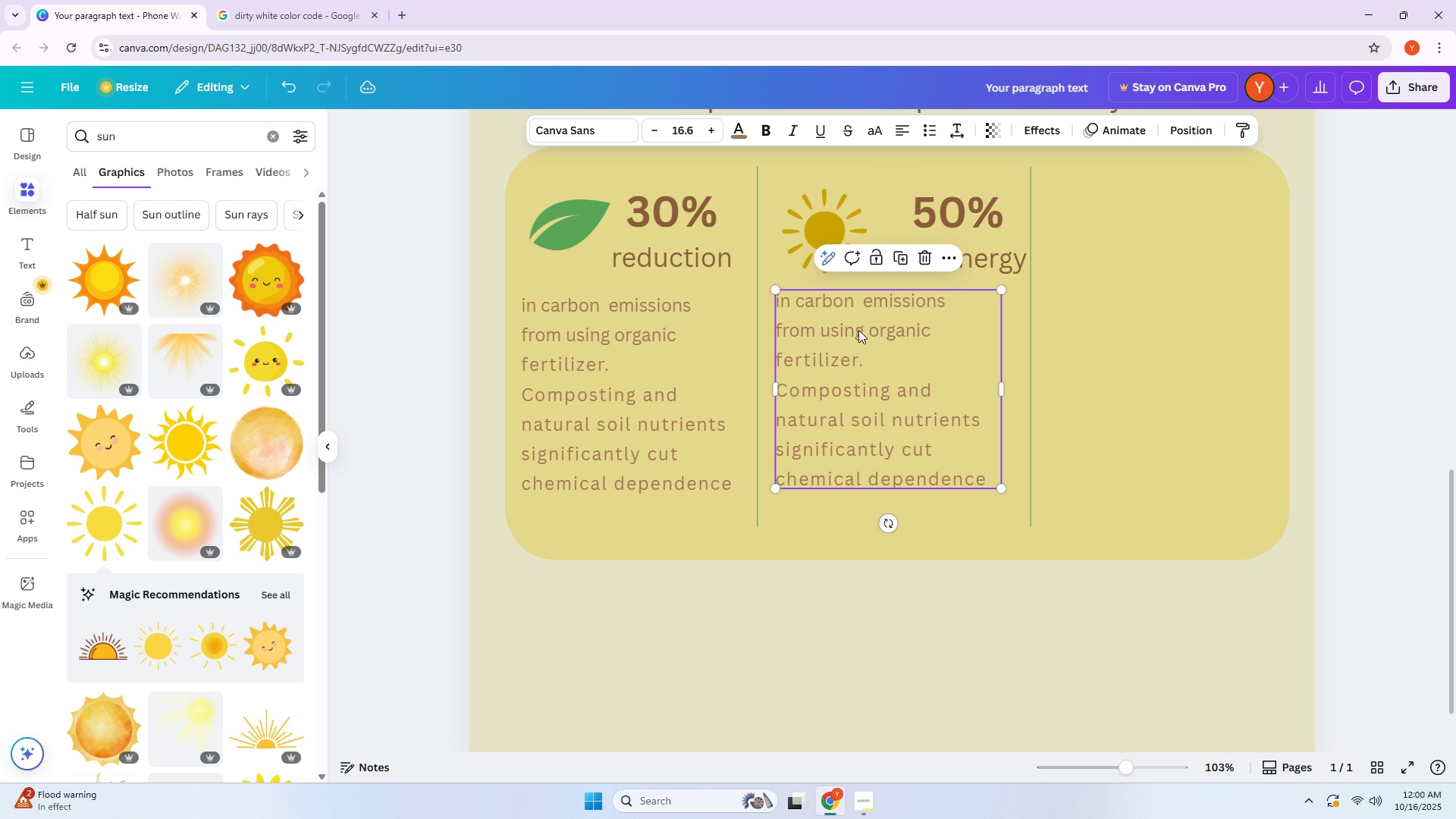 
key(Alt+AltLeft)
 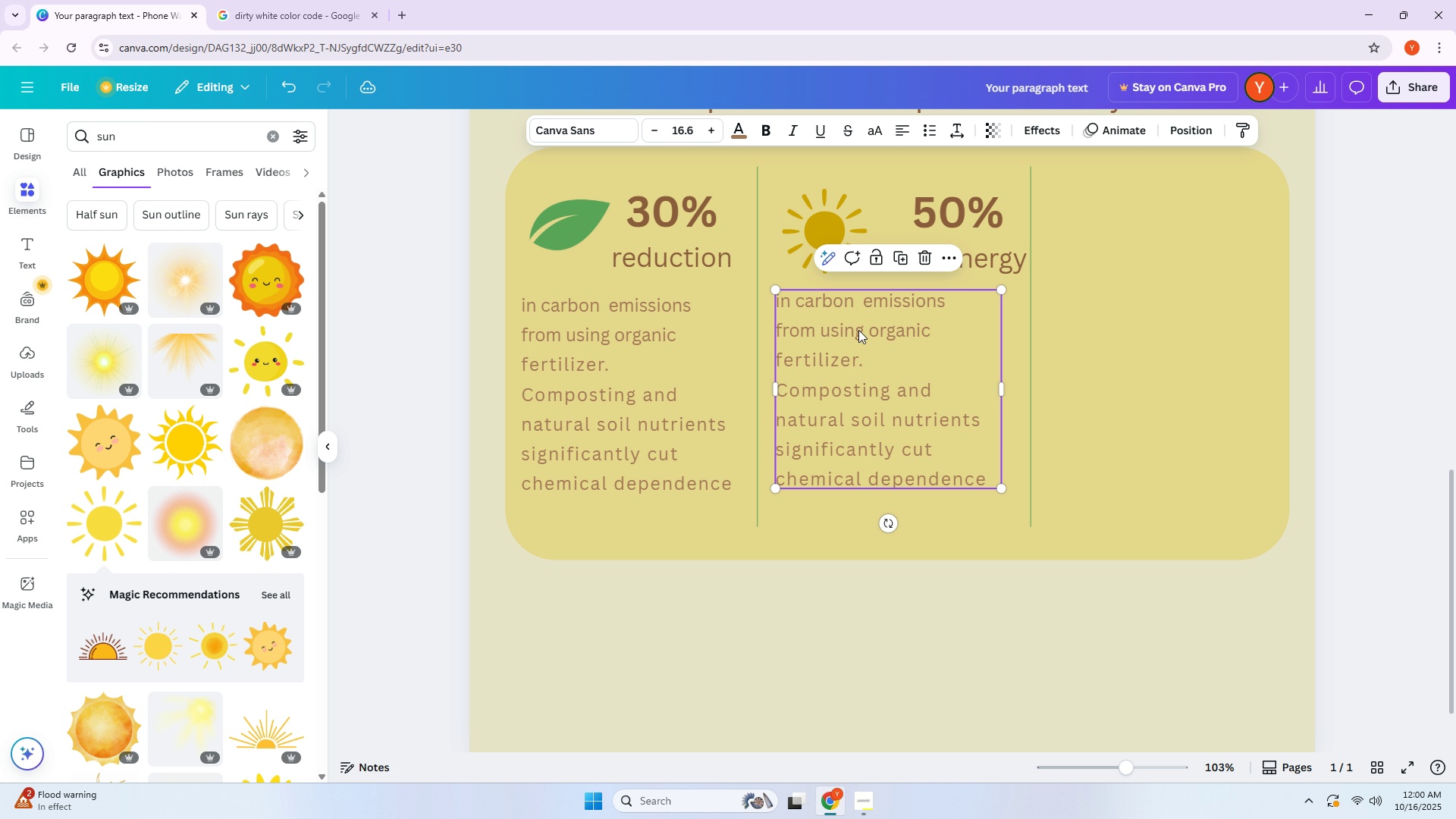 
key(Alt+AltLeft)
 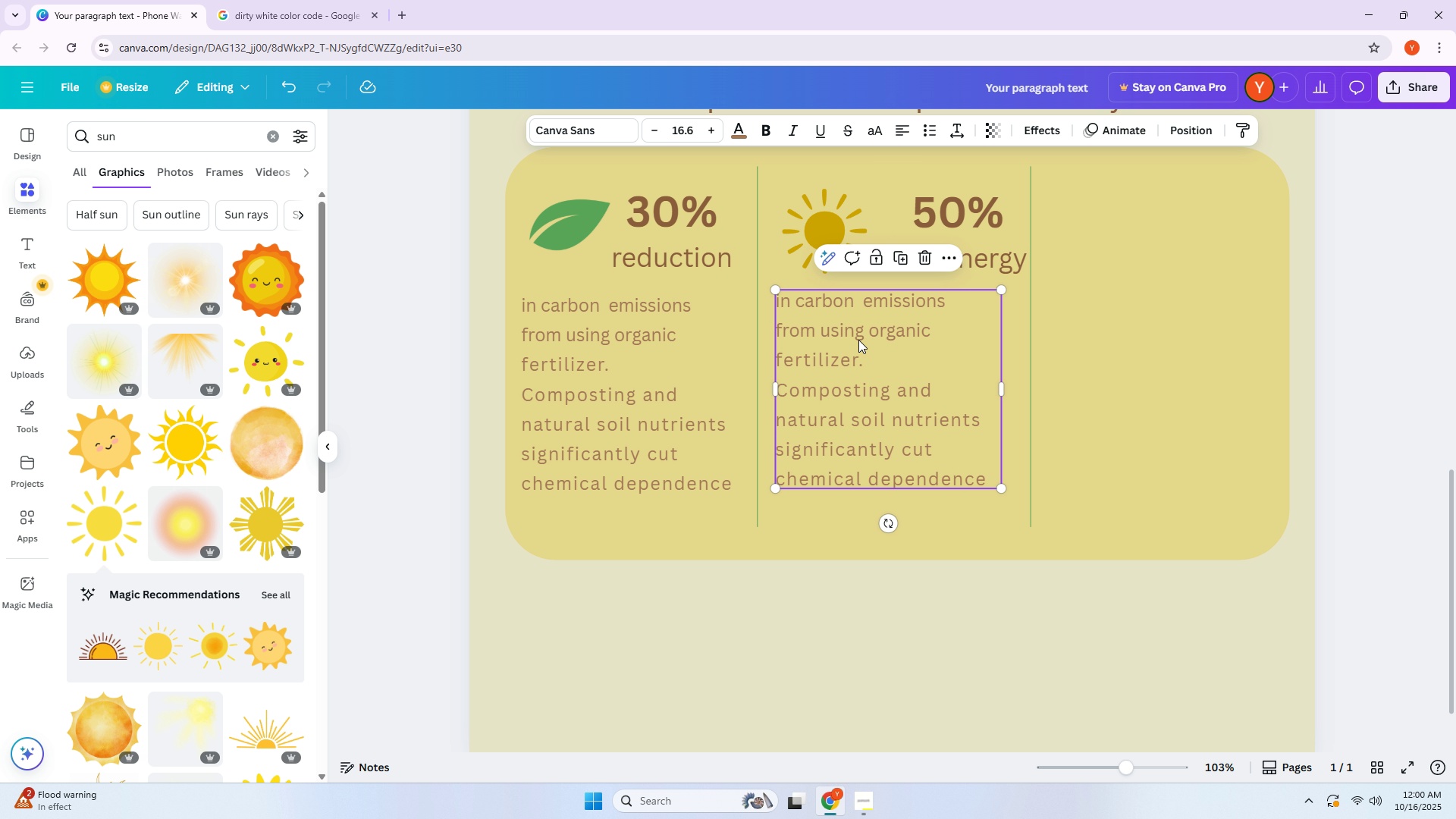 
hold_key(key=AltLeft, duration=0.79)
left_click_drag(start_coordinate=[858, 340], to_coordinate=[858, 347])
 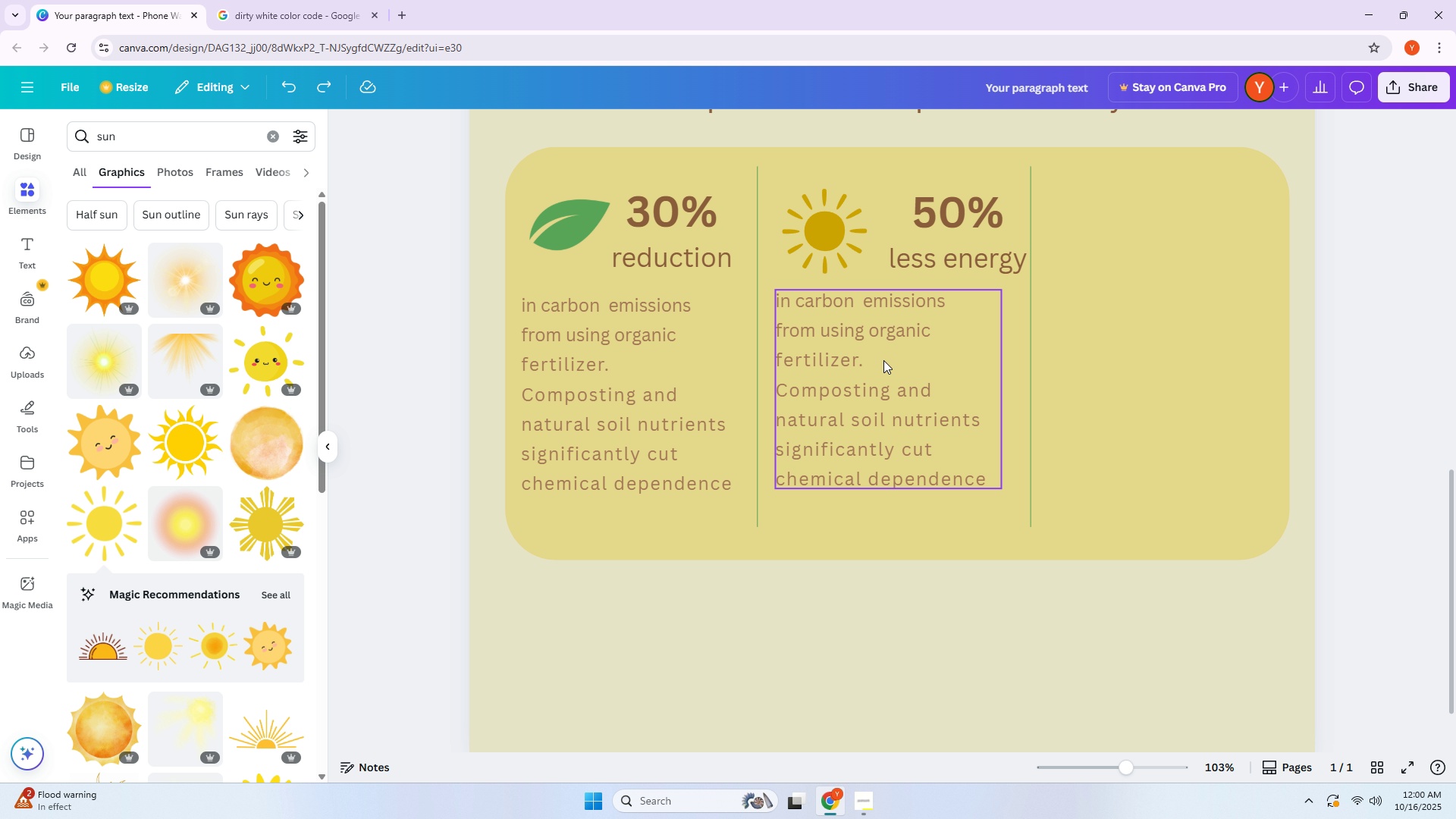 
key(Control+ControlLeft)
 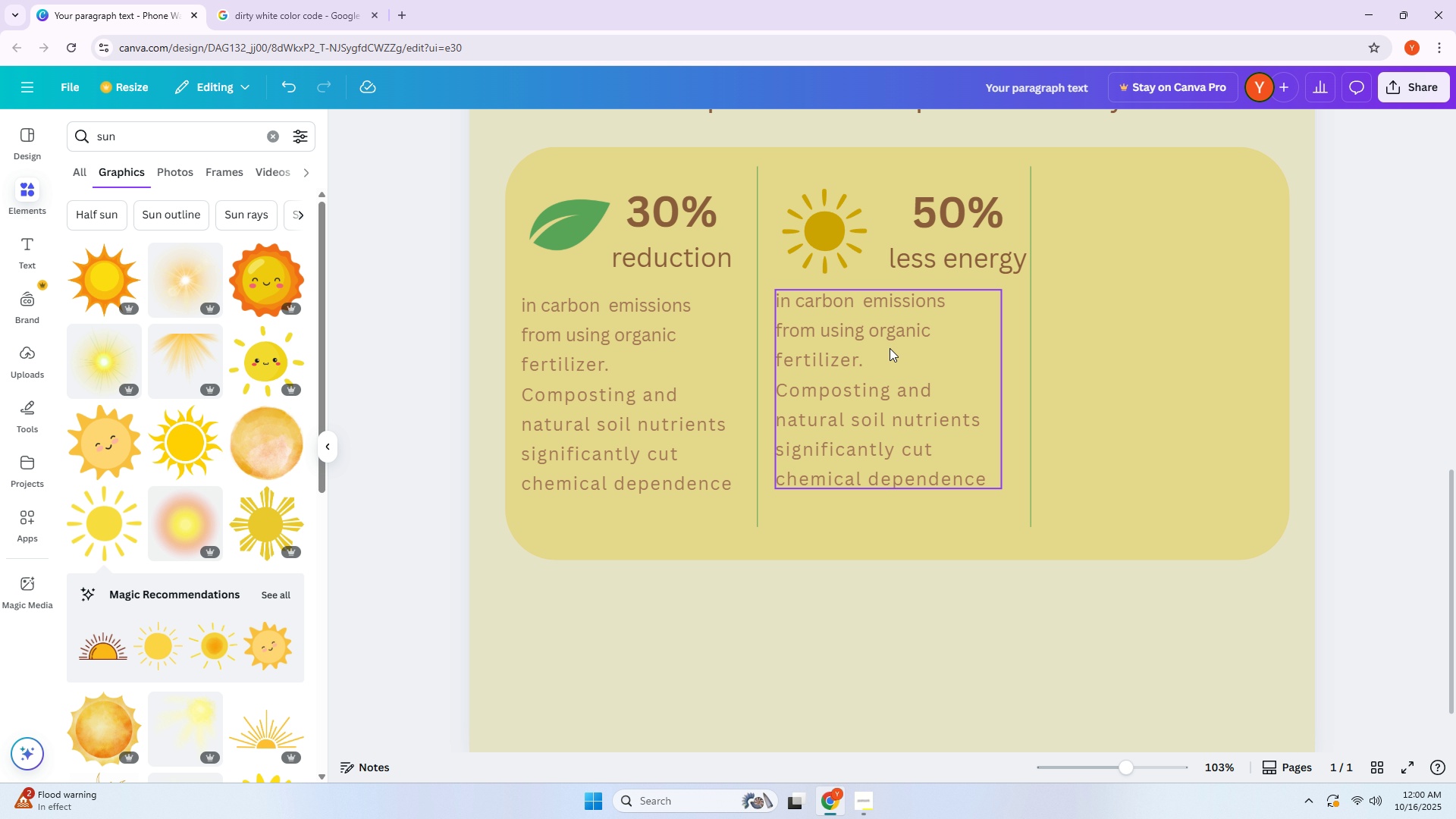 
key(Control+Z)
 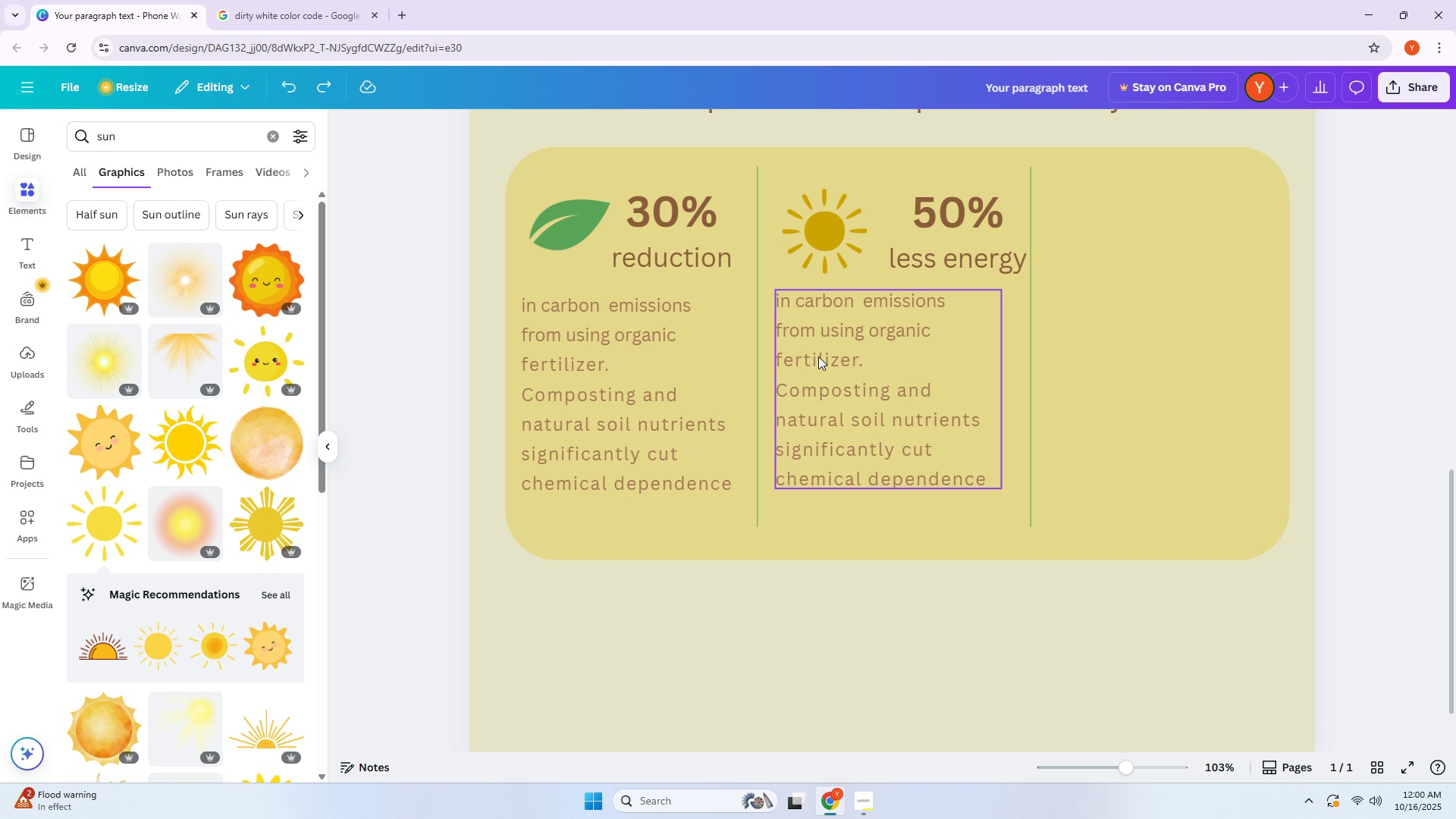 
key(Control+Z)
 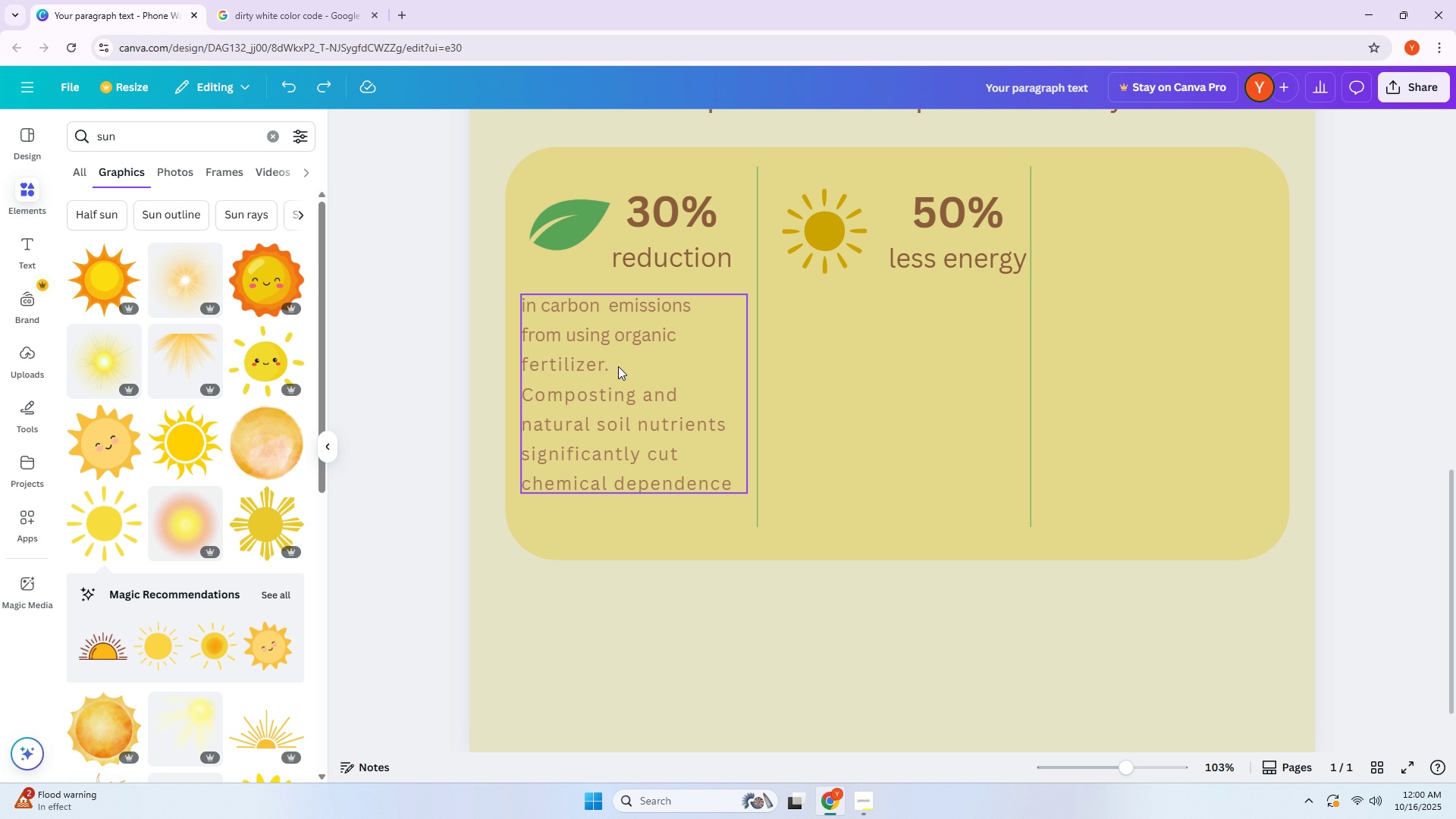 
hold_key(key=AltLeft, duration=1.54)
left_click_drag(start_coordinate=[617, 366], to_coordinate=[863, 367])
 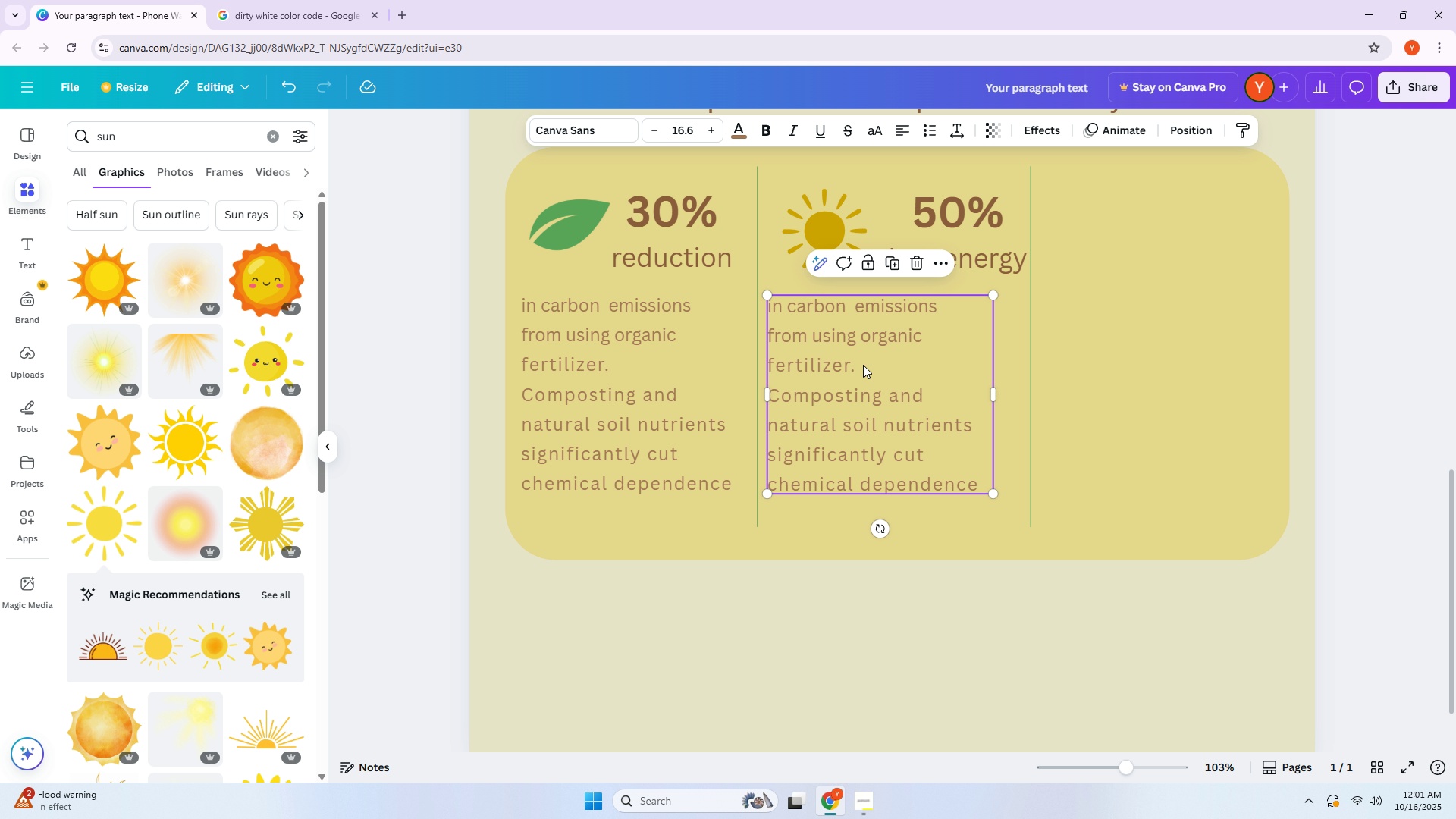 
hold_key(key=AltLeft, duration=0.42)
 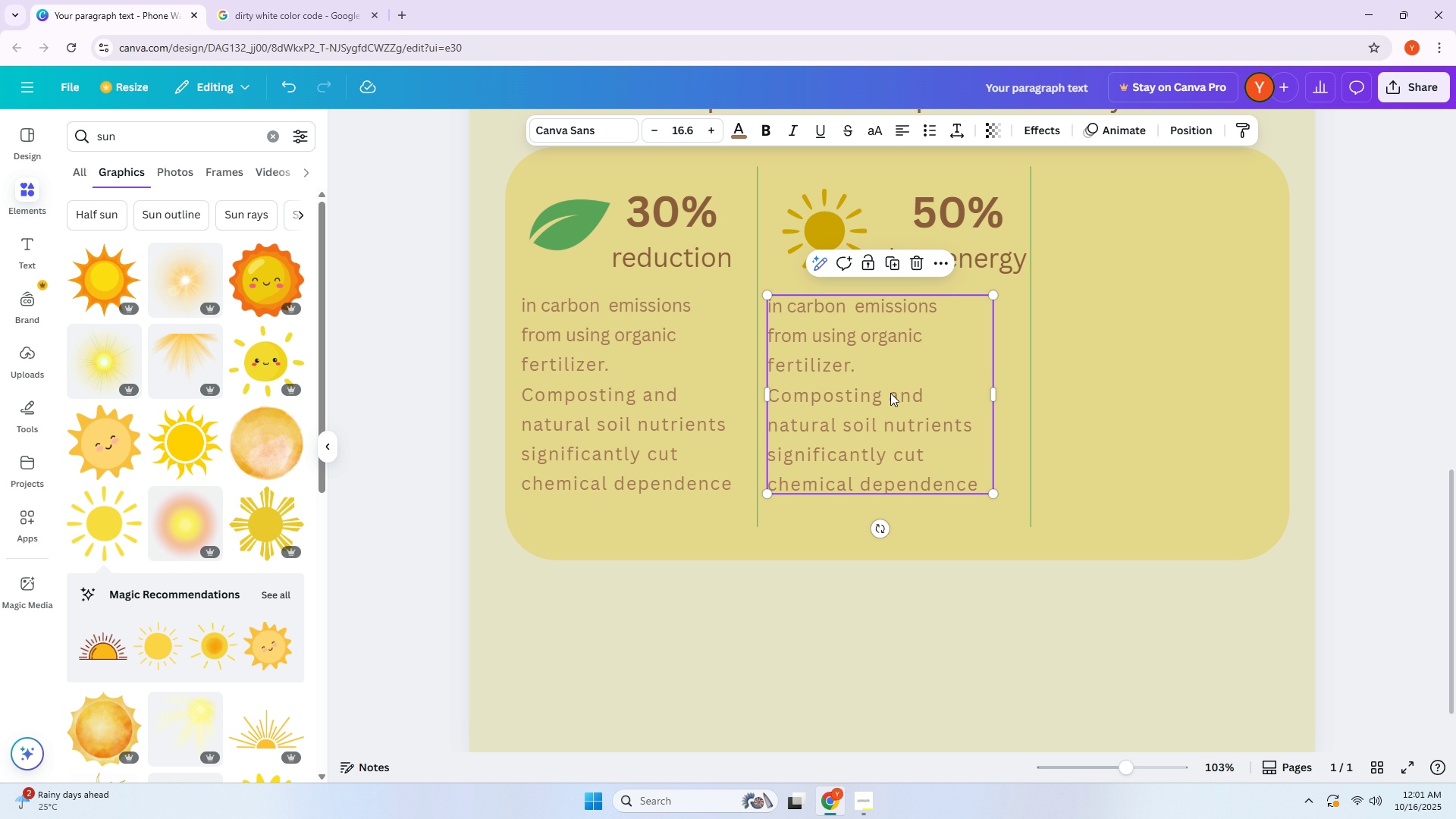 
double_click([890, 393])
 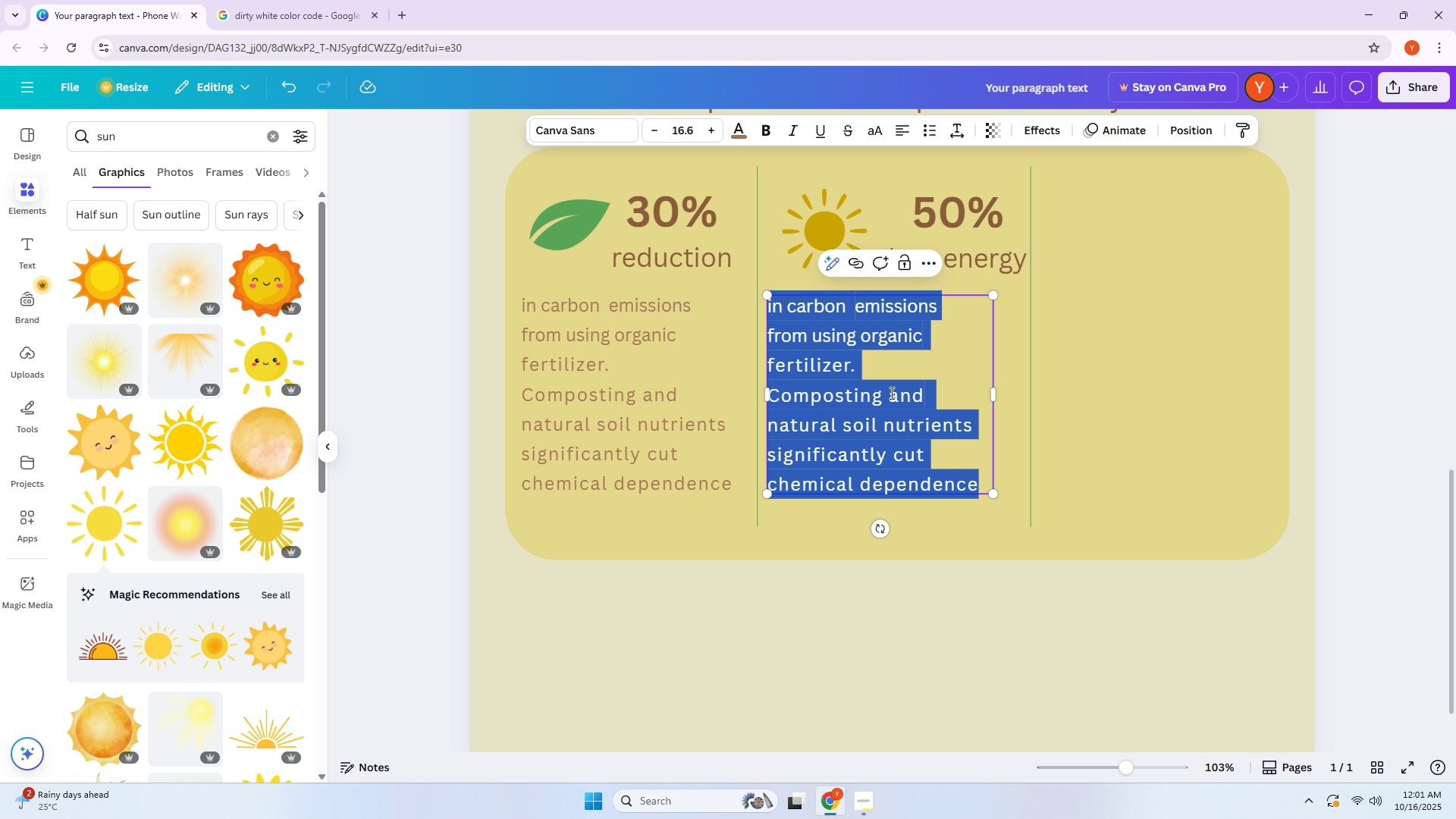 
key(Control+ControlLeft)
 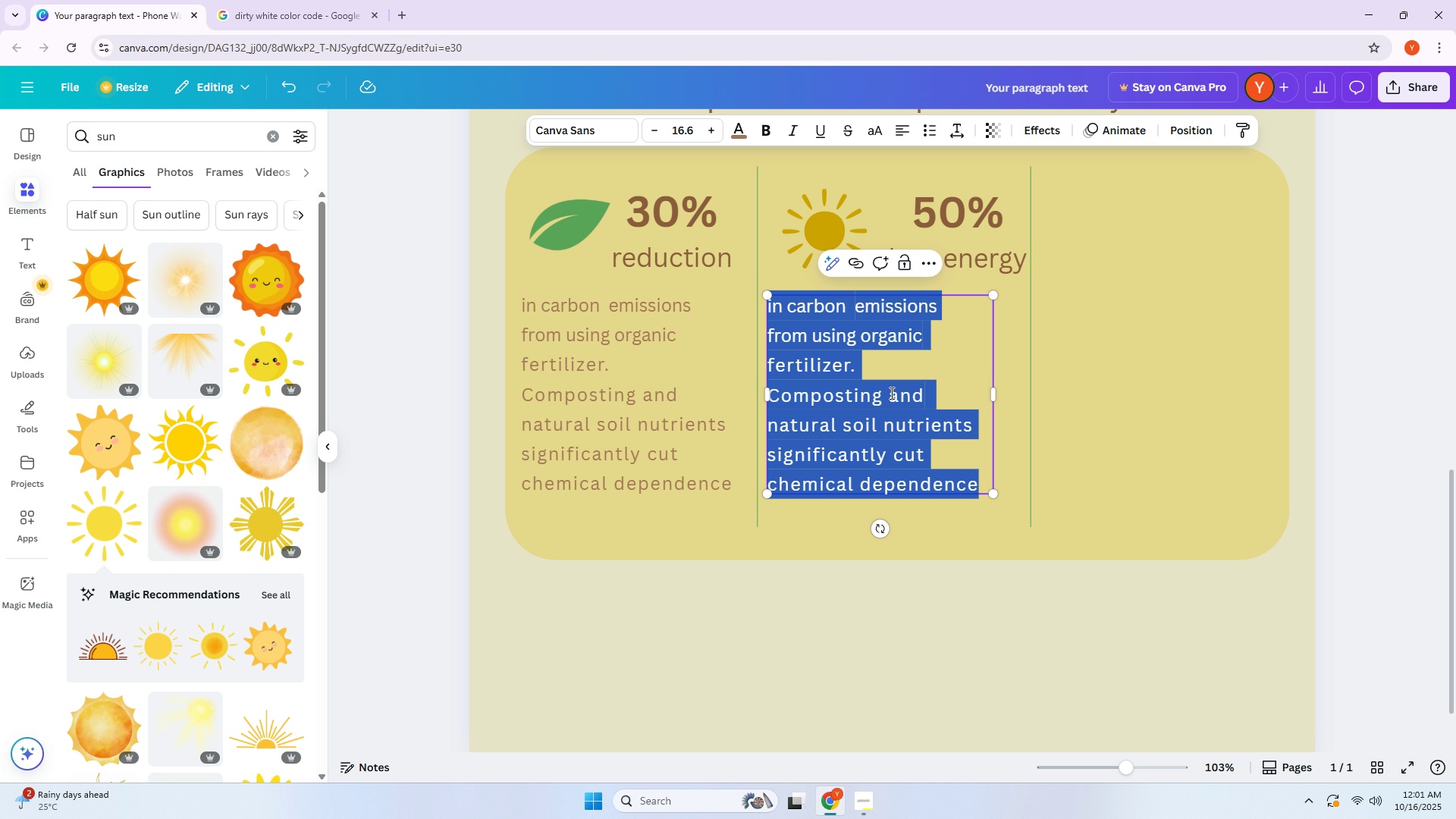 
key(Control+A)
 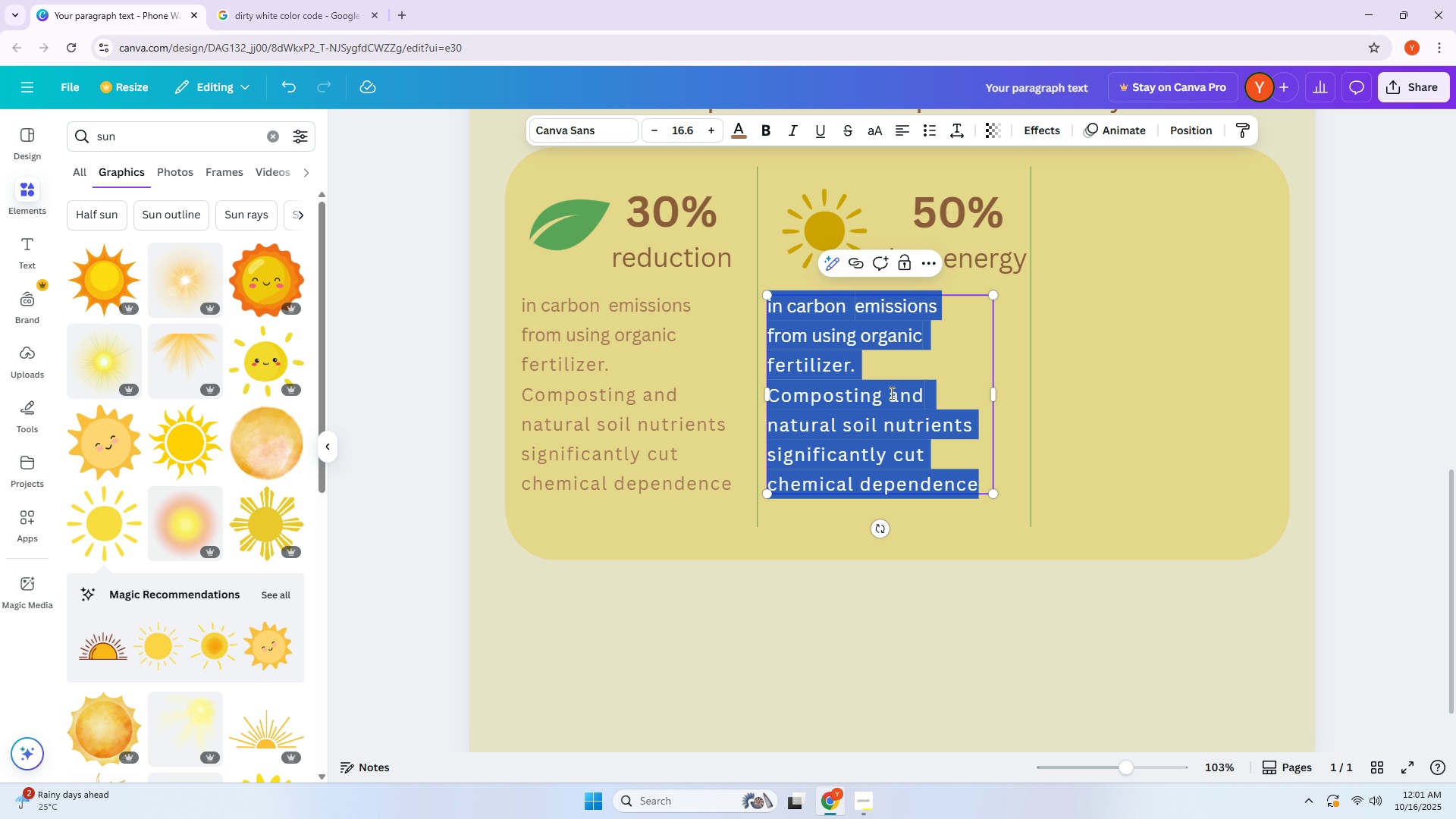 
key(Backspace)
type(Renewable energy)
 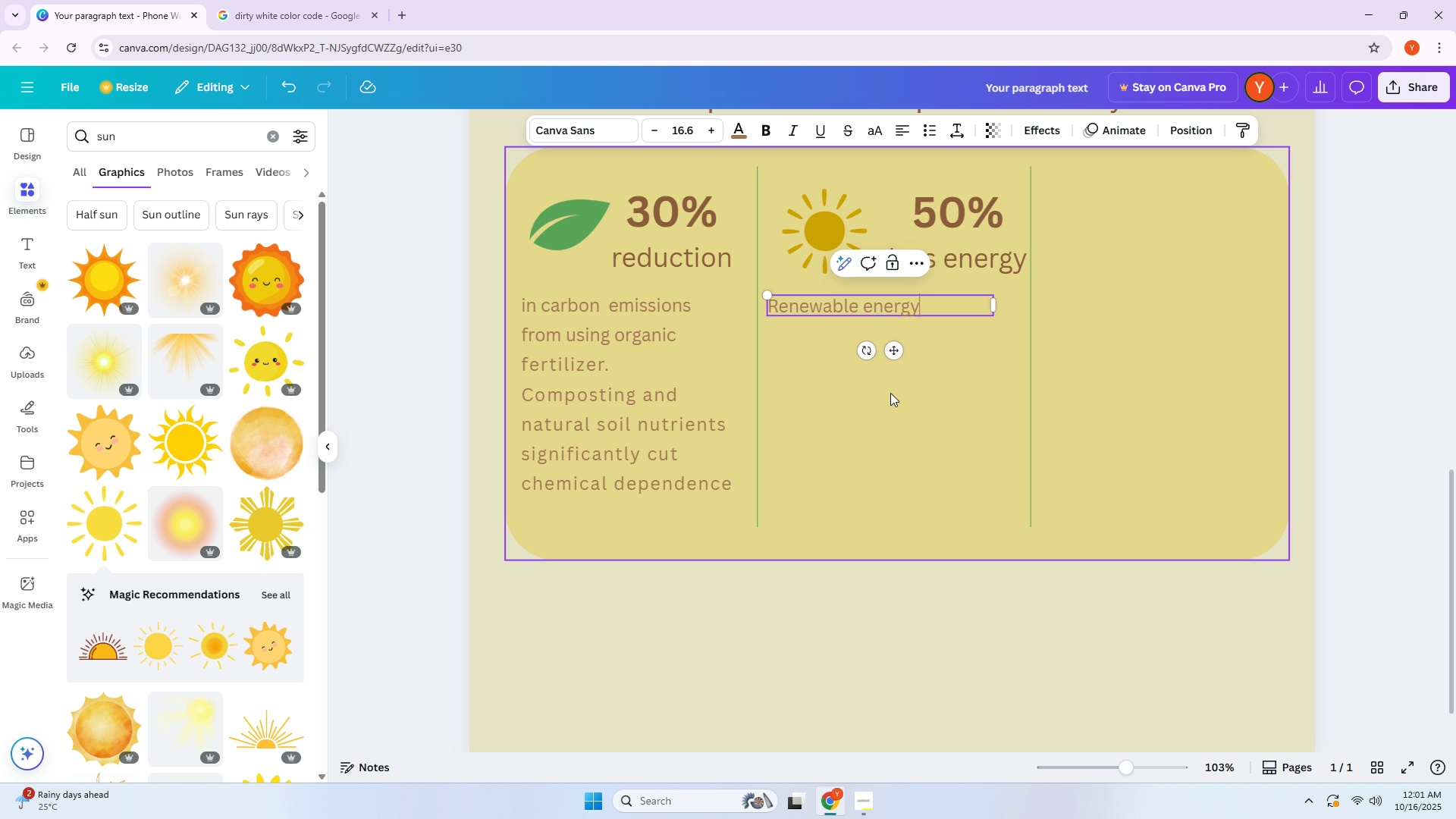 
key(Enter)
 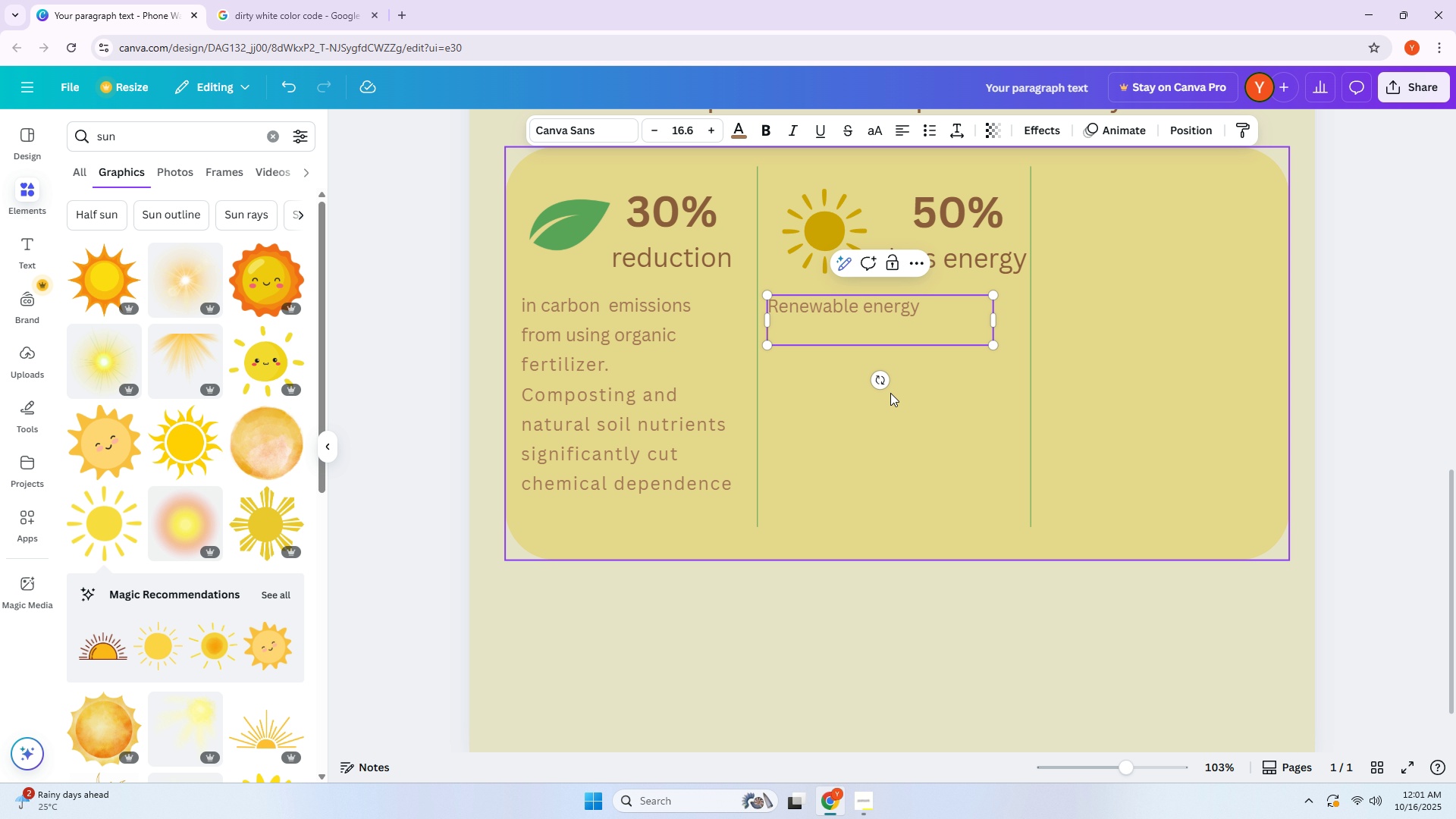 
type(helps lower farming)
 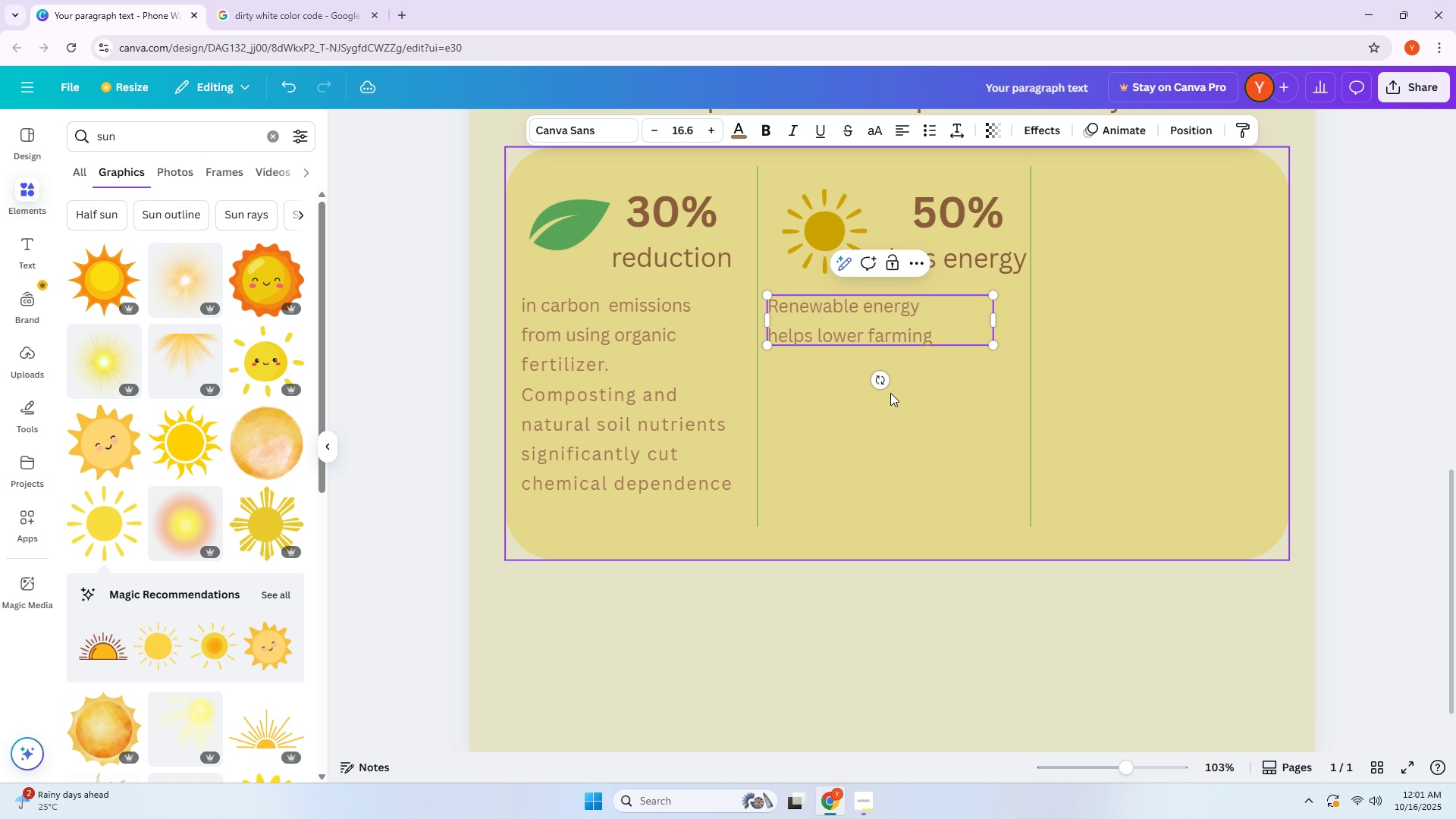 
key(Enter)
 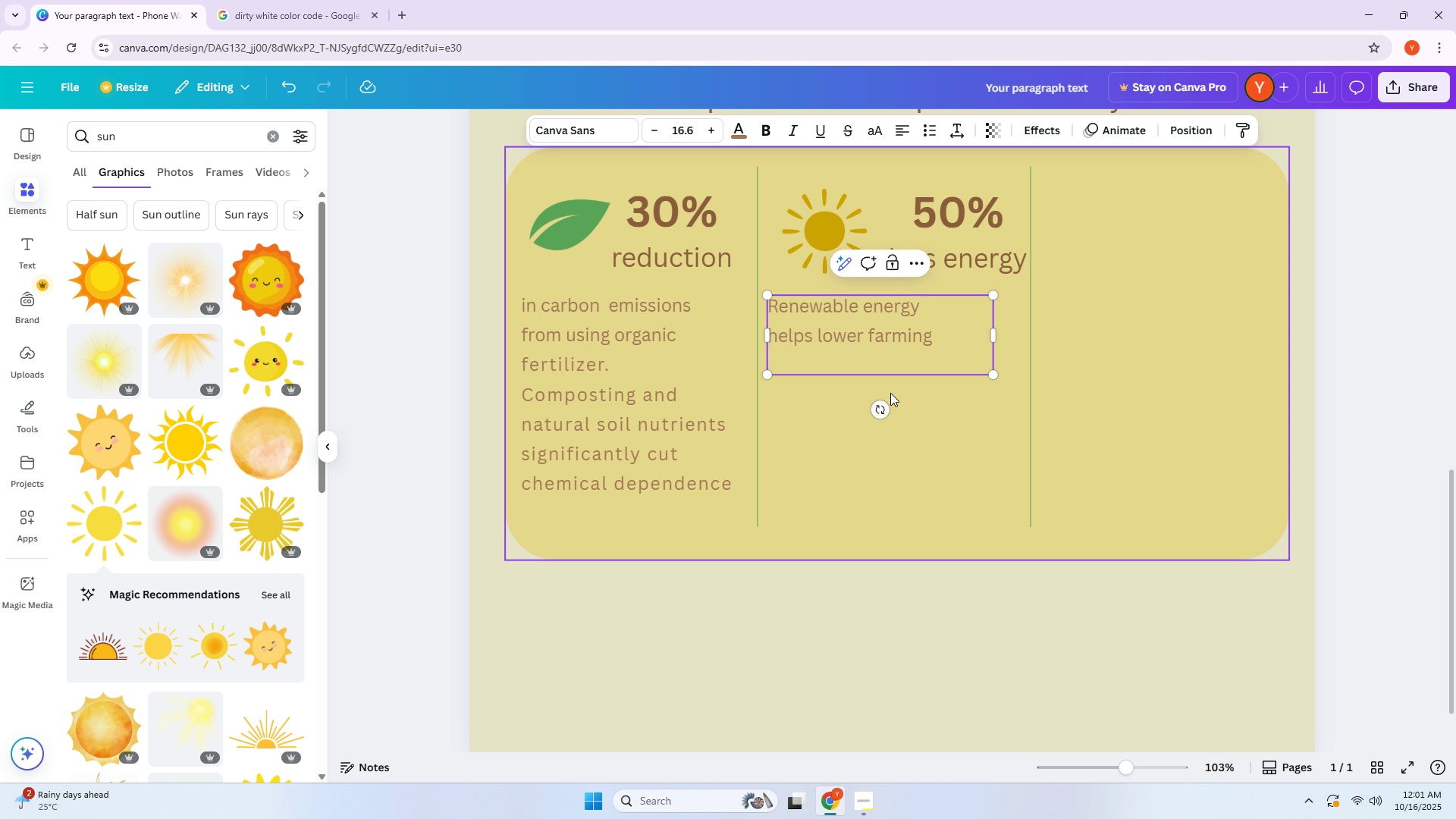 
key(Backspace)
 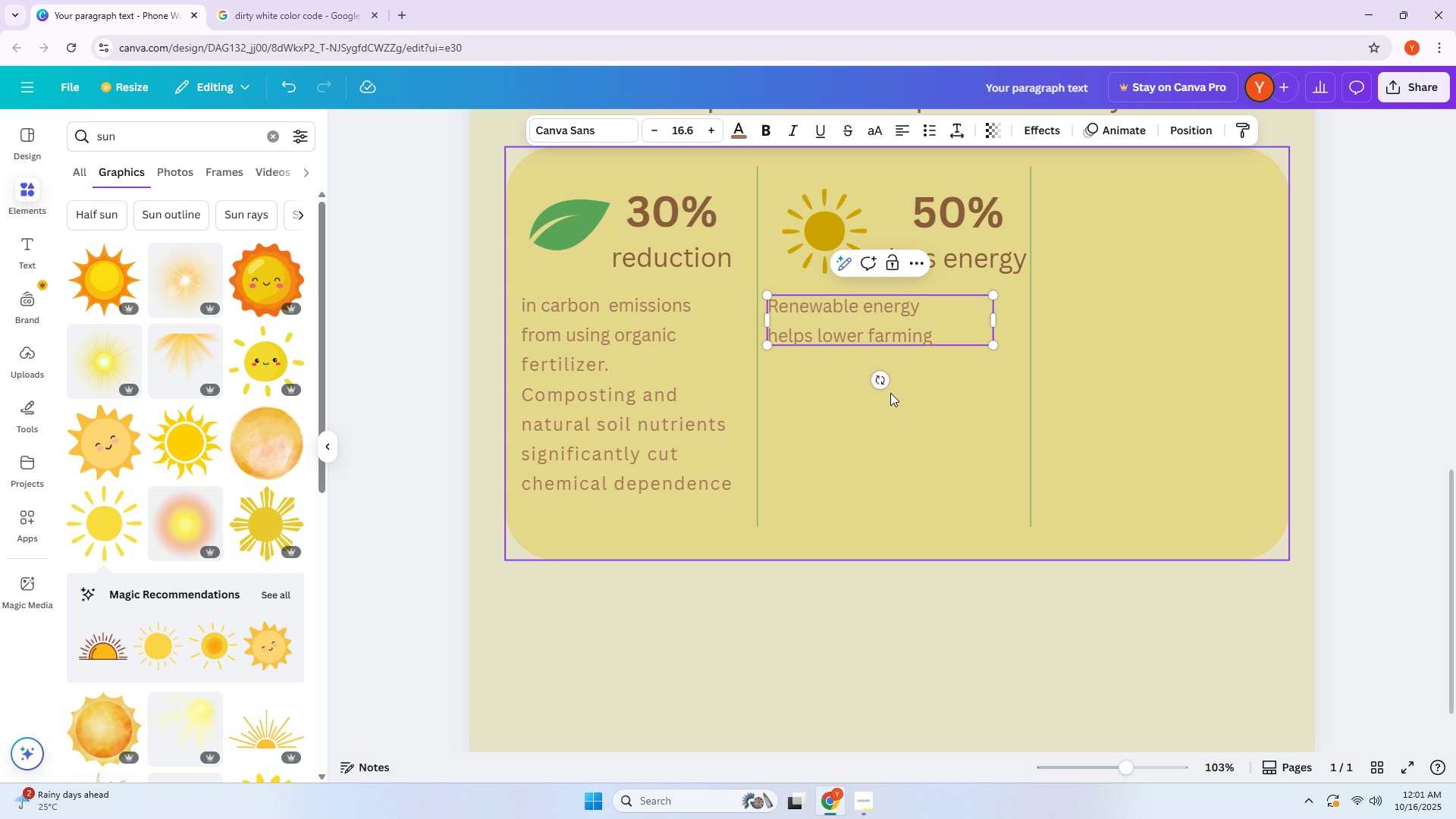 
key(Quote)
 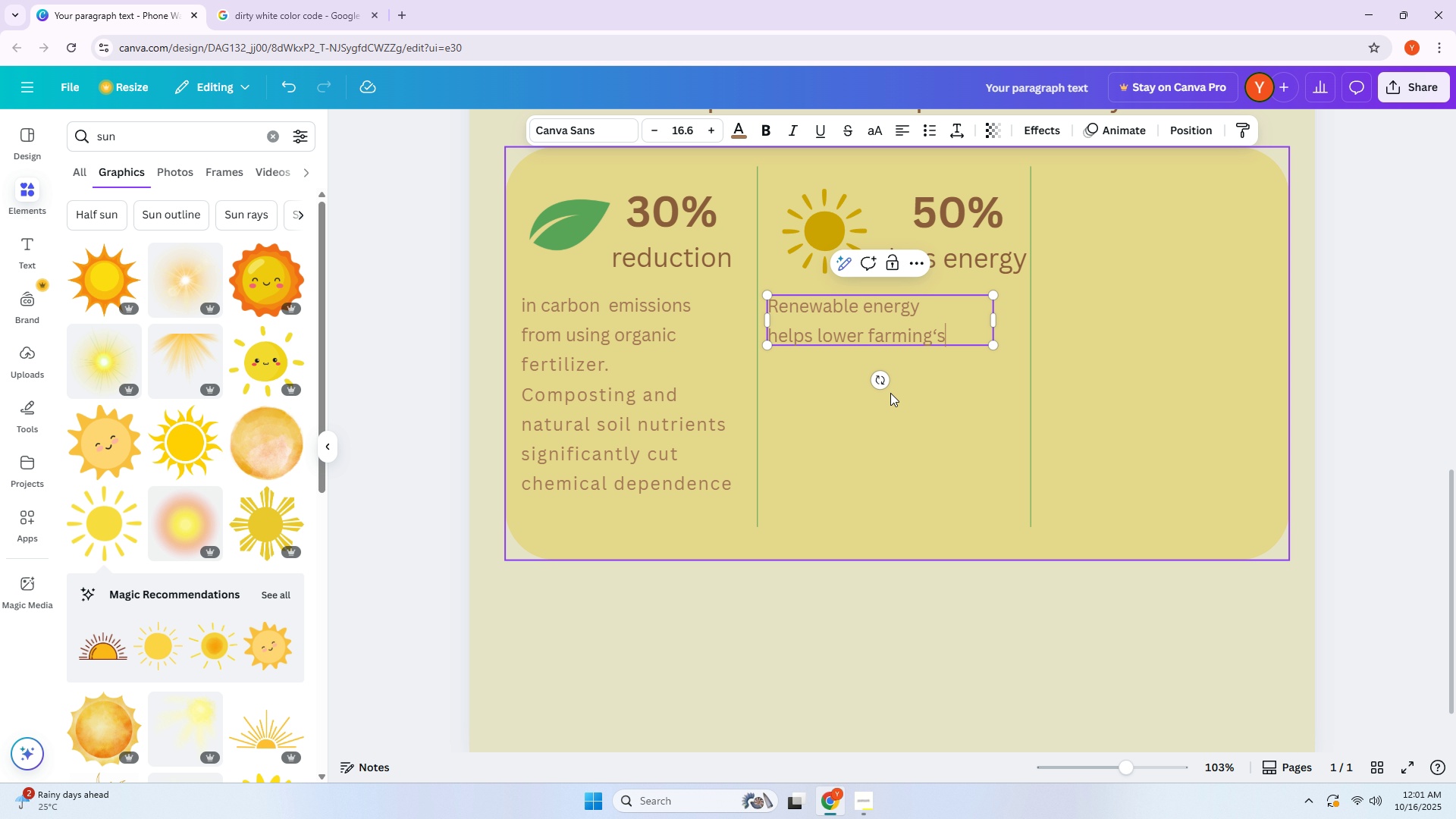 
key(S)
 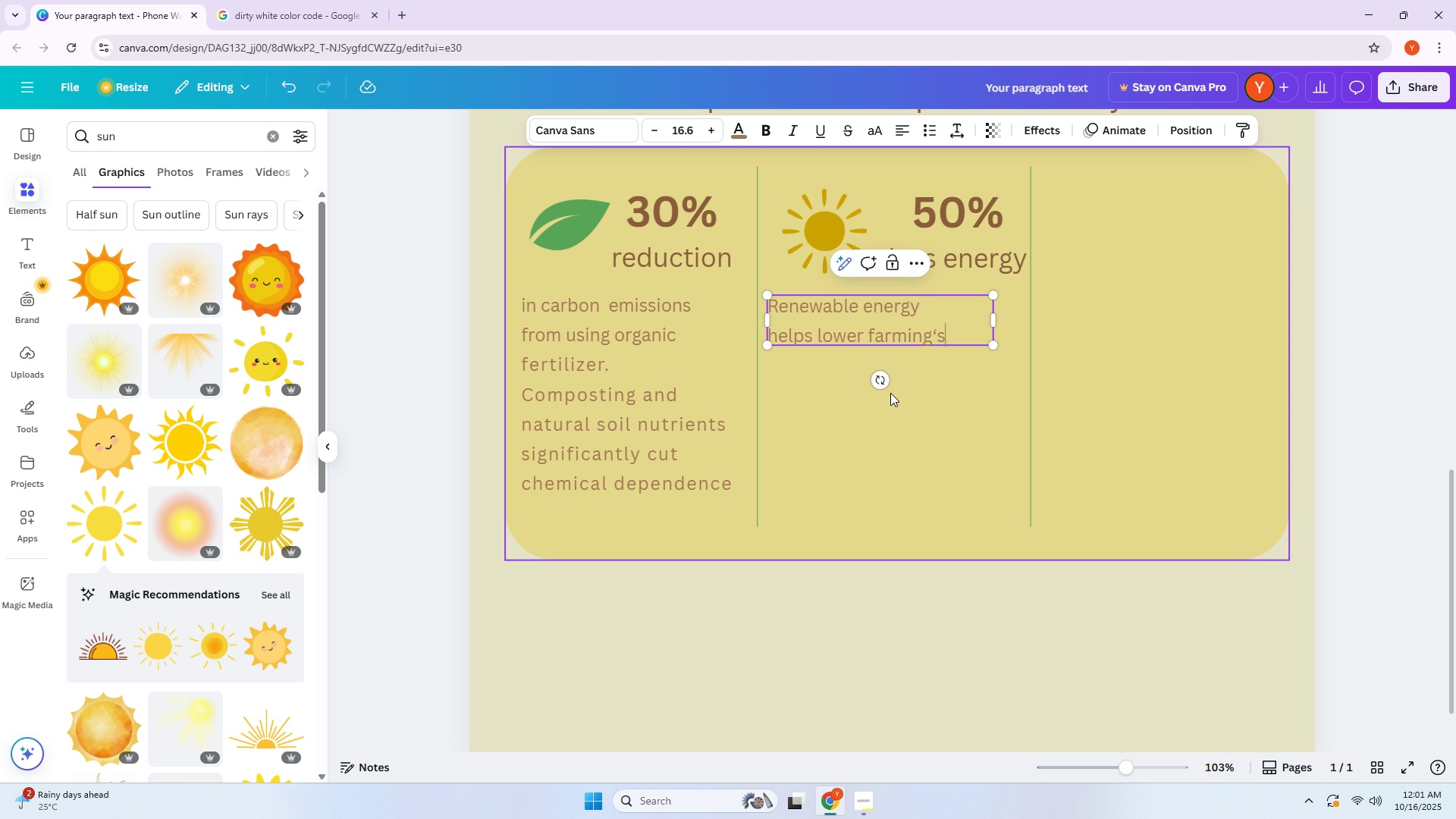 
key(Enter)
 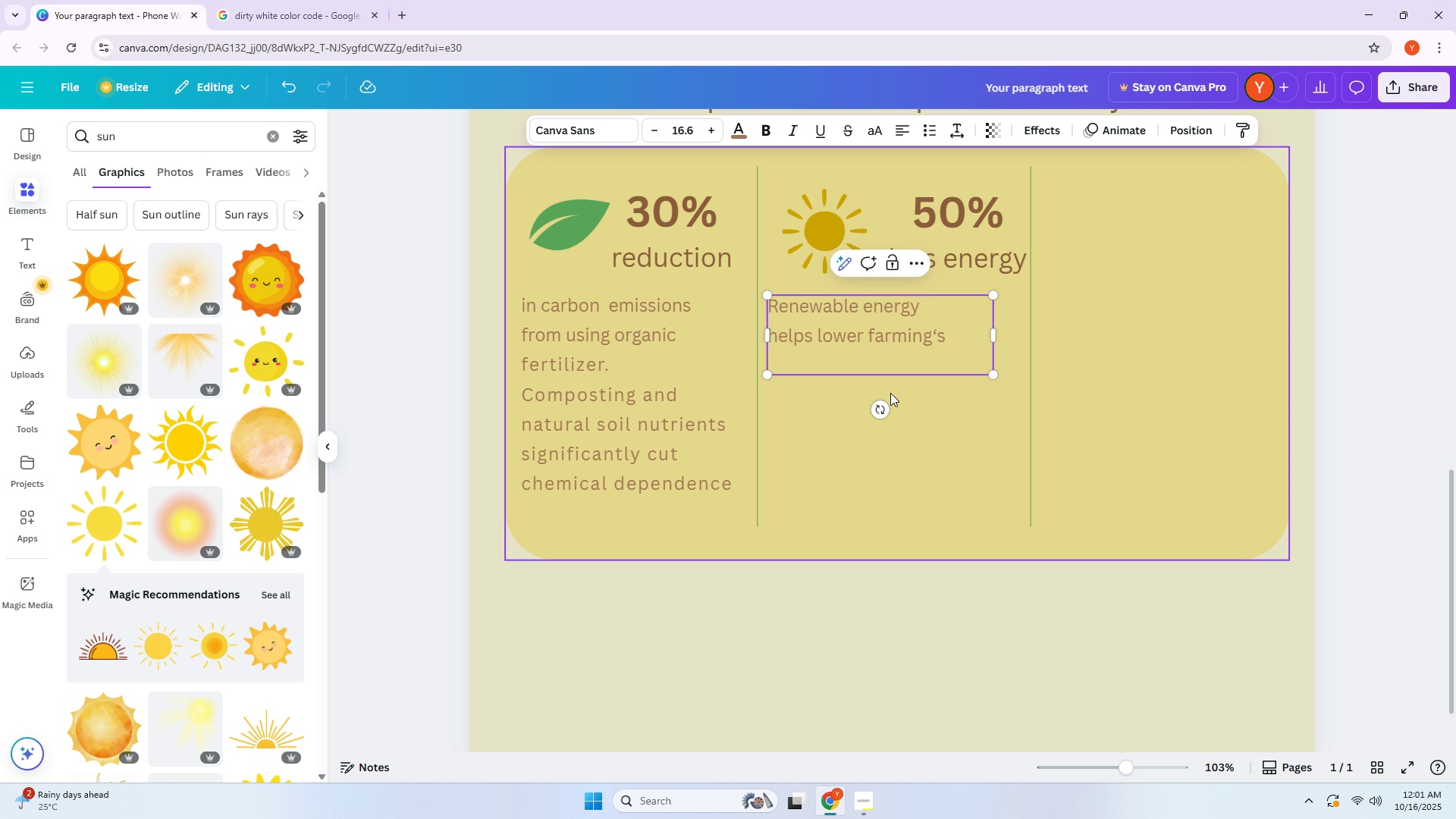 
type(carbon fp)
key(Backspace)
type(oor)
key(Backspace)
 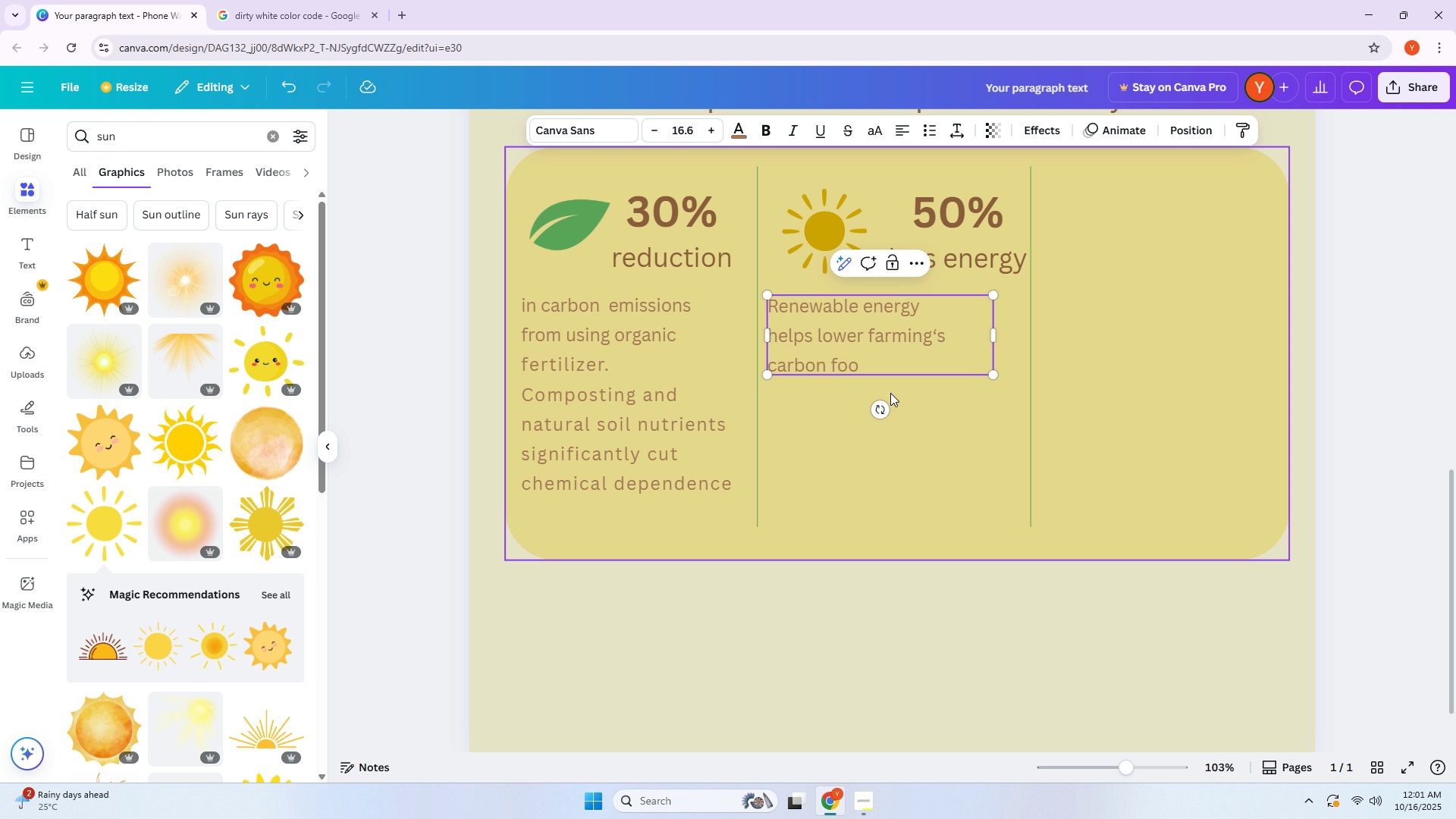 
hold_key(key=Backspace, duration=0.41)
 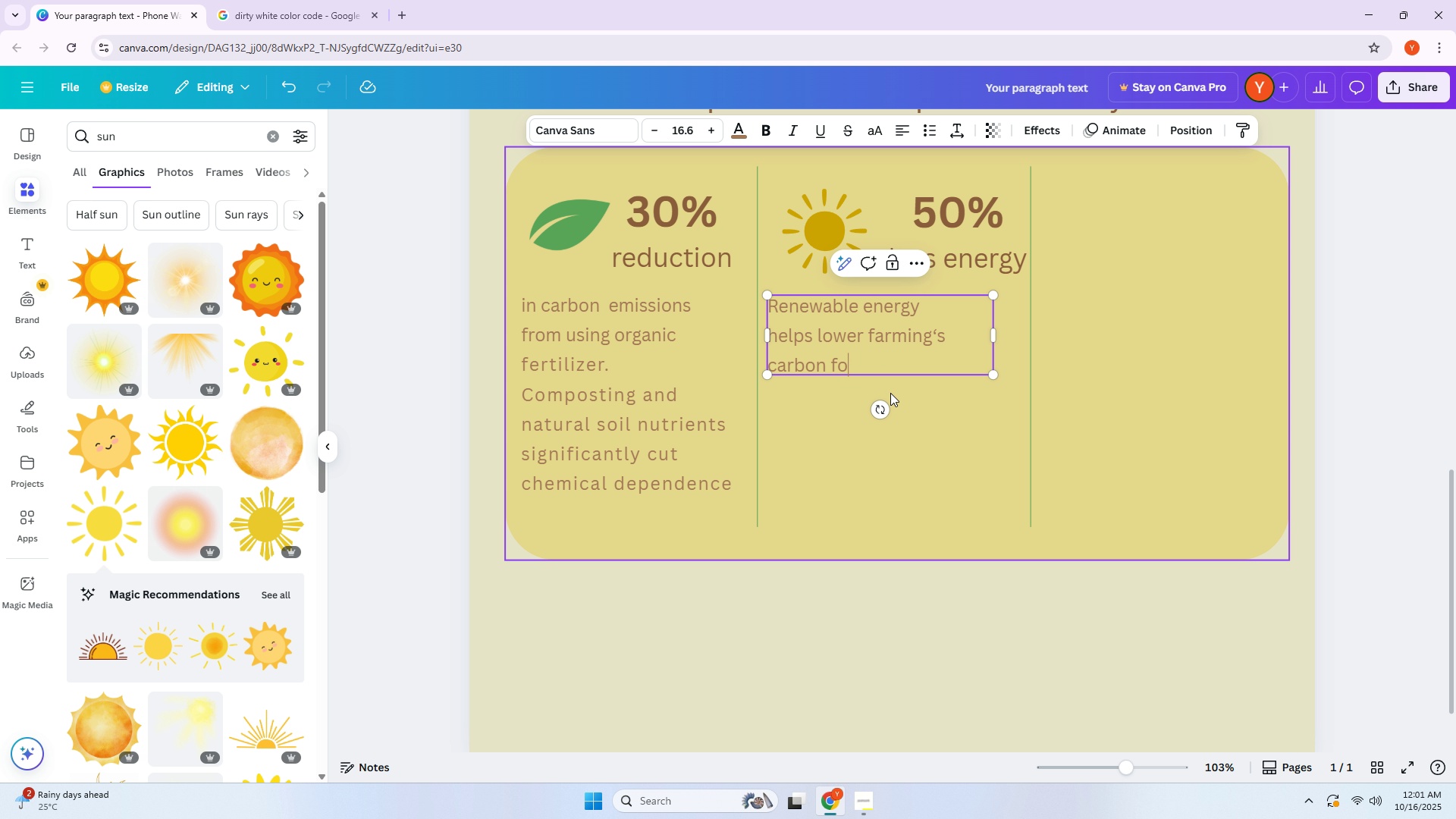 
hold_key(key=Backspace, duration=0.94)
 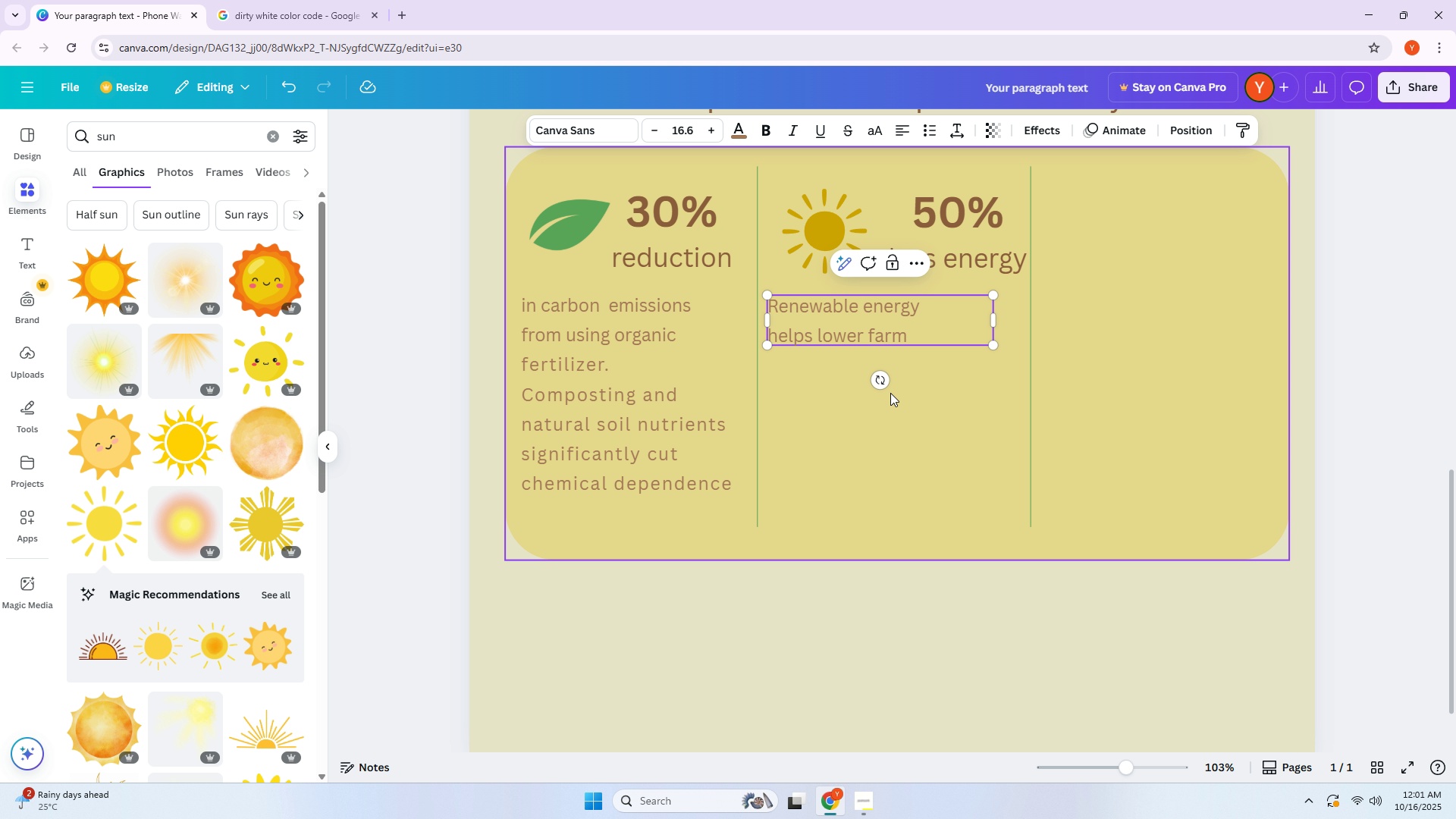 
hold_key(key=Backspace, duration=6.23)
 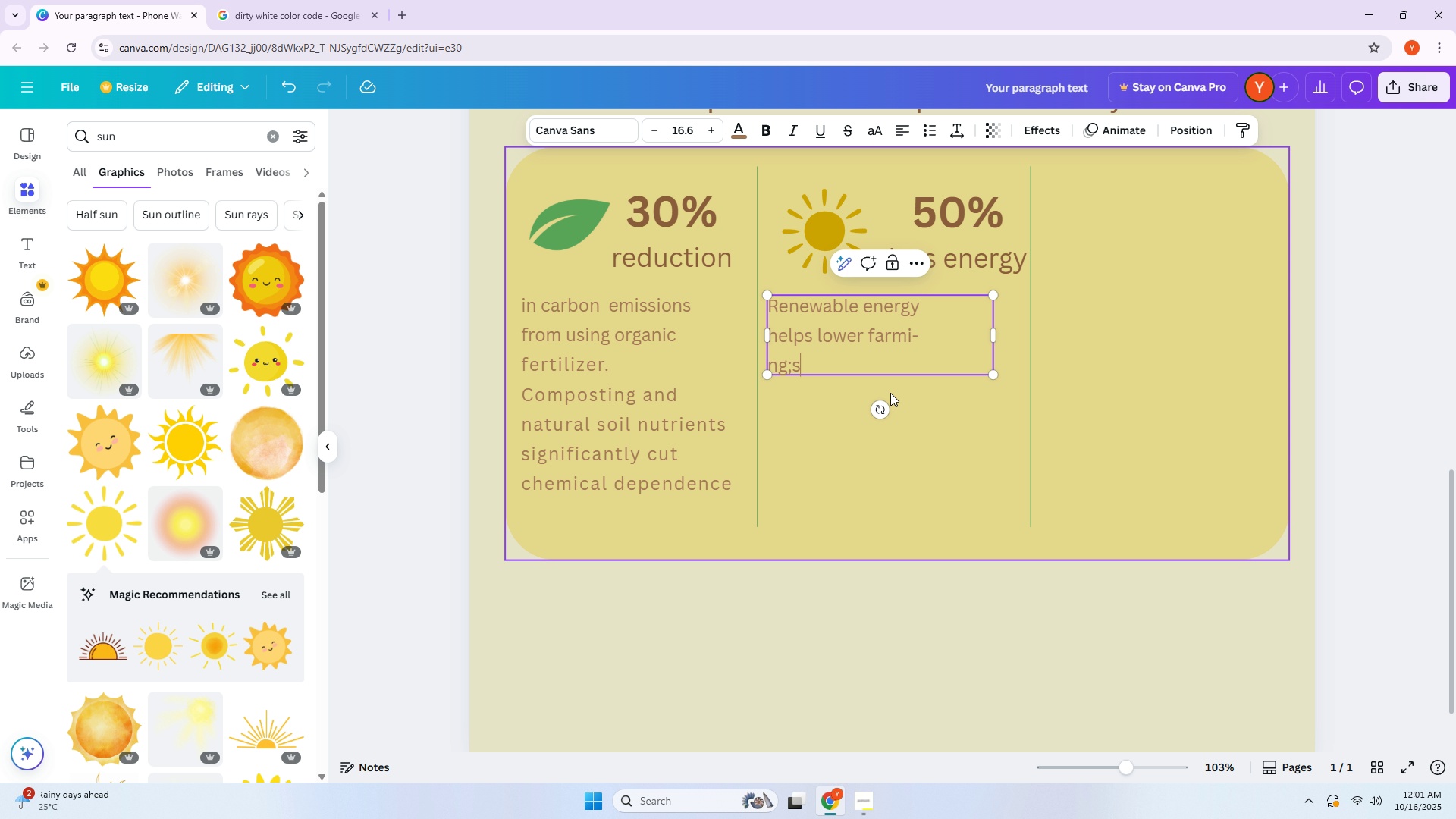 
key(I)
 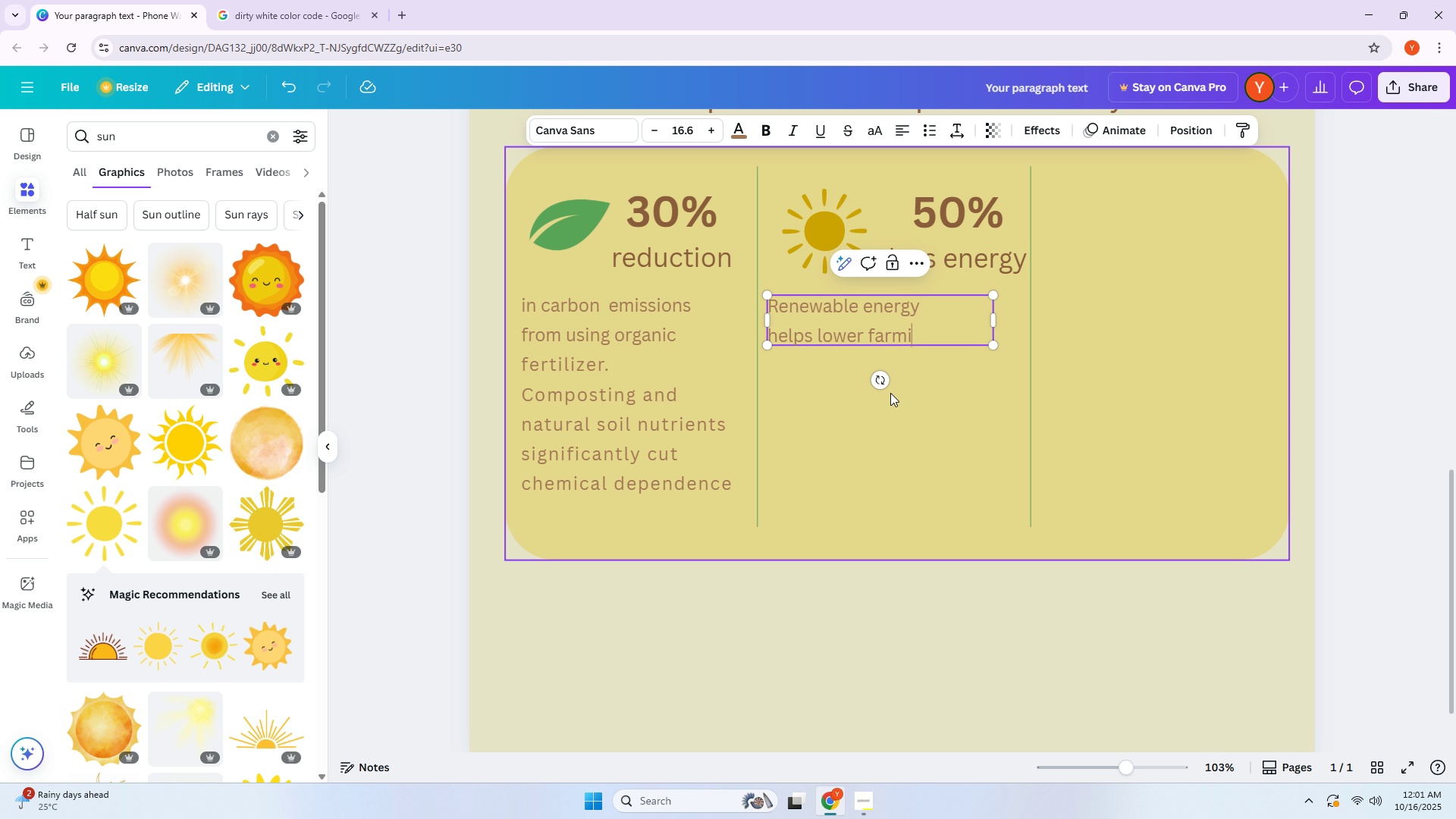 
key(Minus)
 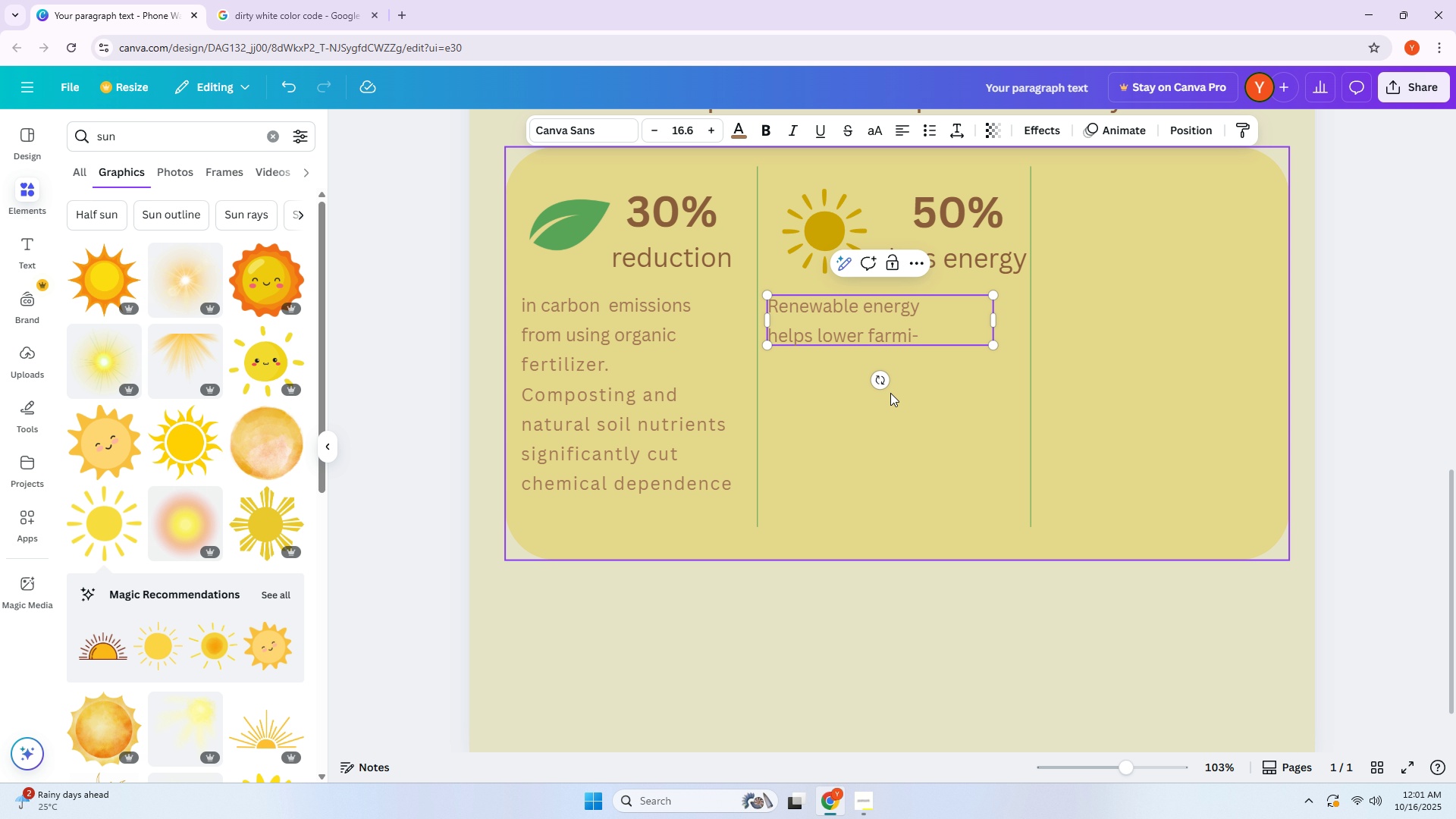 
key(Enter)
 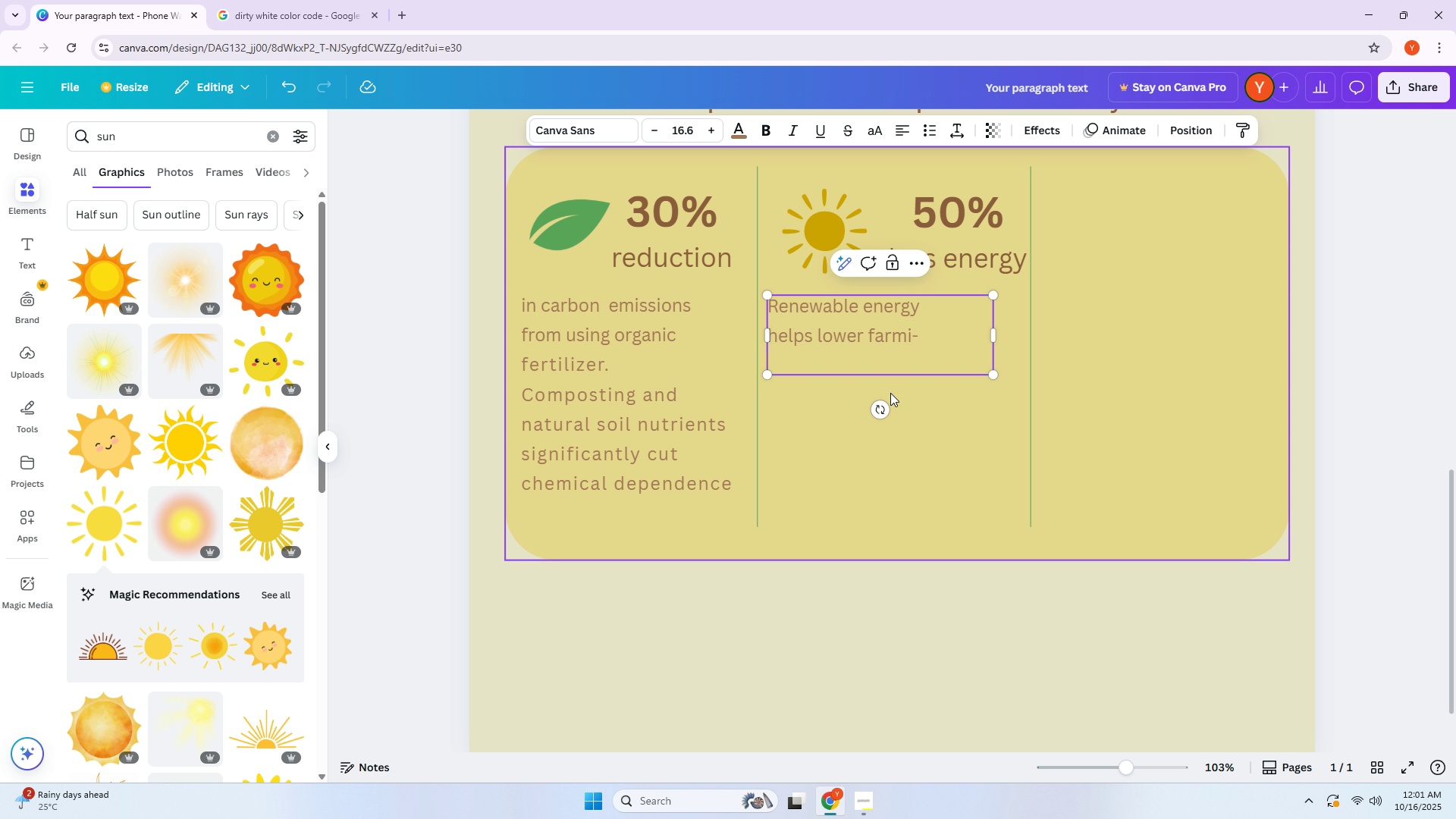 
type(ngs;s)
key(Backspace)
key(Backspace)
type('s carbon)
 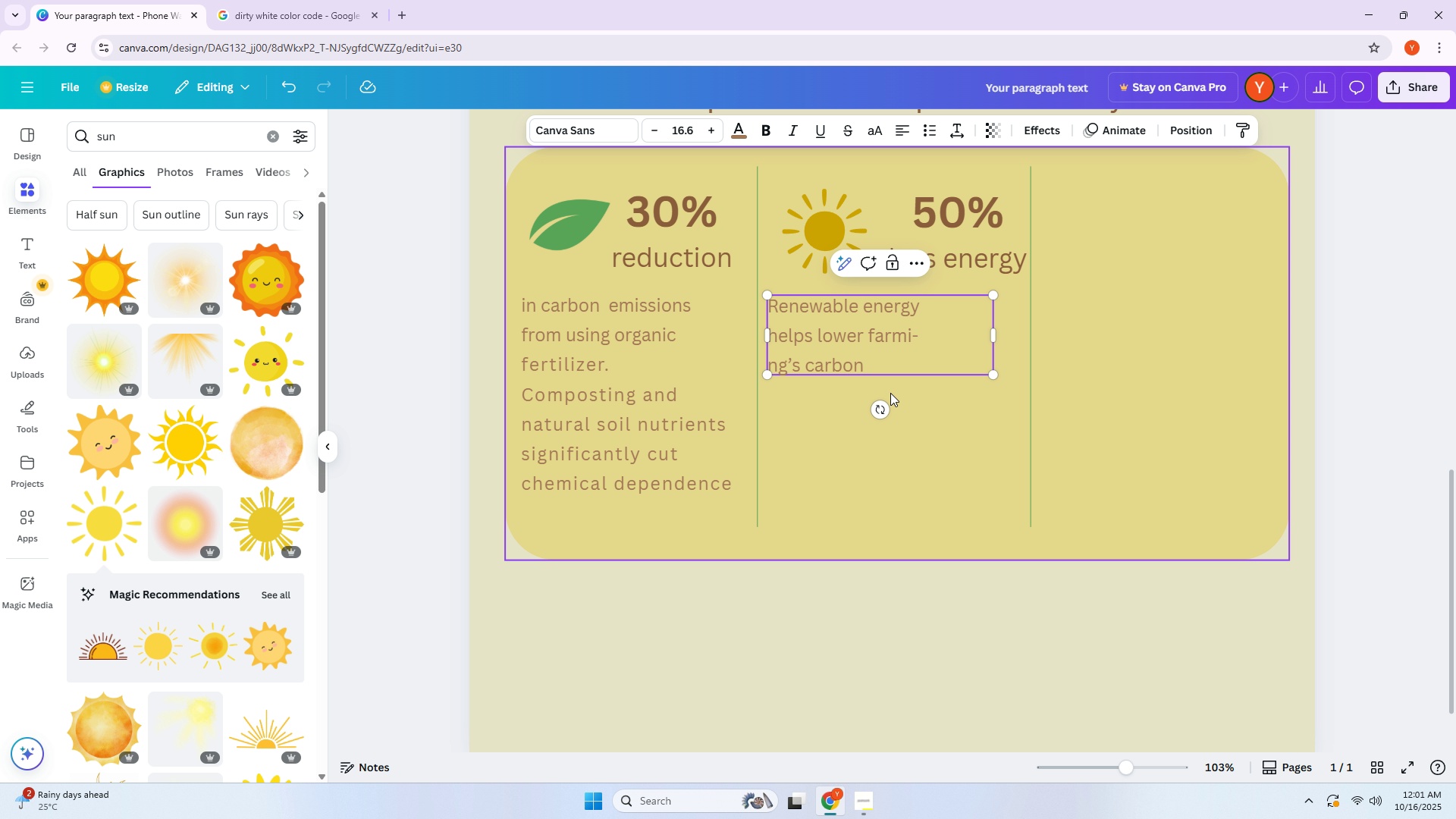 
key(Enter)
 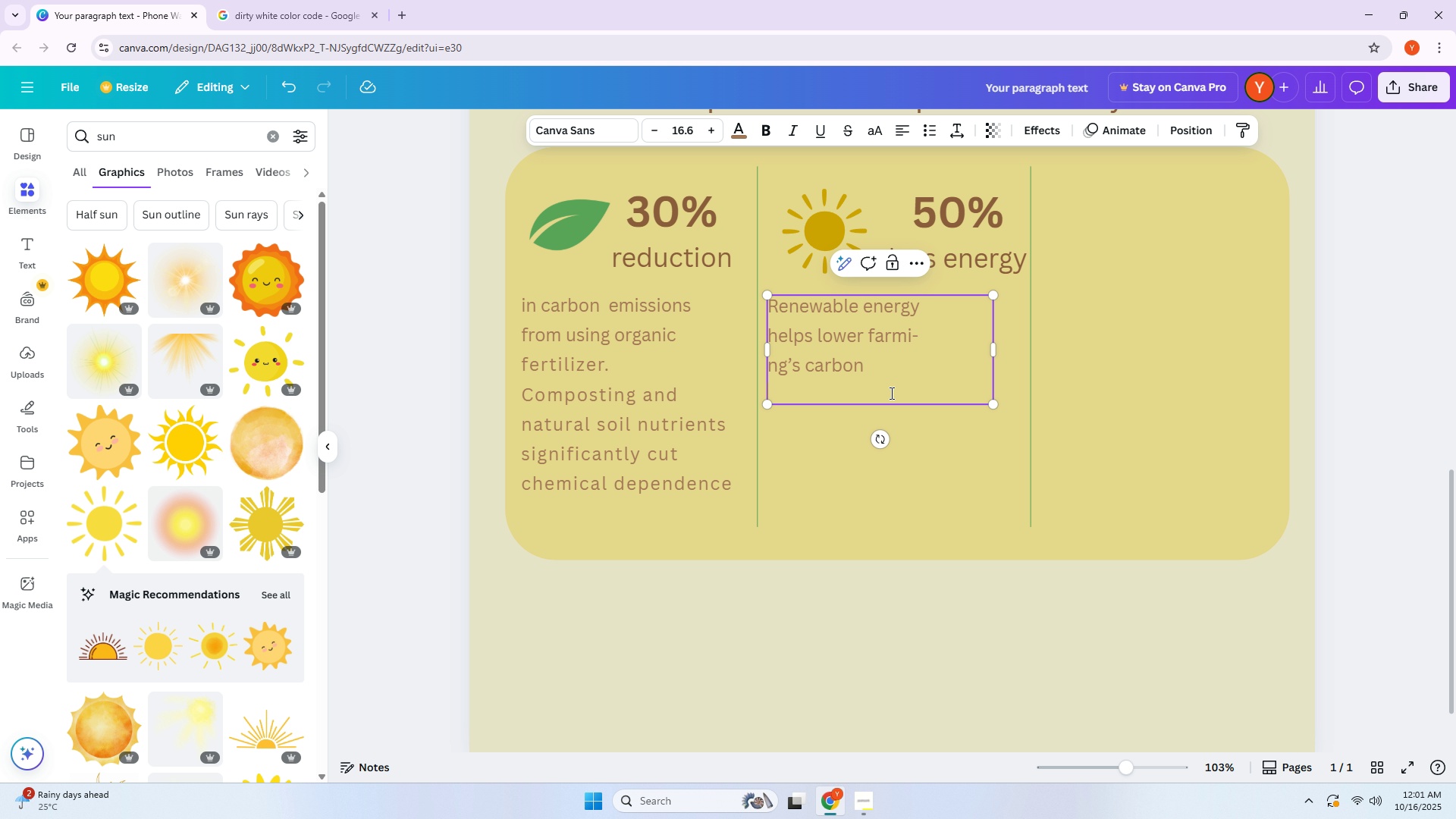 
type(foort)
key(Backspace)
key(Backspace)
type(tprio)
key(Backspace)
type(nt)
 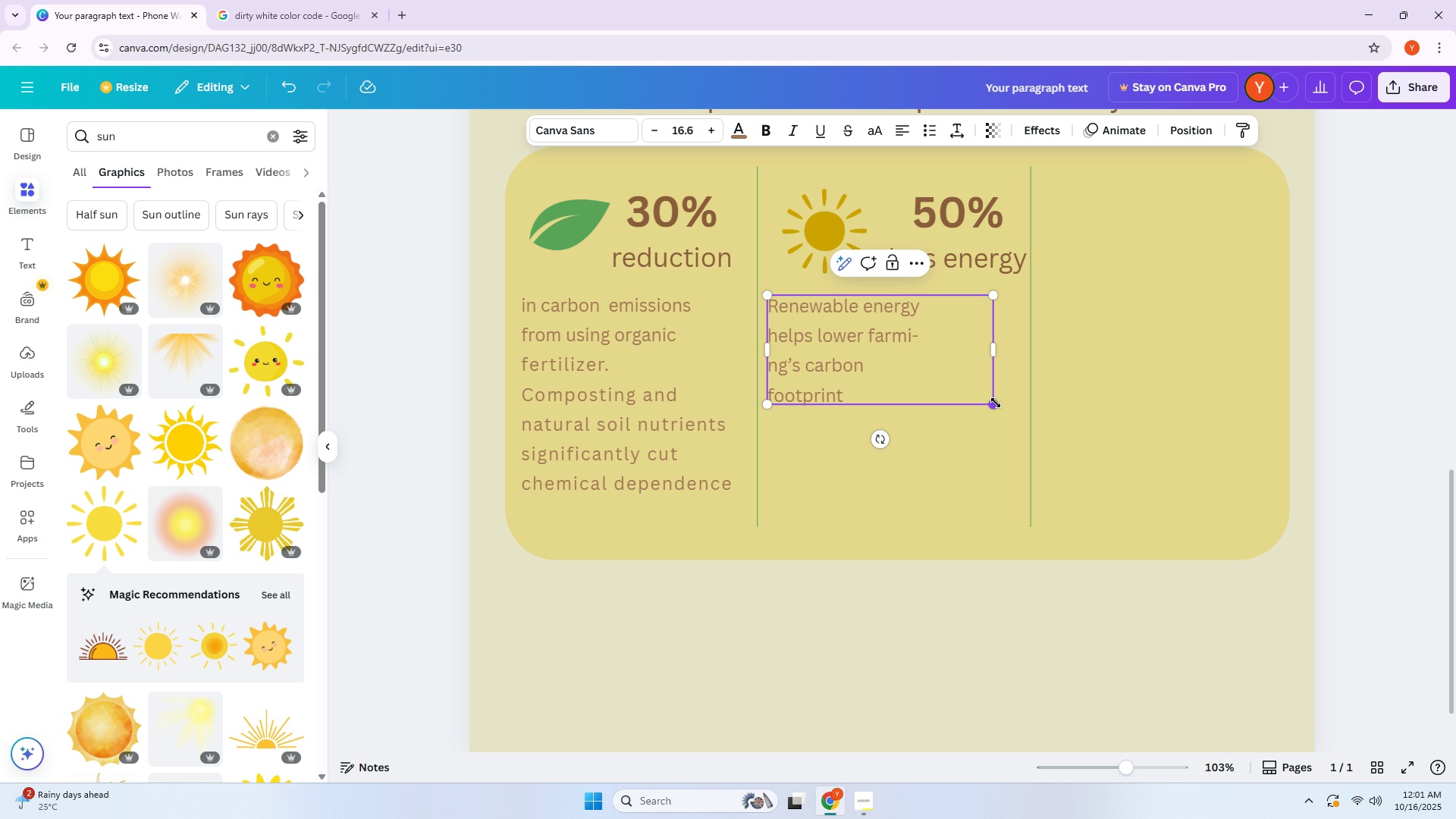 
left_click_drag(start_coordinate=[997, 359], to_coordinate=[942, 359])
 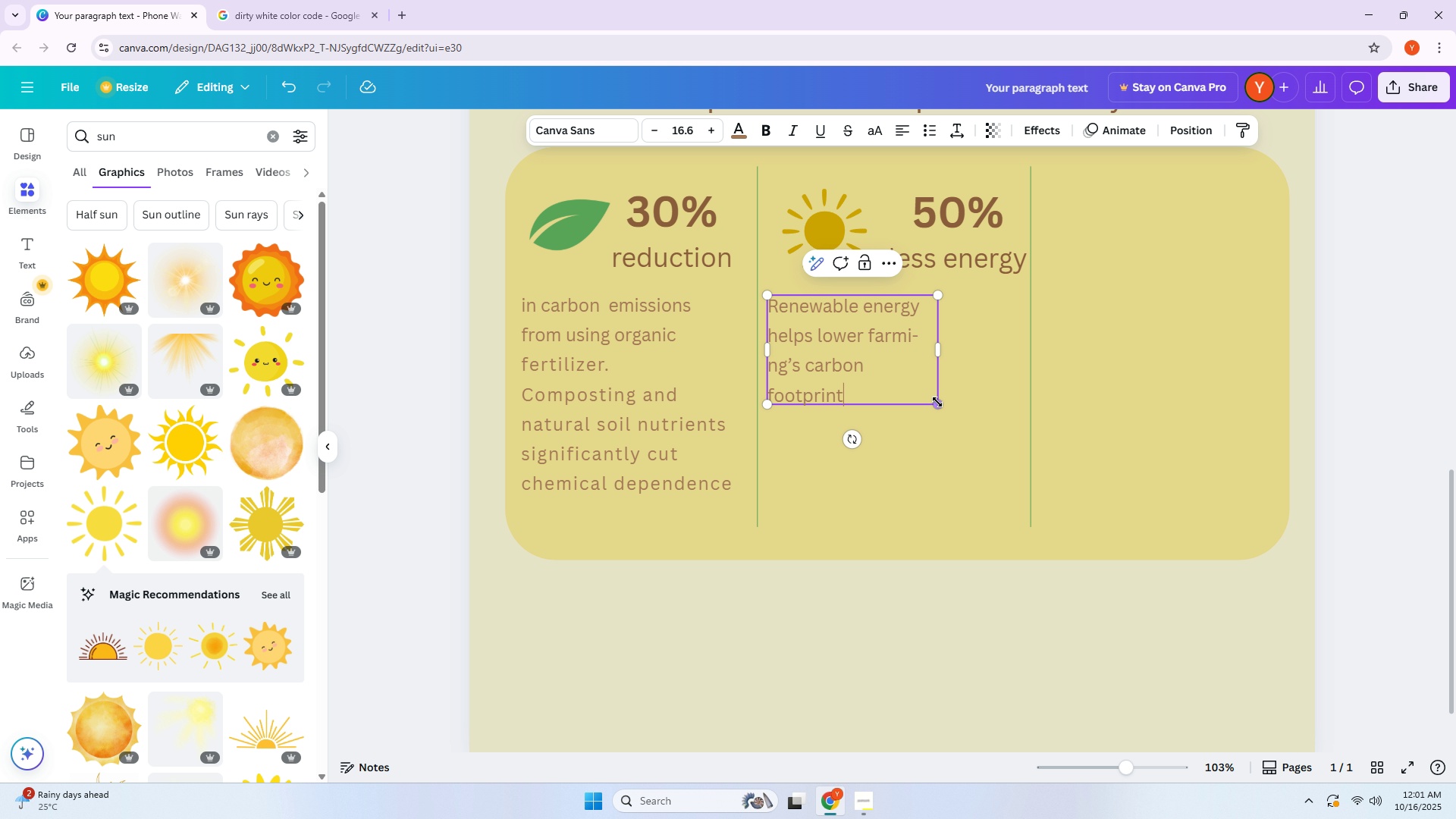 
left_click_drag(start_coordinate=[938, 403], to_coordinate=[1053, 488])
 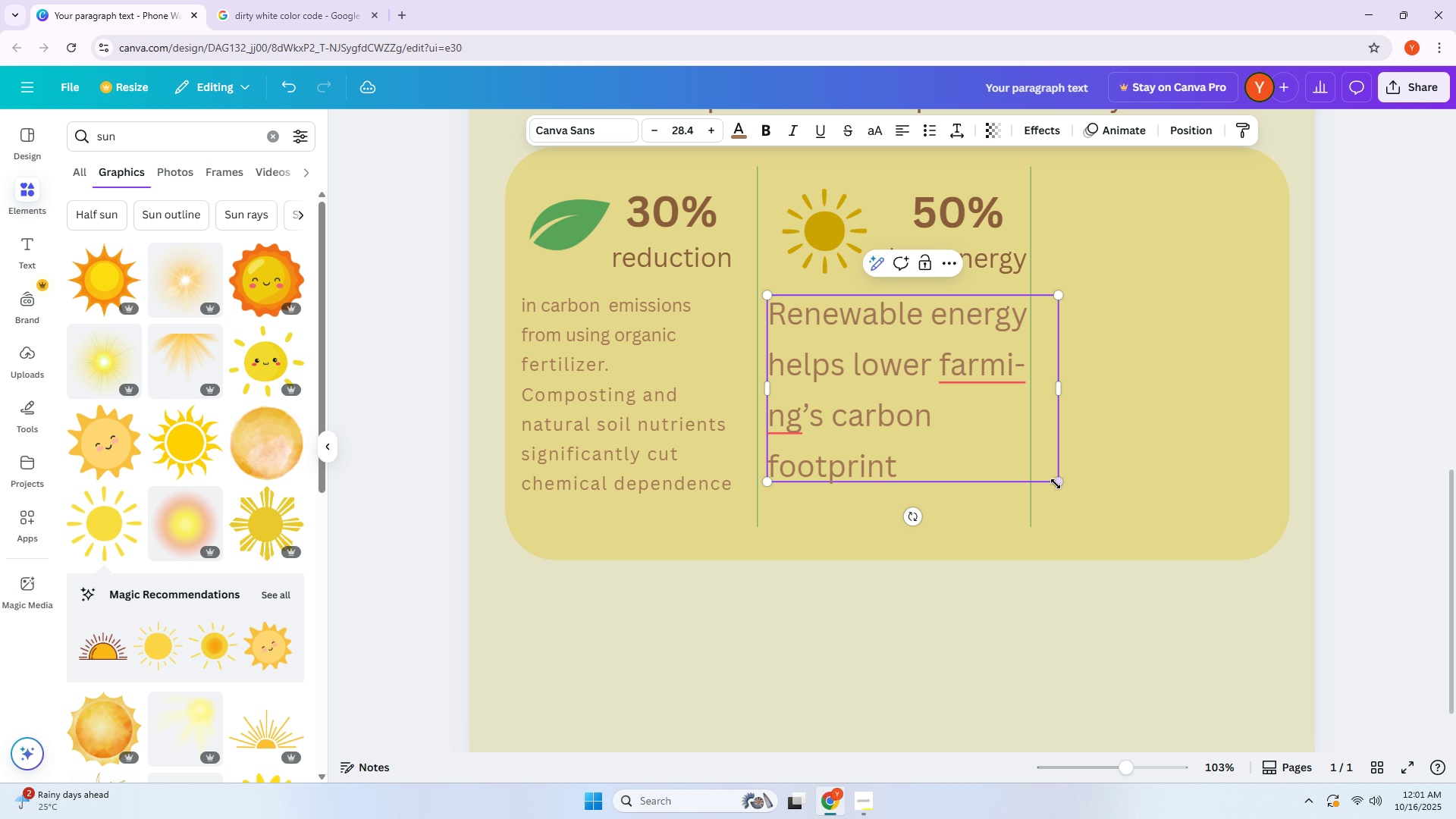 
left_click_drag(start_coordinate=[1060, 485], to_coordinate=[933, 430])
 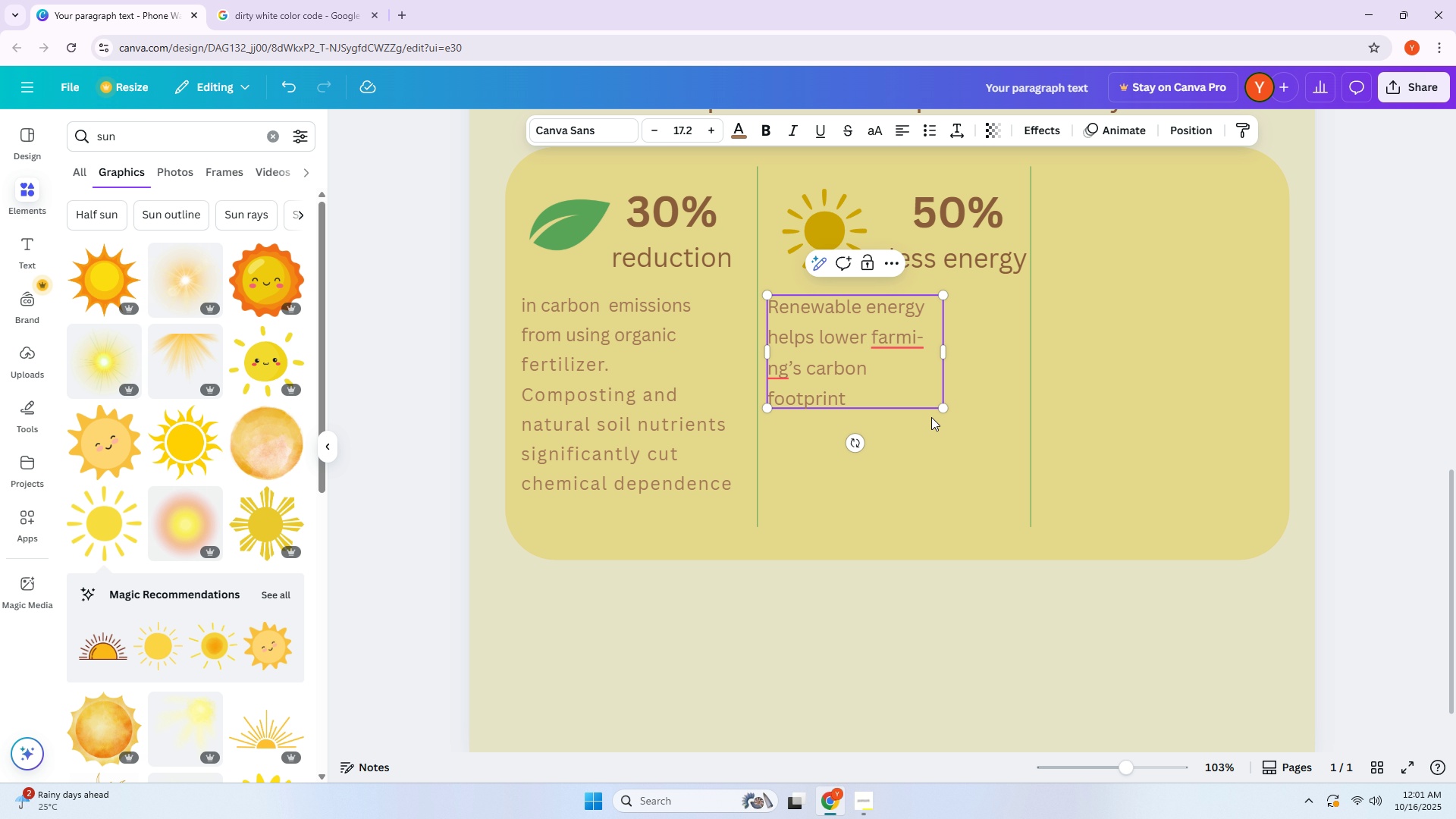 
left_click_drag(start_coordinate=[939, 410], to_coordinate=[953, 418])
 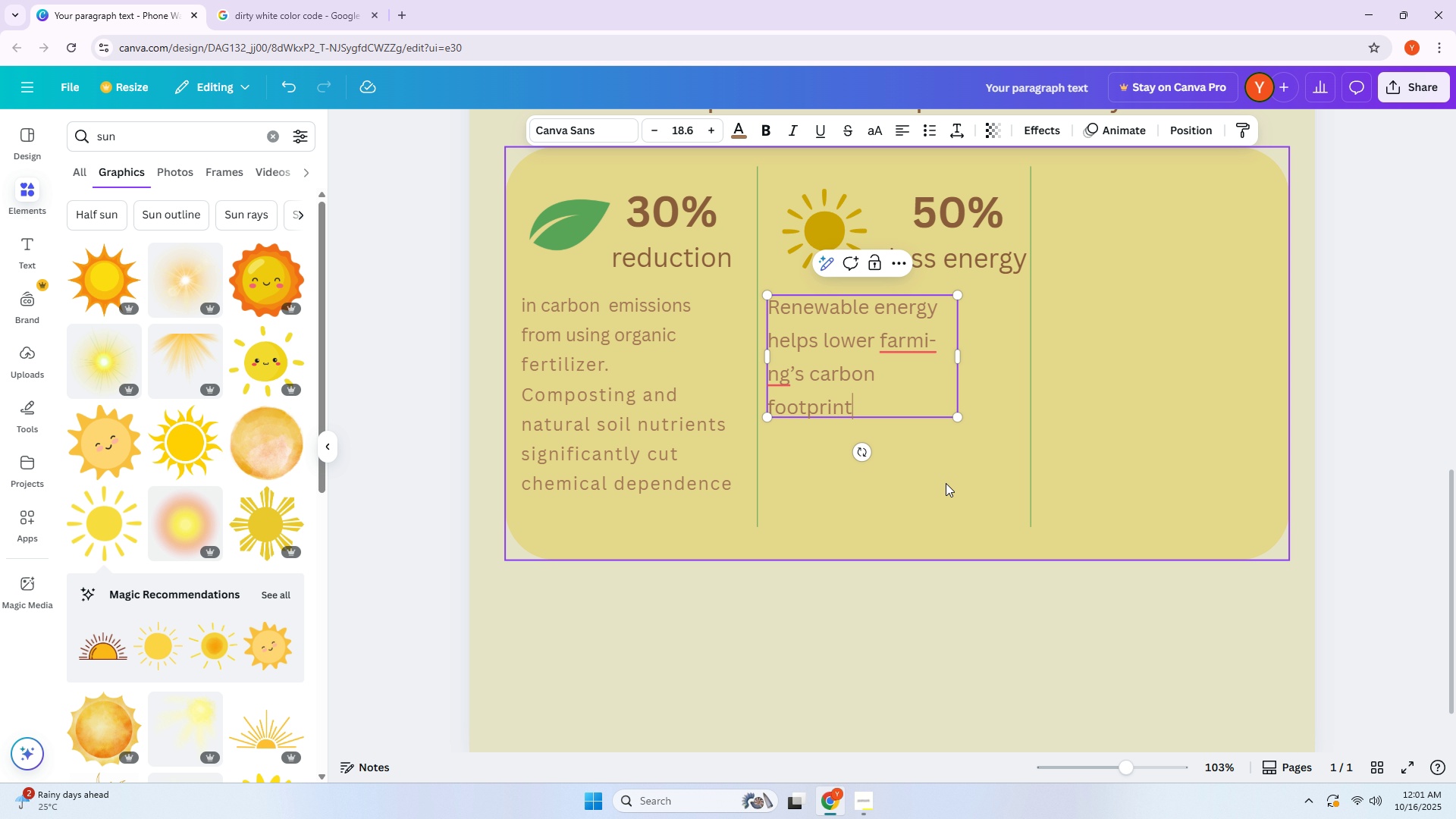 
left_click([946, 483])
 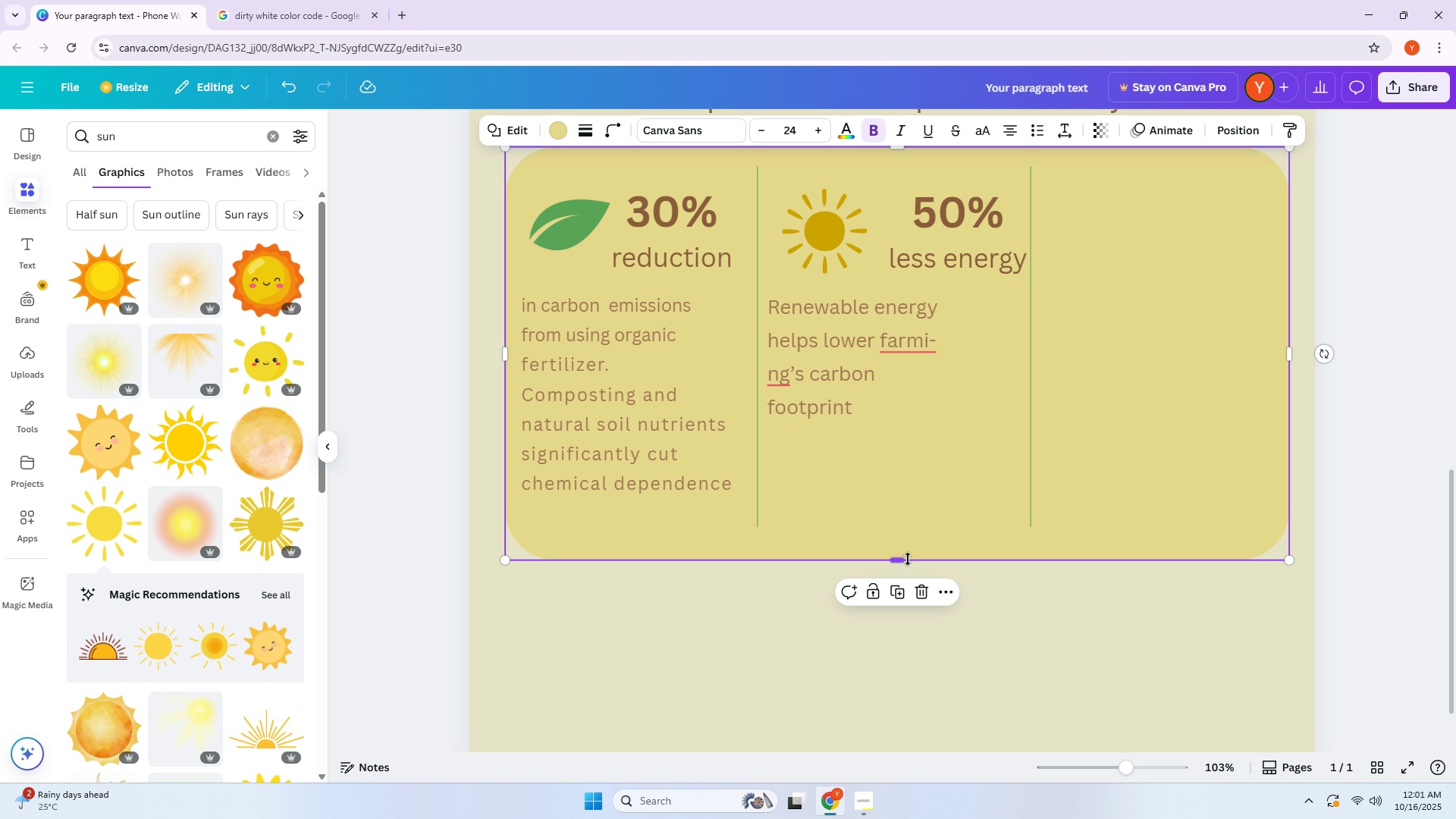 
left_click_drag(start_coordinate=[904, 559], to_coordinate=[903, 536])
 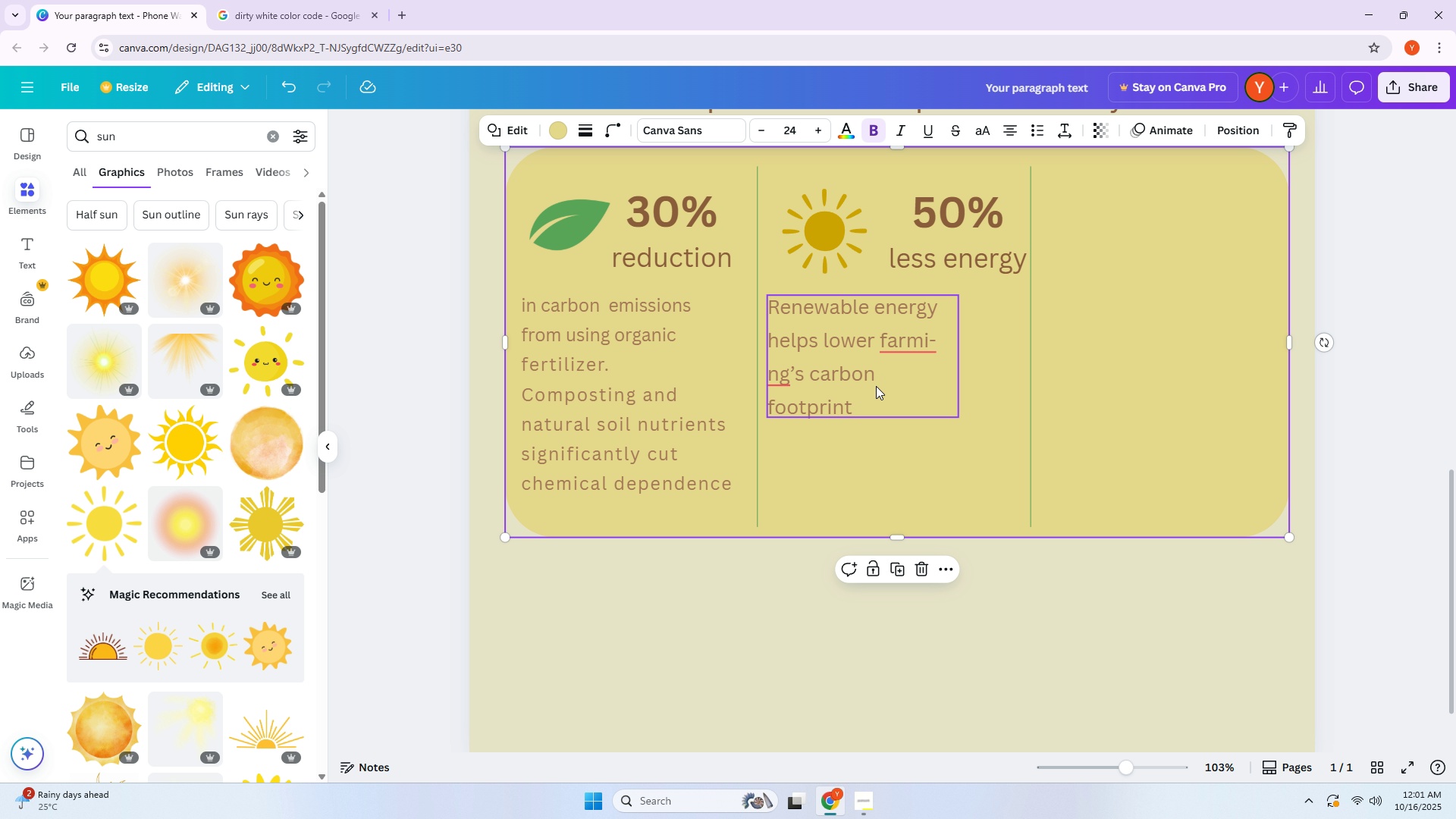 
scroll: coordinate [891, 347], scroll_direction: up, amount: 1.0
 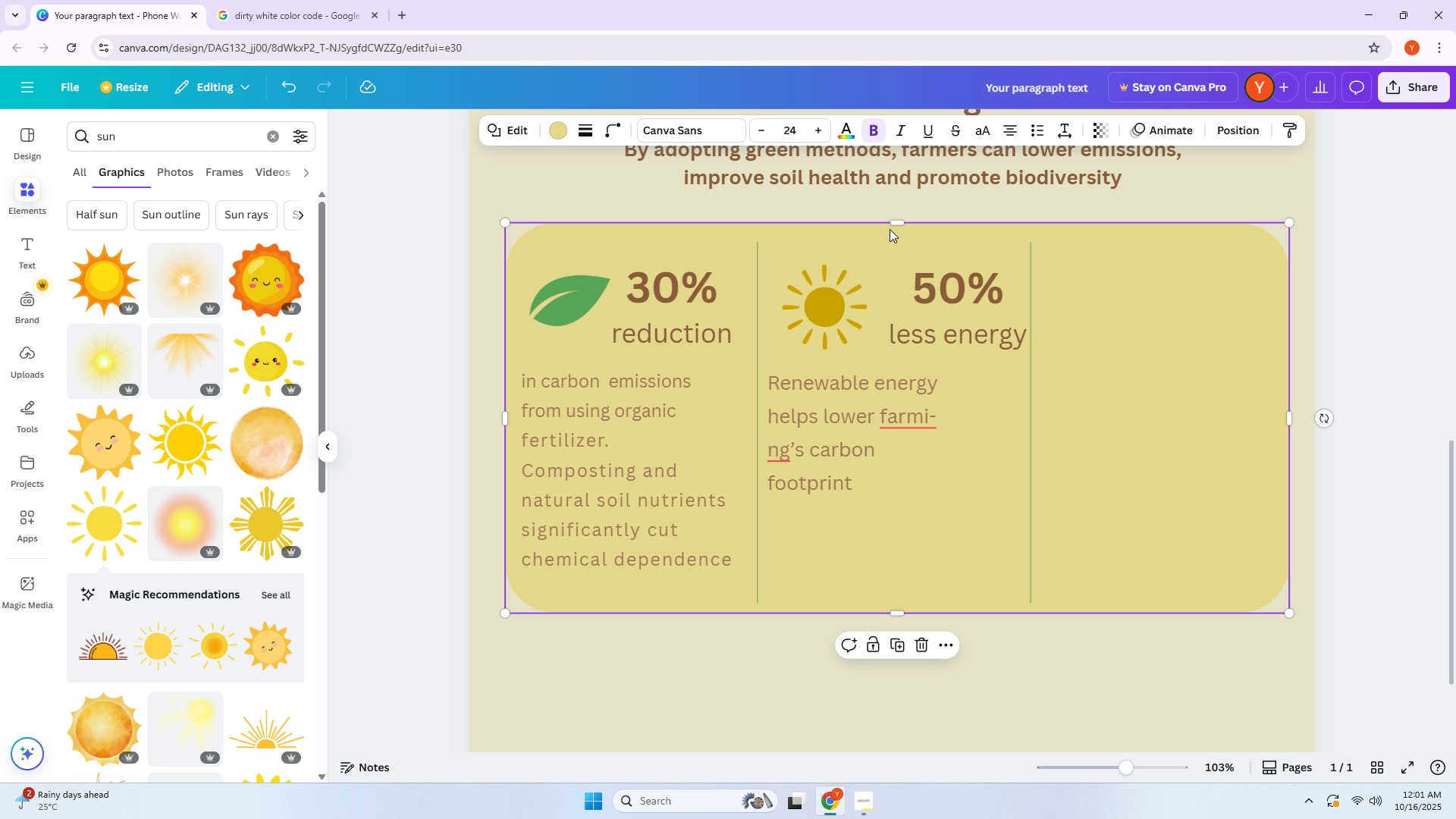 
left_click_drag(start_coordinate=[893, 222], to_coordinate=[896, 237])
 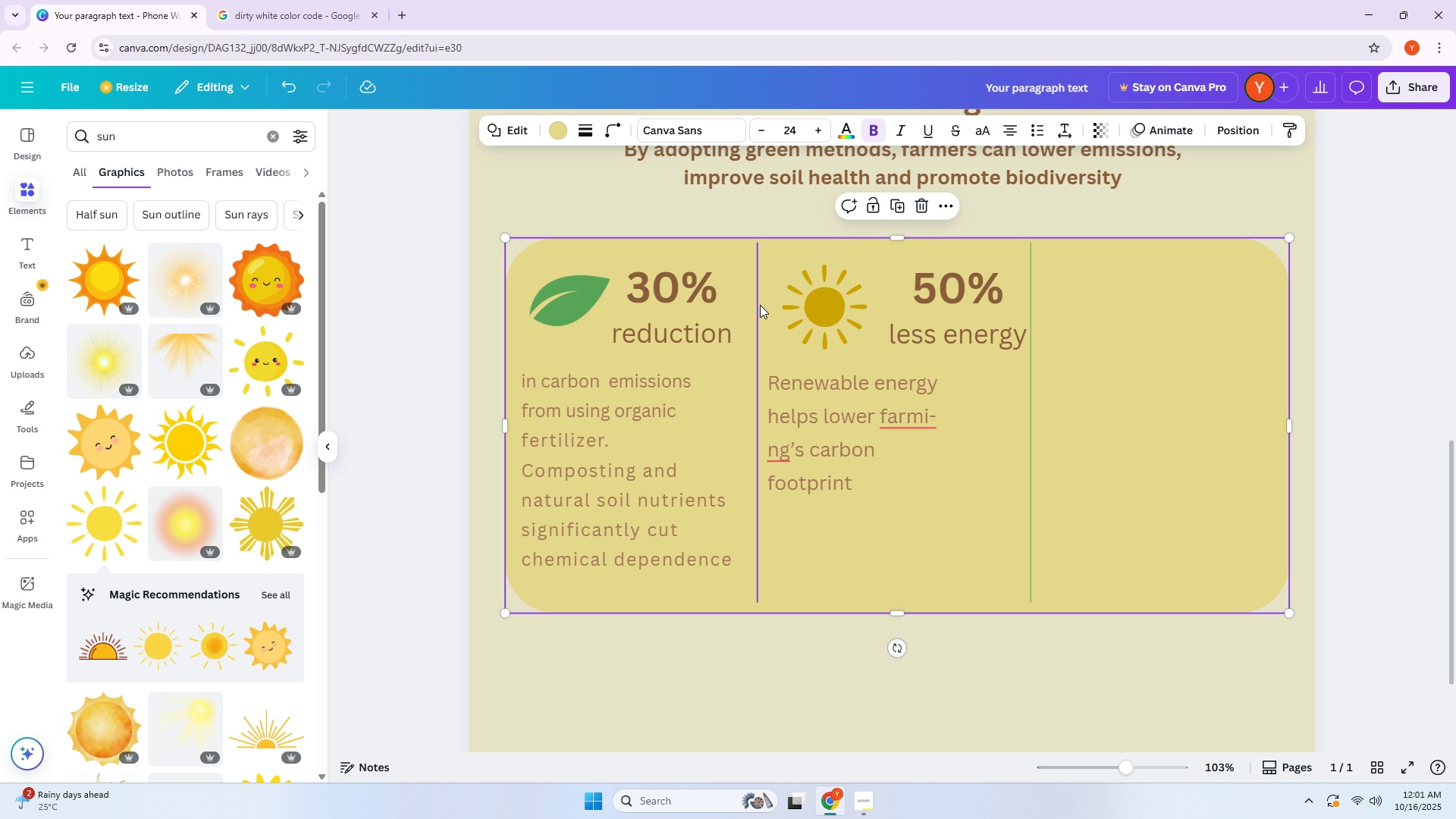 
left_click([760, 305])
 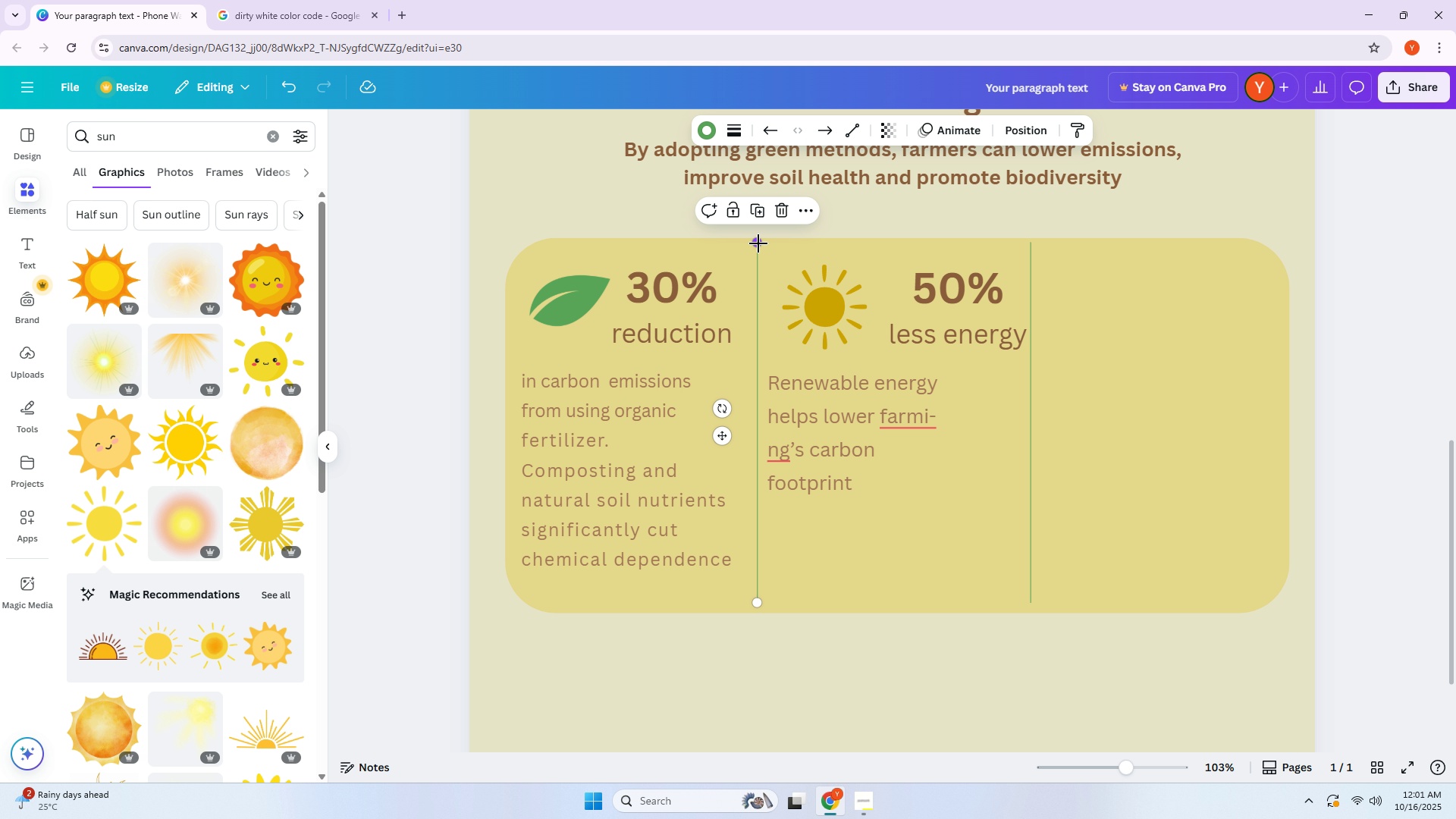 
left_click_drag(start_coordinate=[758, 243], to_coordinate=[760, 287])
 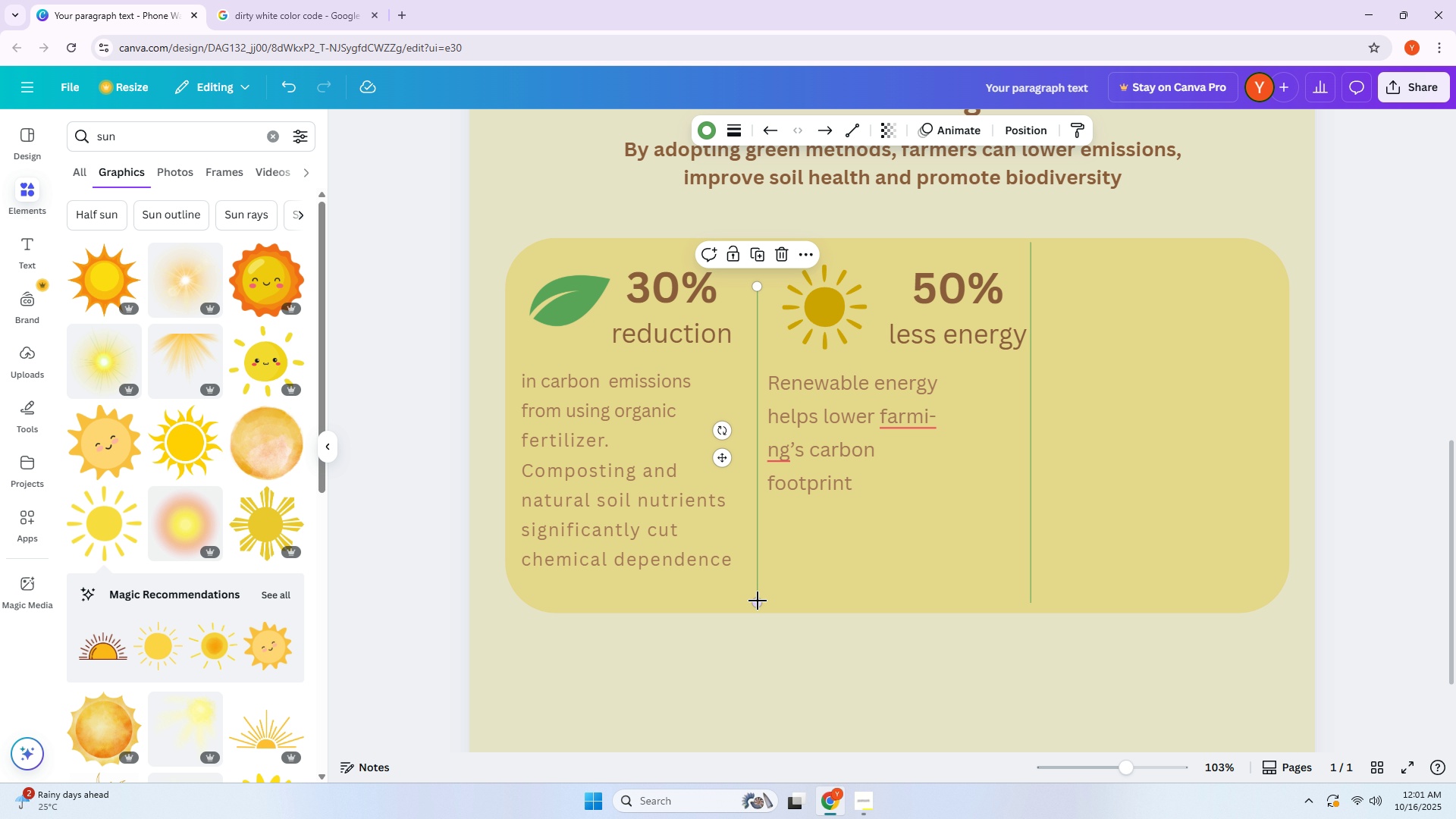 
left_click_drag(start_coordinate=[758, 601], to_coordinate=[758, 577])
 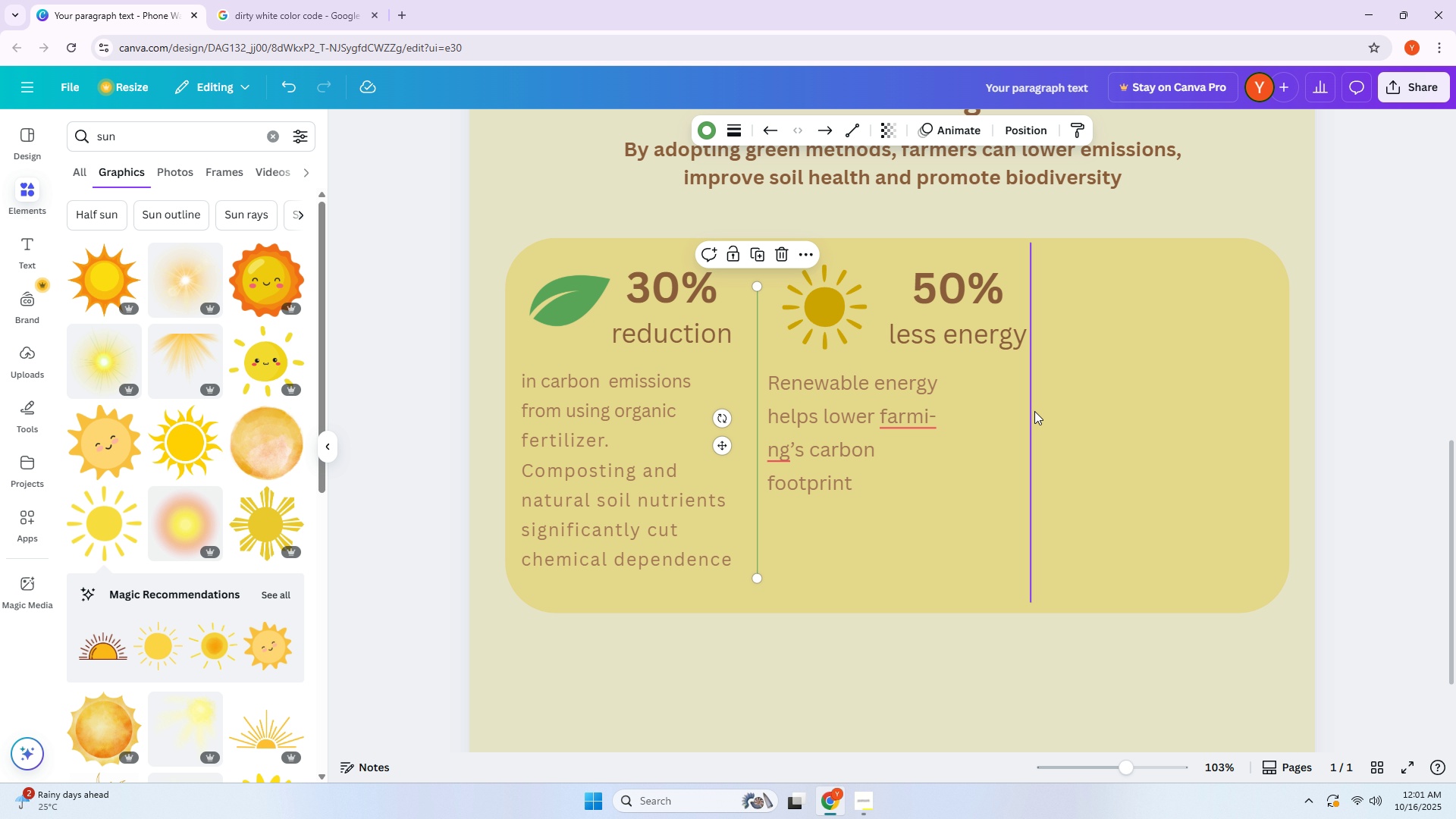 
left_click([1032, 411])
 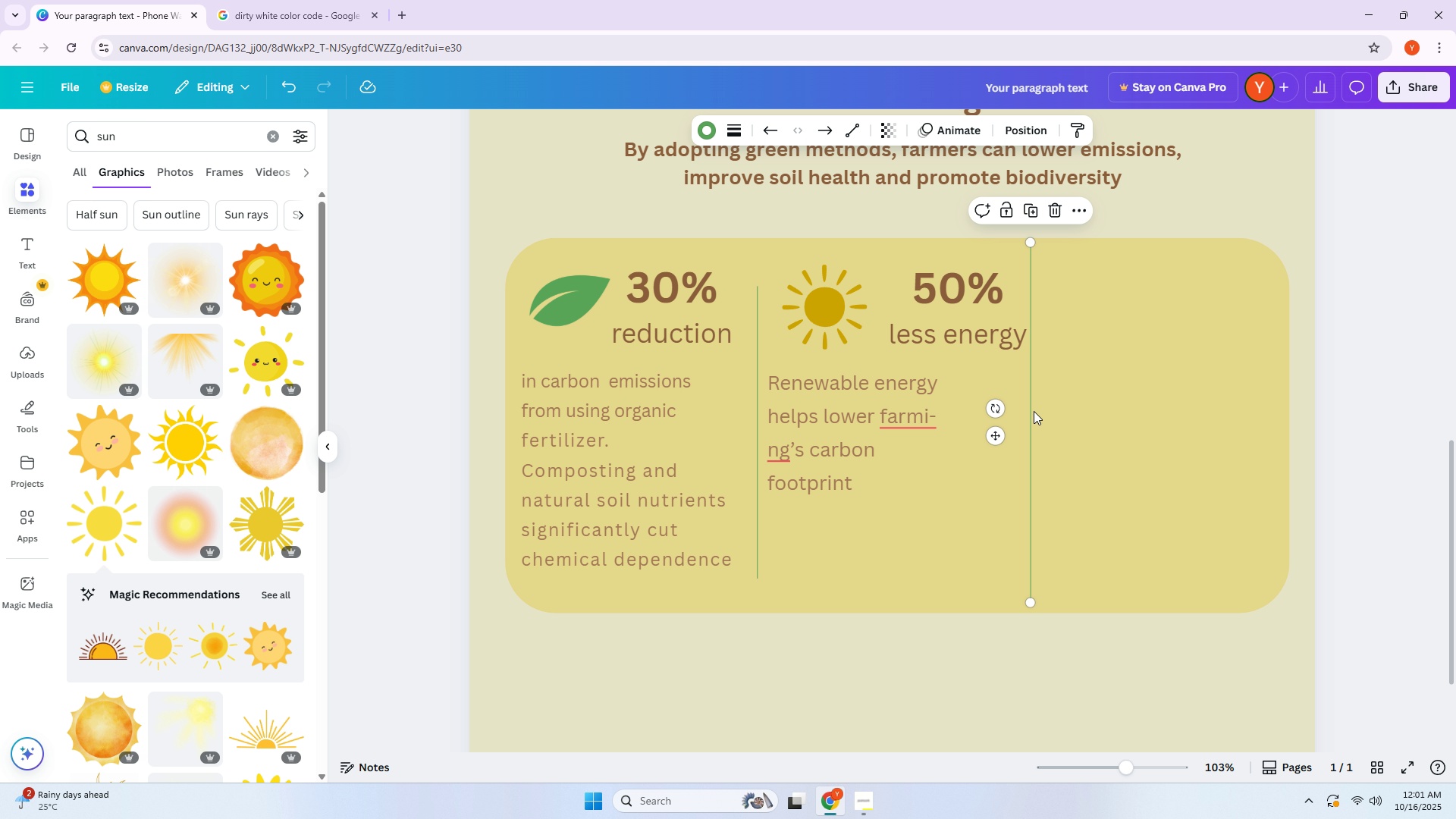 
key(Delete)
 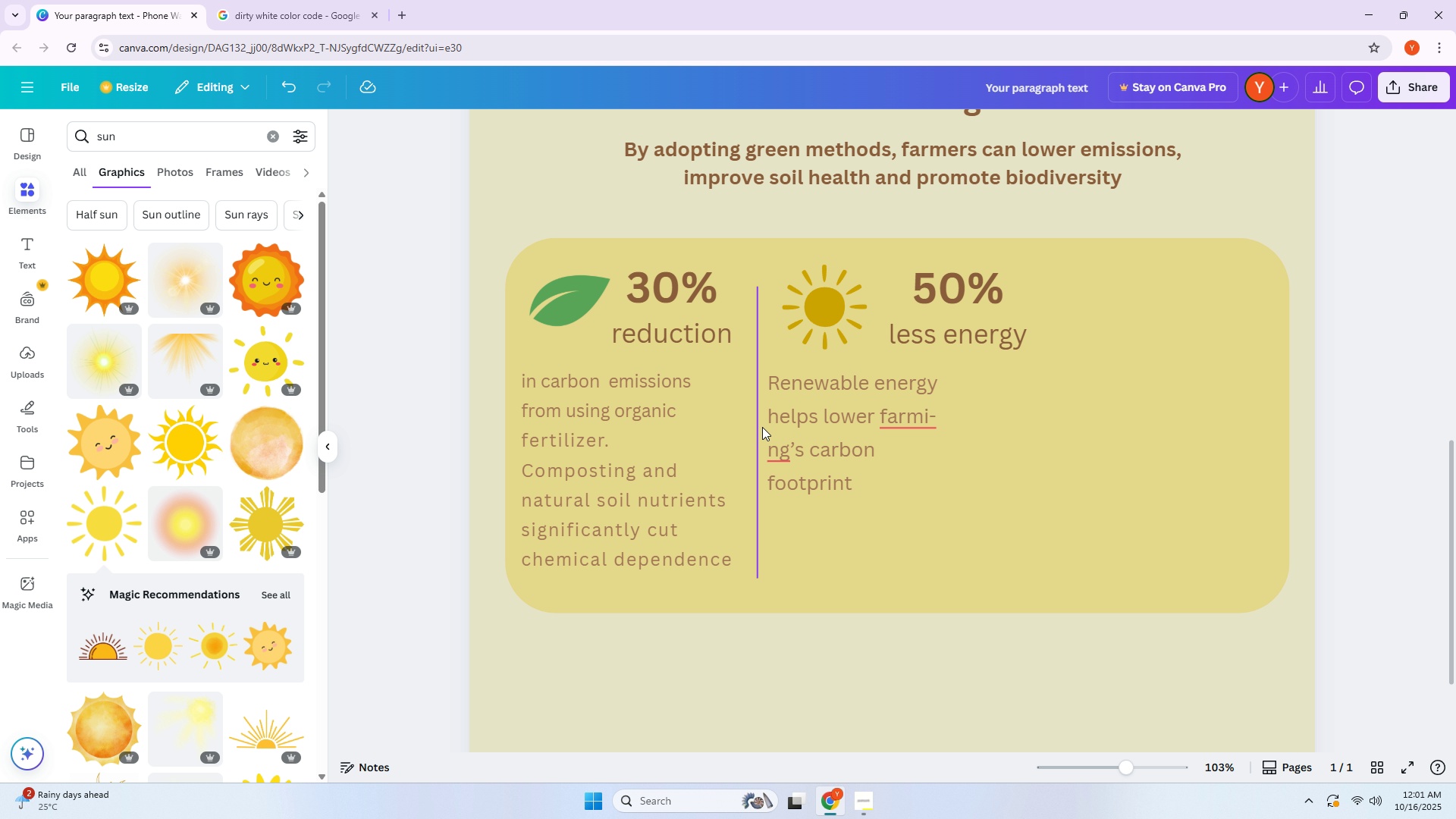 
hold_key(key=AltLeft, duration=1.5)
left_click_drag(start_coordinate=[761, 427], to_coordinate=[1057, 414])
 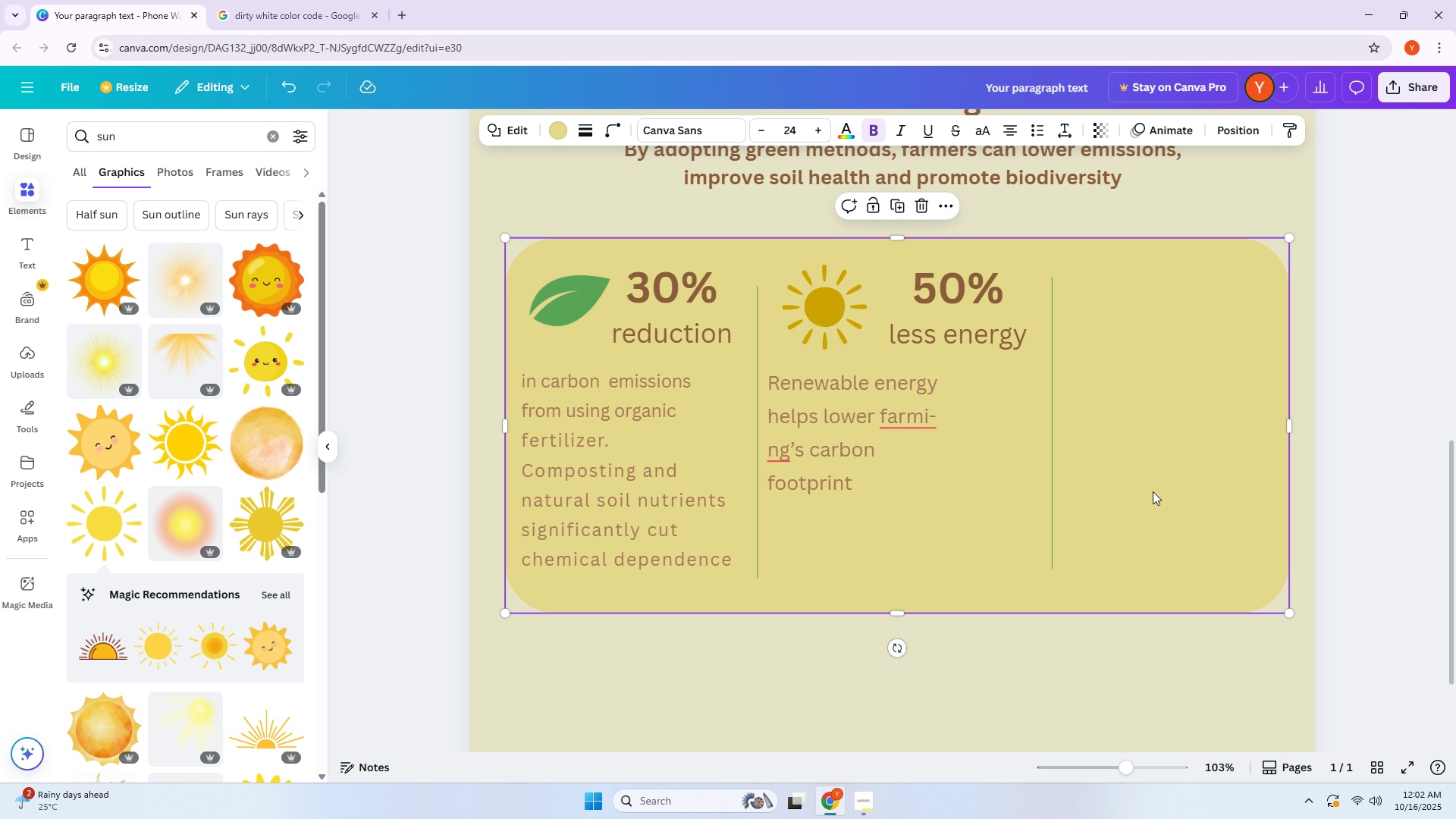 
hold_key(key=AltLeft, duration=1.52)
 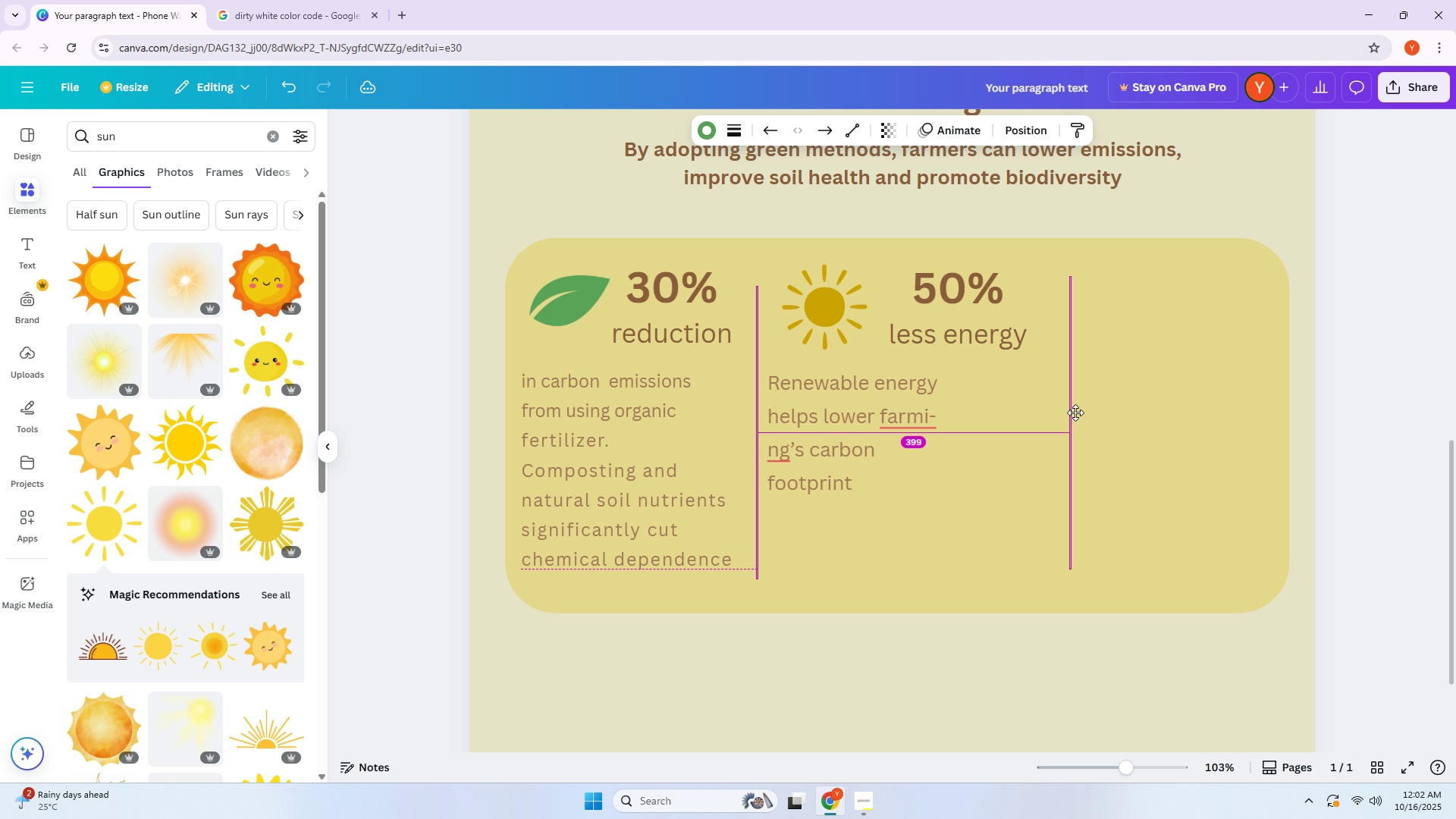 
hold_key(key=AltLeft, duration=1.52)
 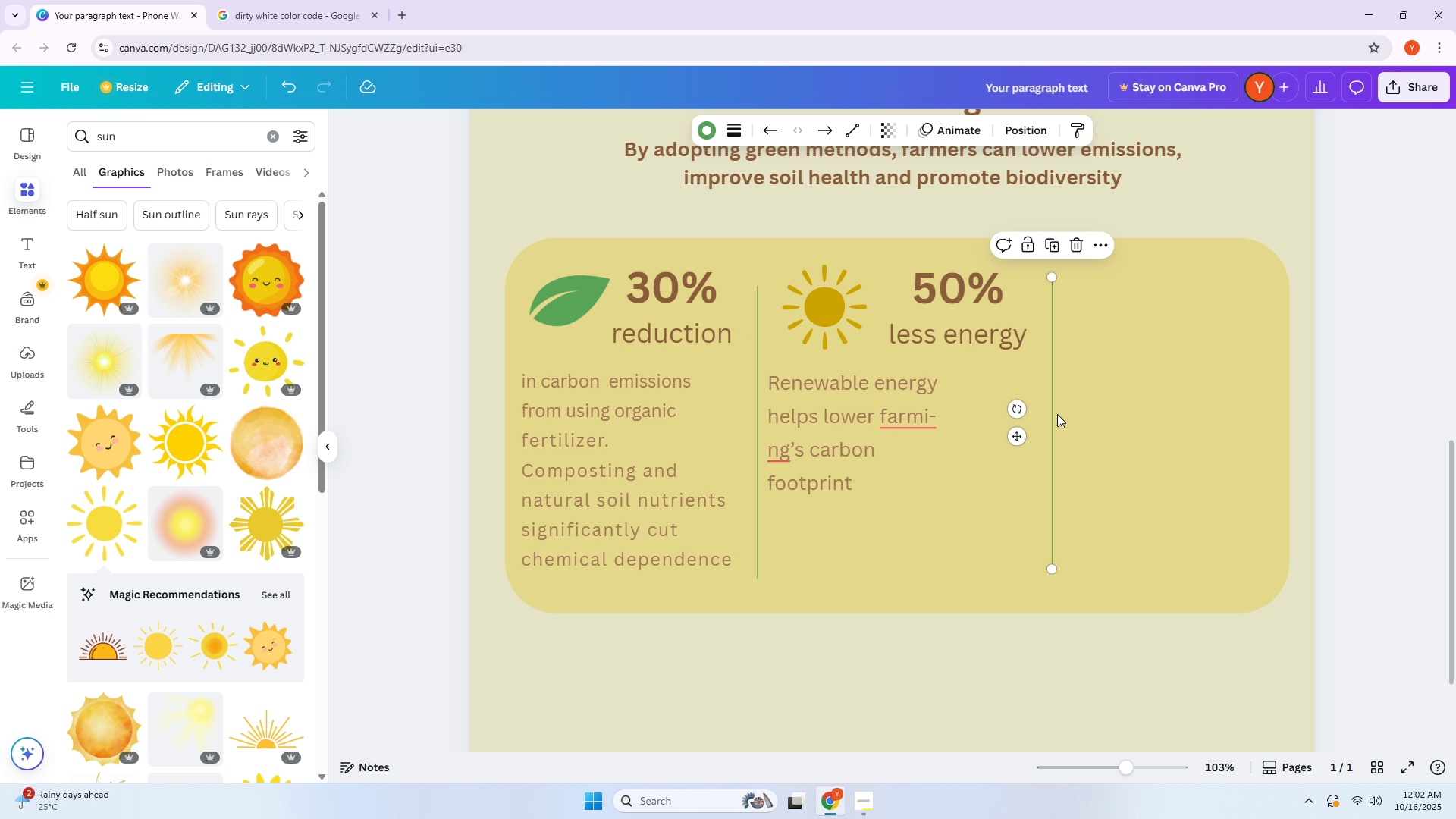 
key(Alt+AltLeft)
 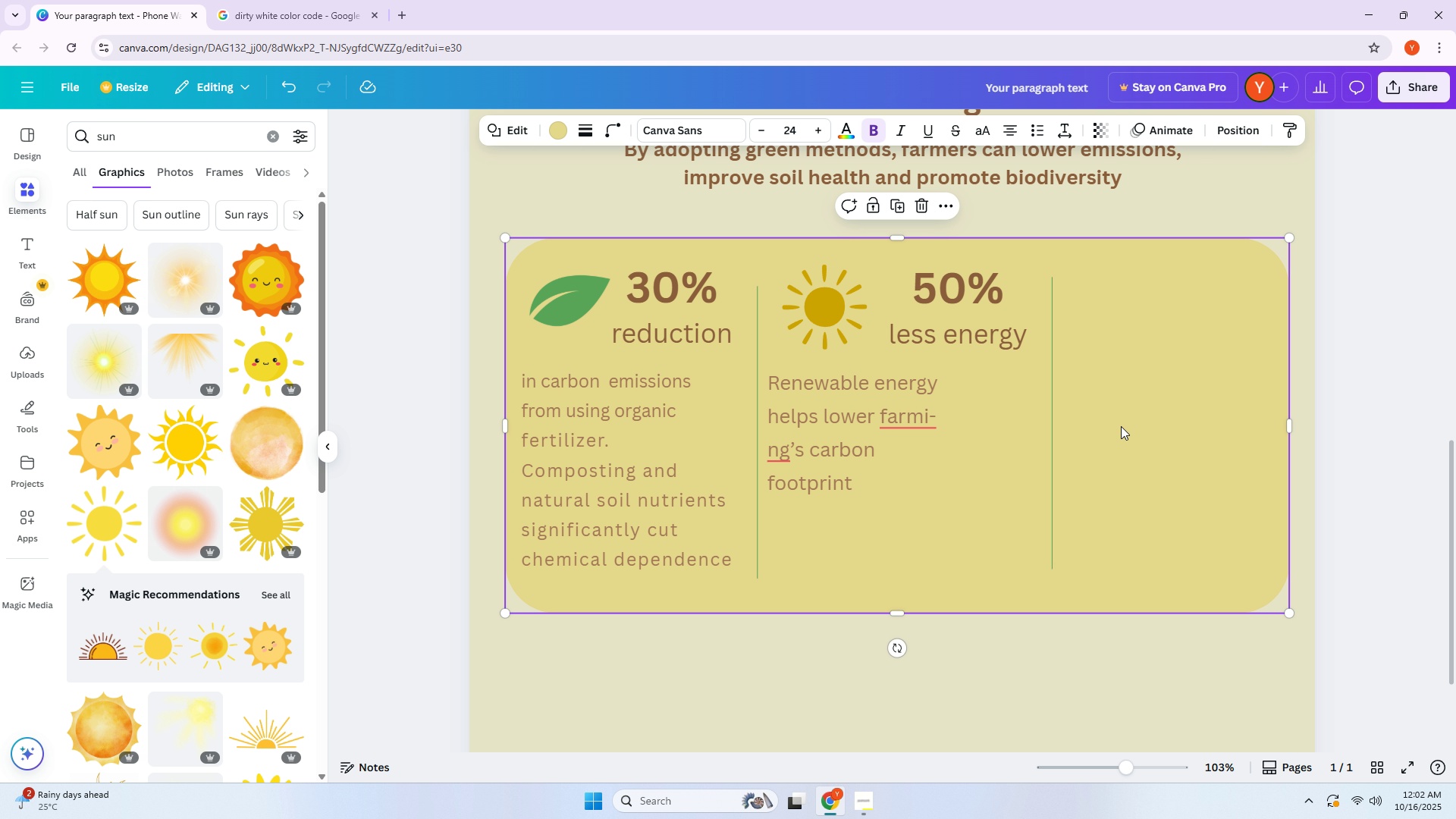 
left_click([1121, 426])
 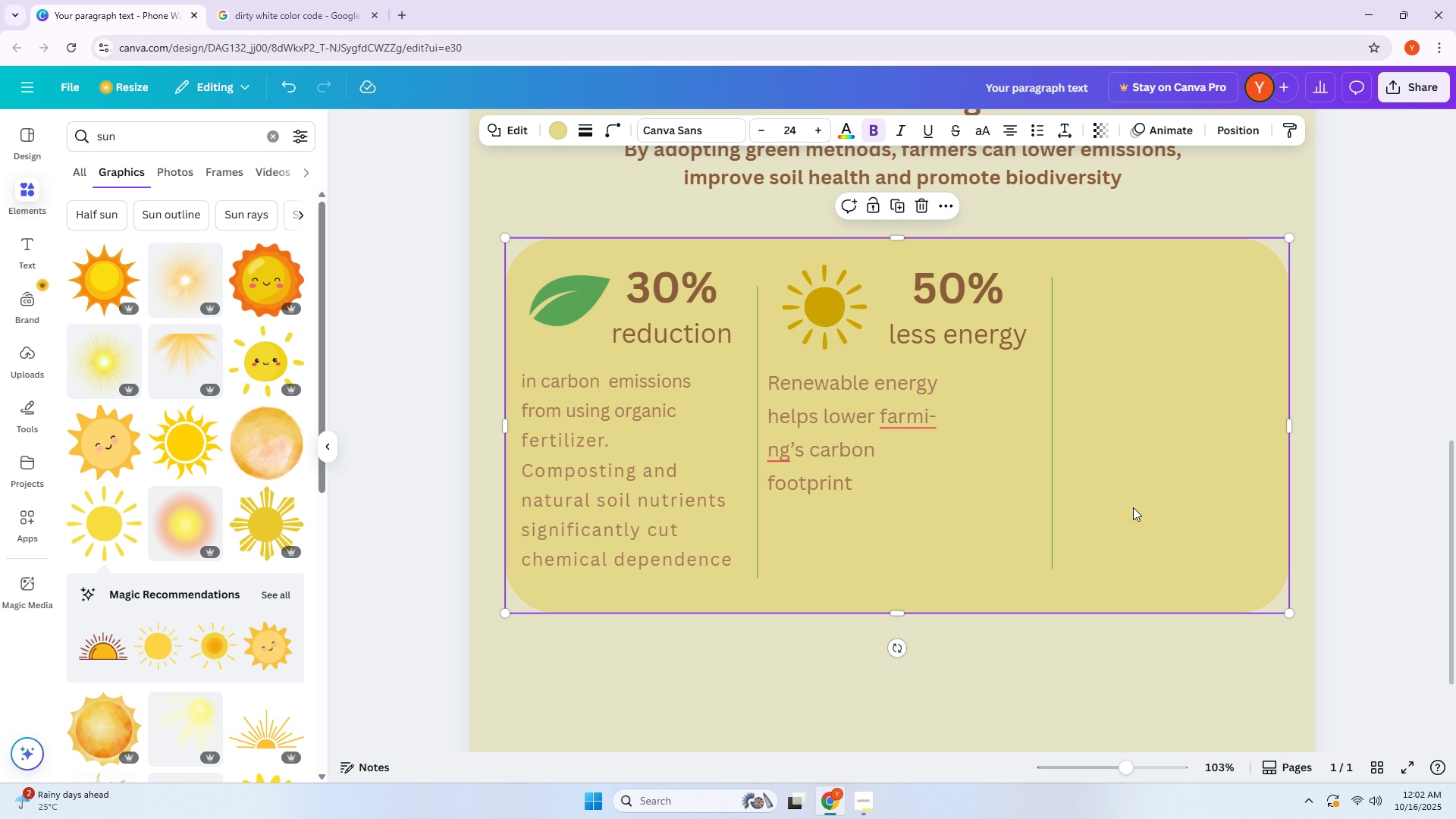 
left_click_drag(start_coordinate=[858, 431], to_coordinate=[871, 432])
 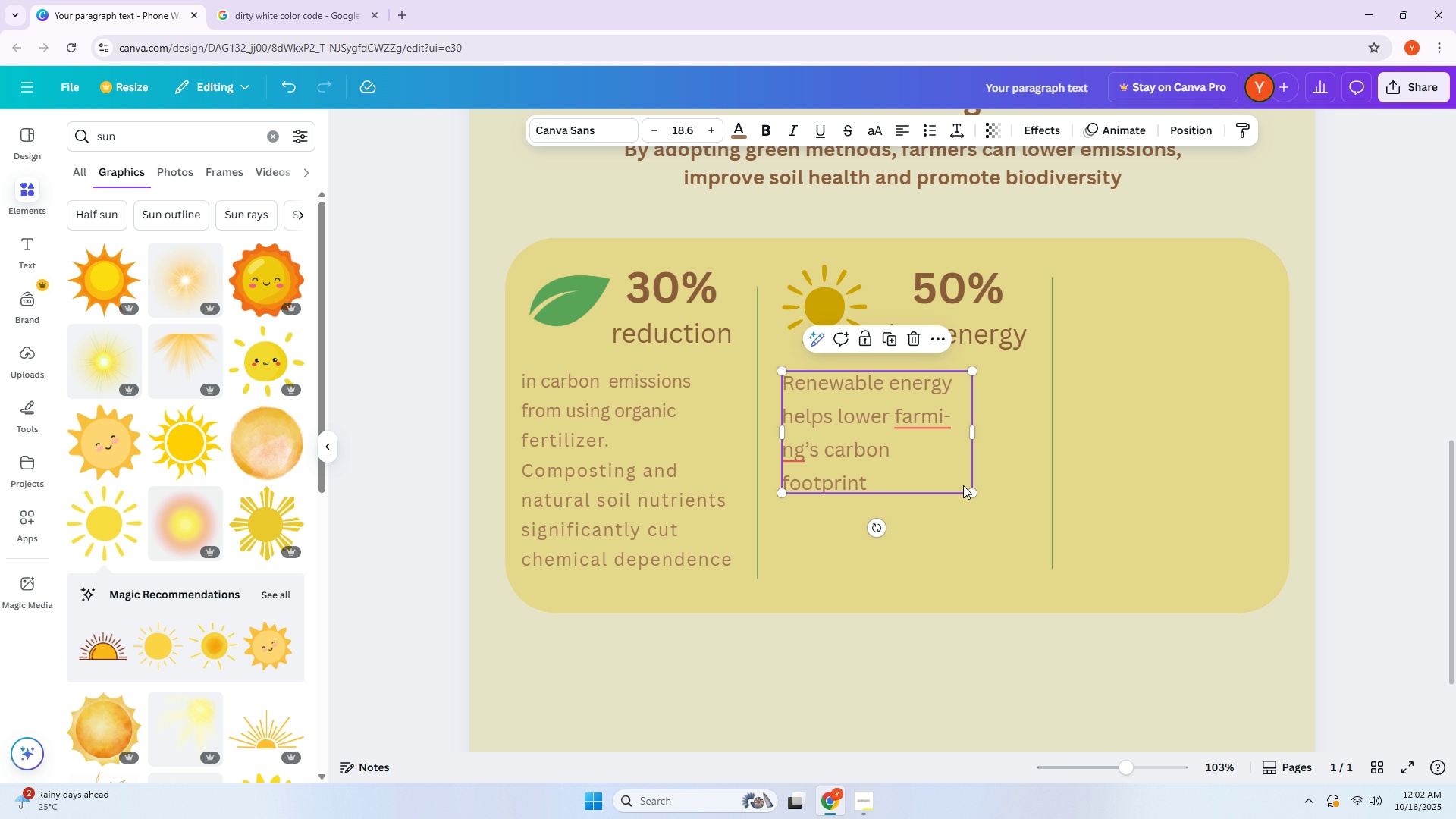 
left_click_drag(start_coordinate=[978, 496], to_coordinate=[1055, 541])
 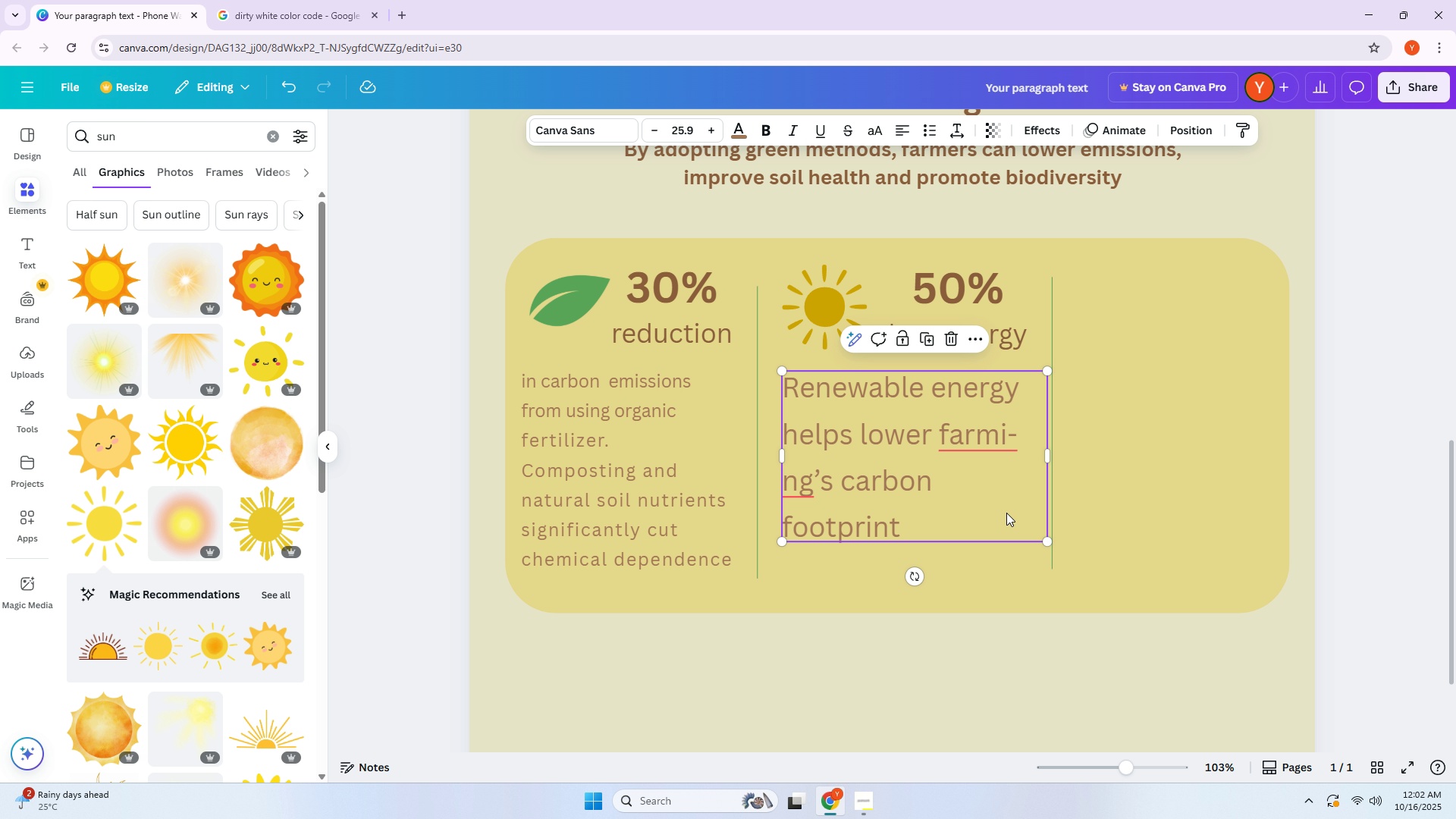 
left_click_drag(start_coordinate=[990, 504], to_coordinate=[971, 499])
 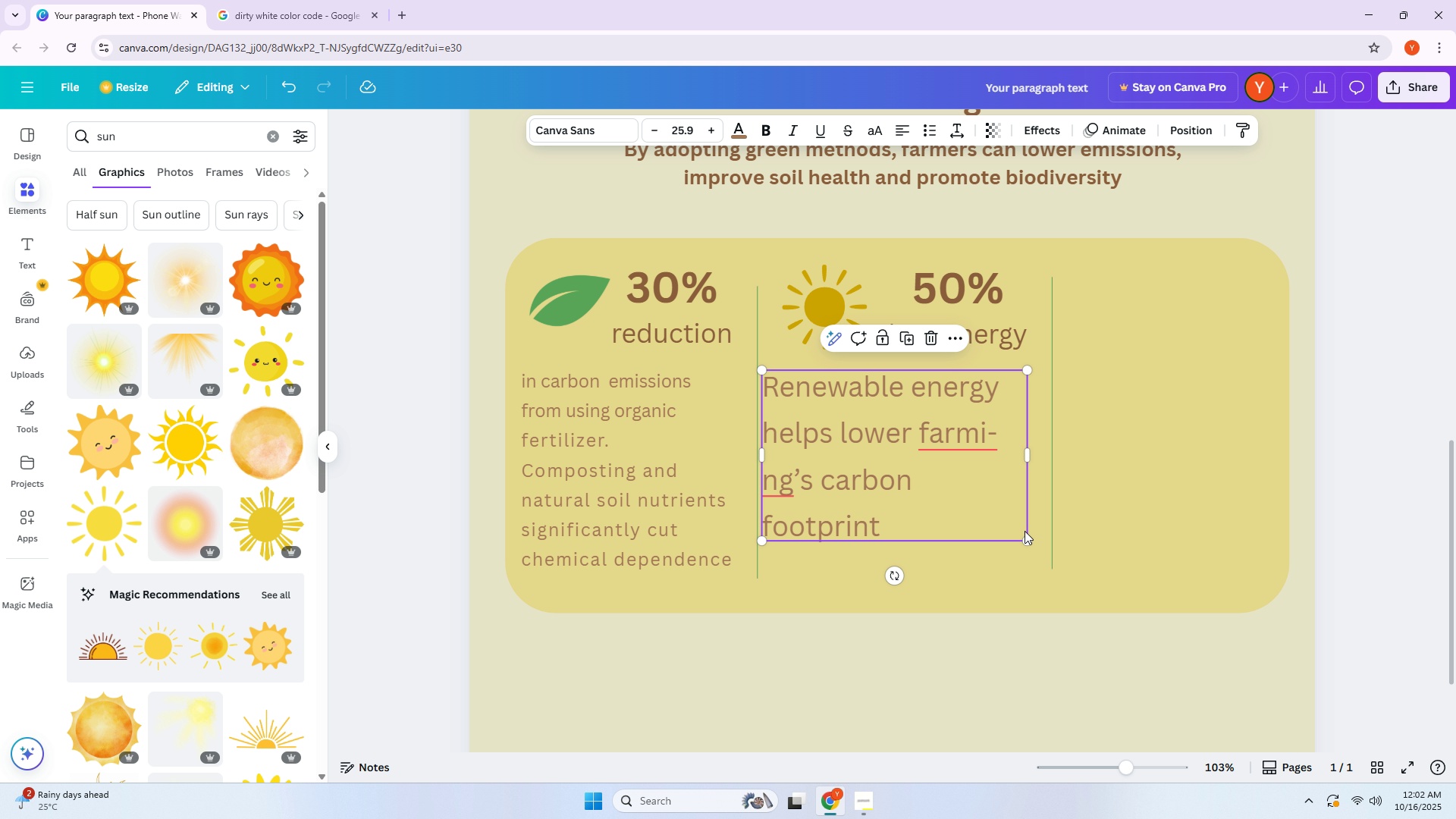 
left_click_drag(start_coordinate=[1024, 537], to_coordinate=[1031, 544])
 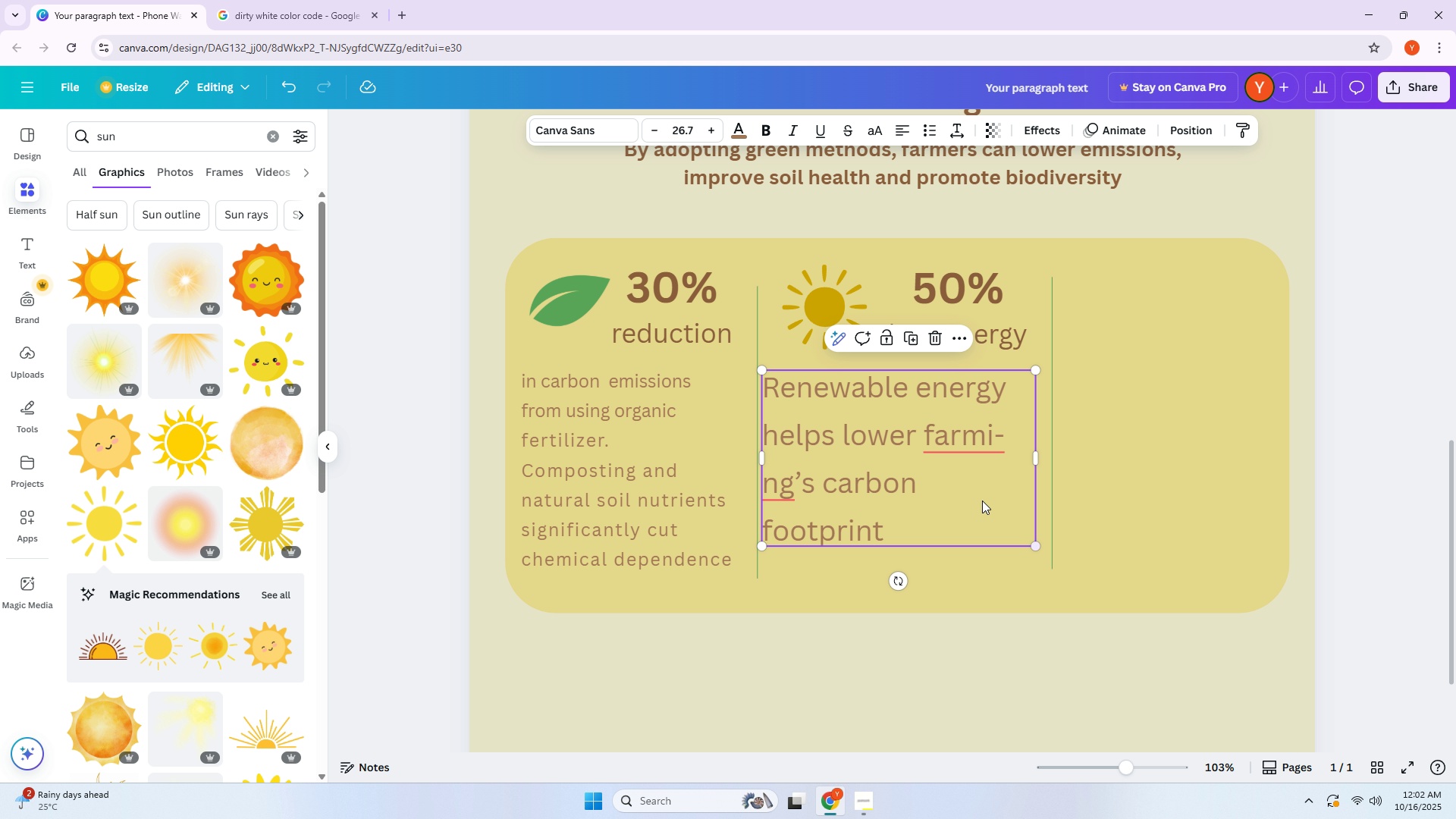 
left_click_drag(start_coordinate=[981, 500], to_coordinate=[998, 507])
 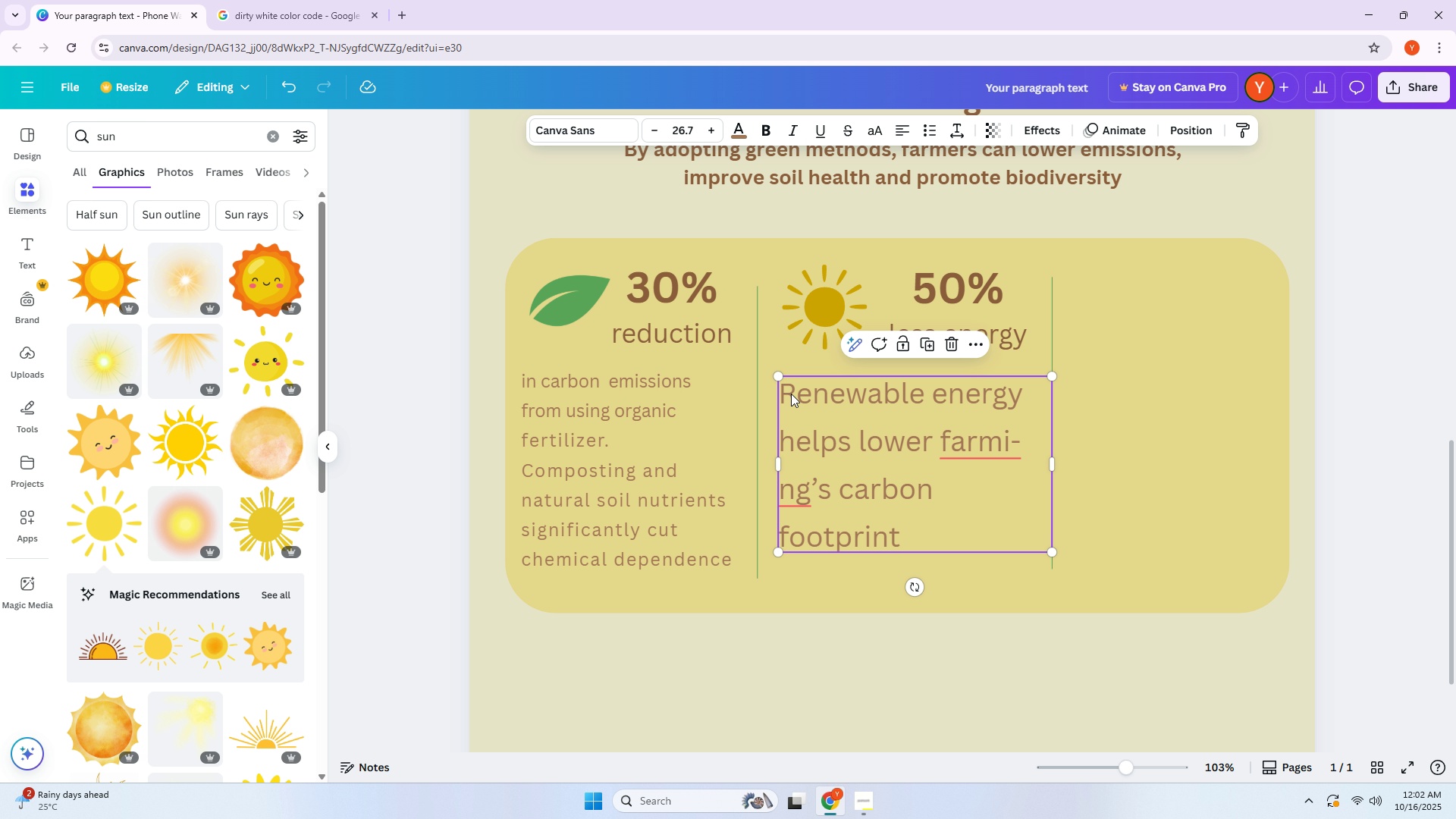 
left_click_drag(start_coordinate=[780, 377], to_coordinate=[797, 388])
 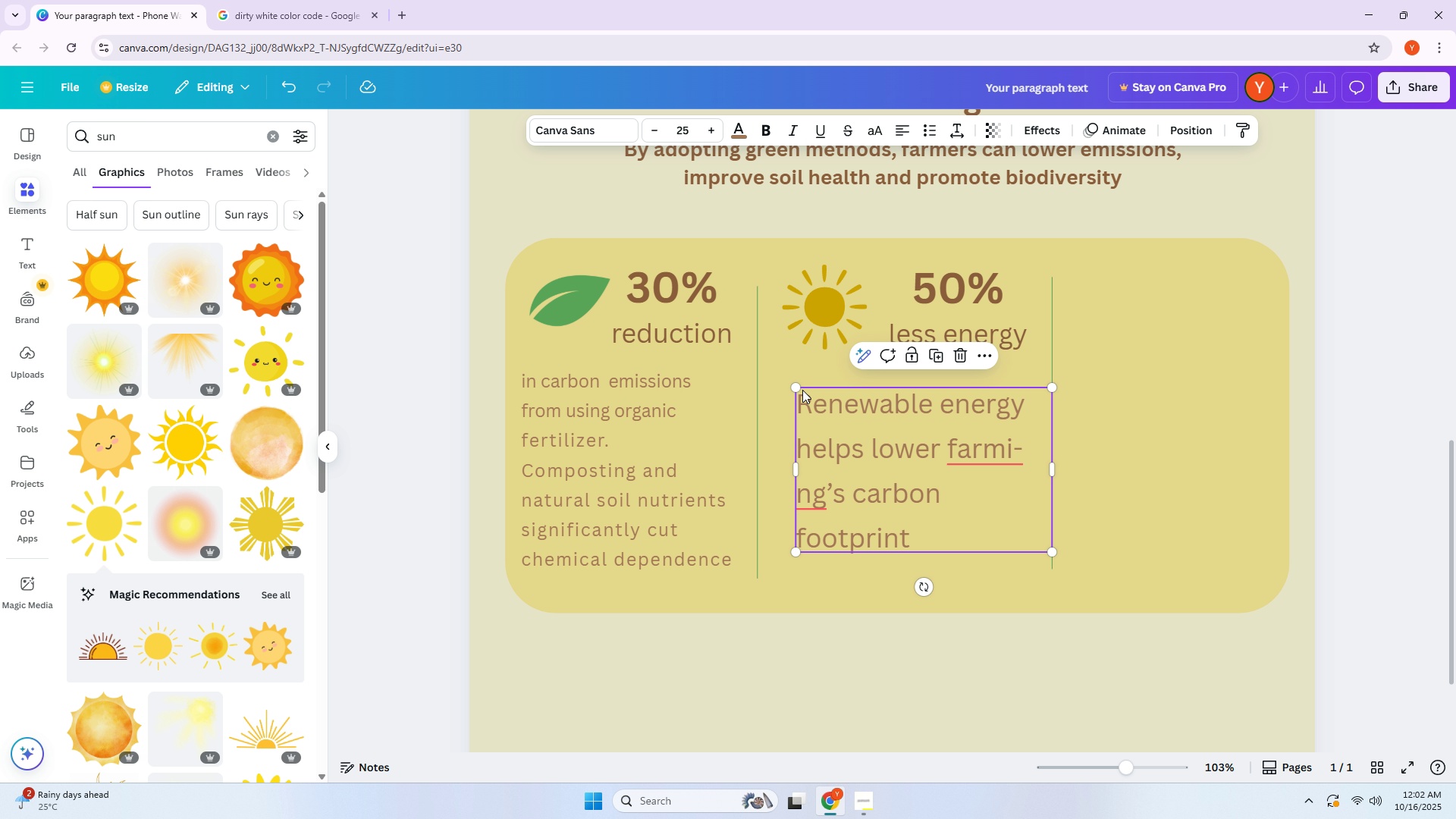 
left_click([669, 416])
 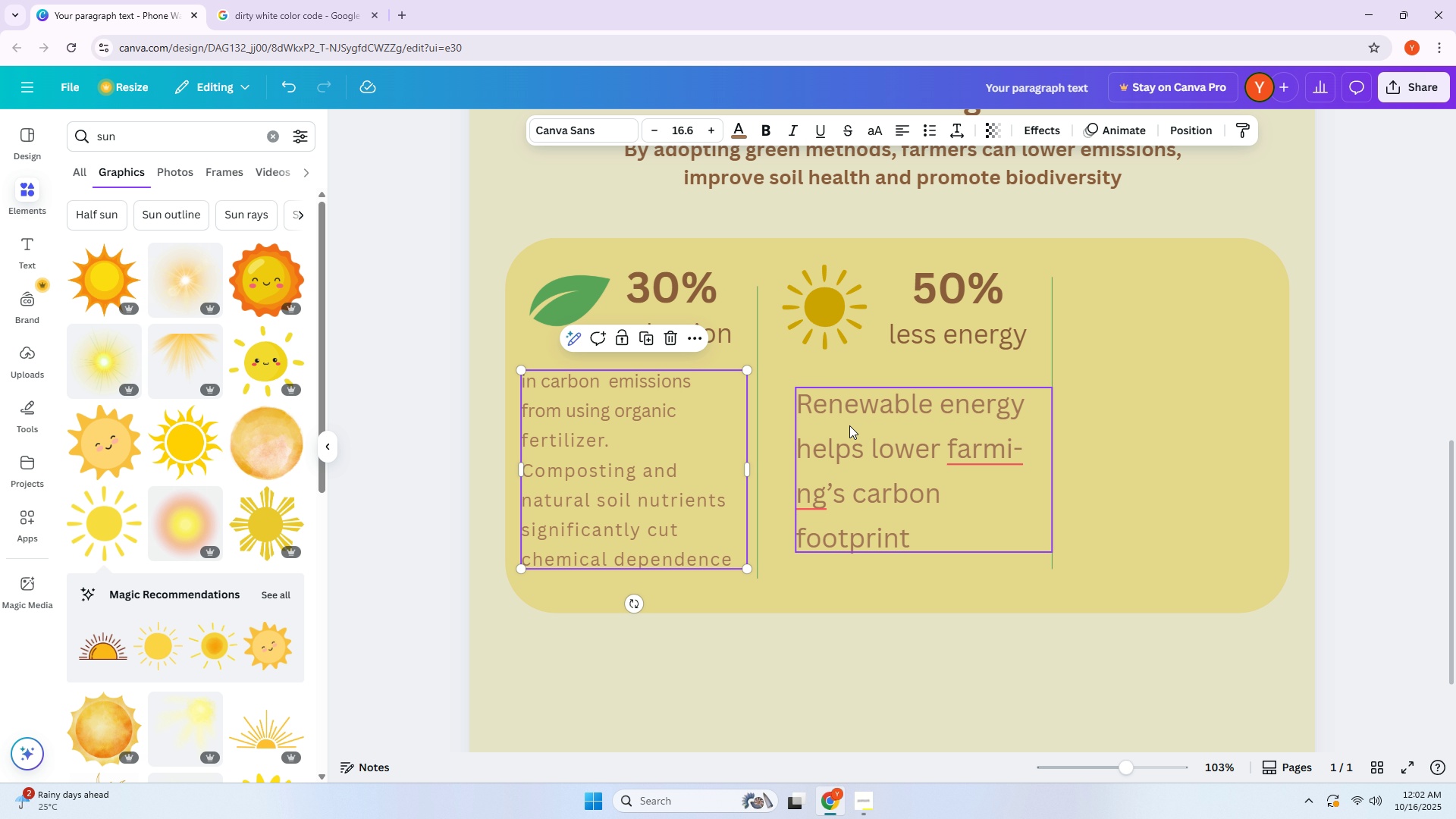 
left_click([851, 426])
 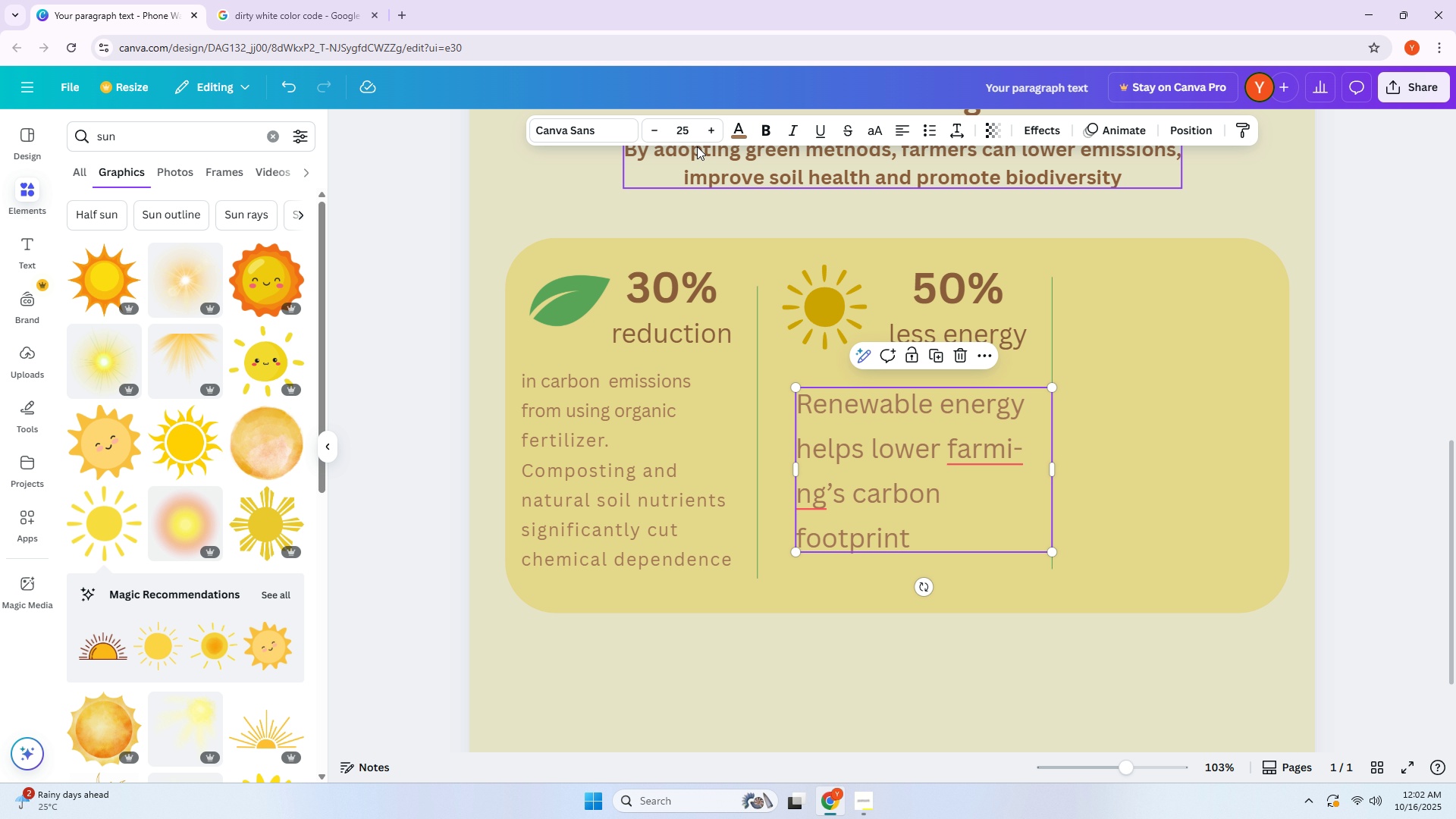 
left_click([687, 133])
 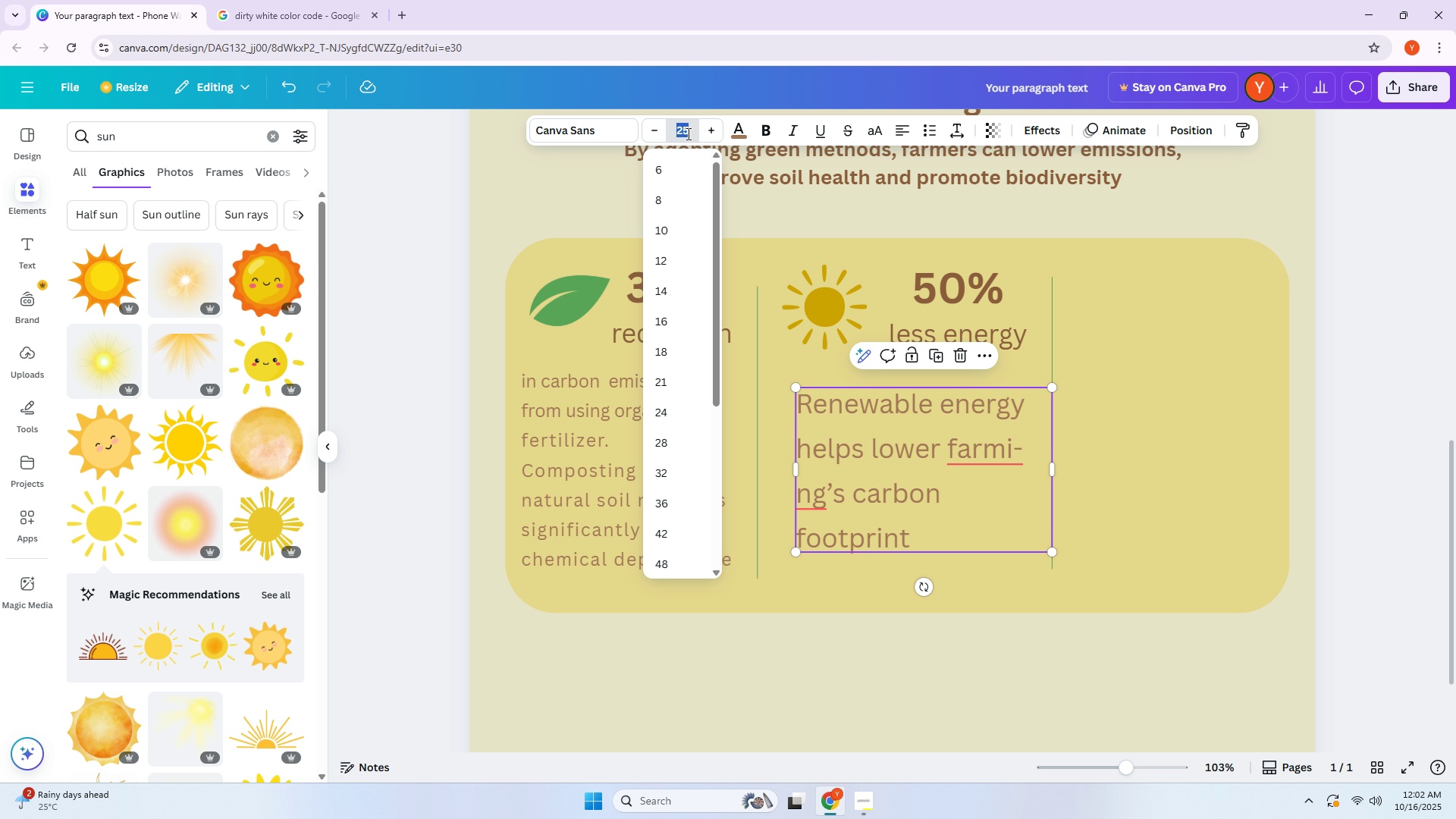 
key(Numpad1)
 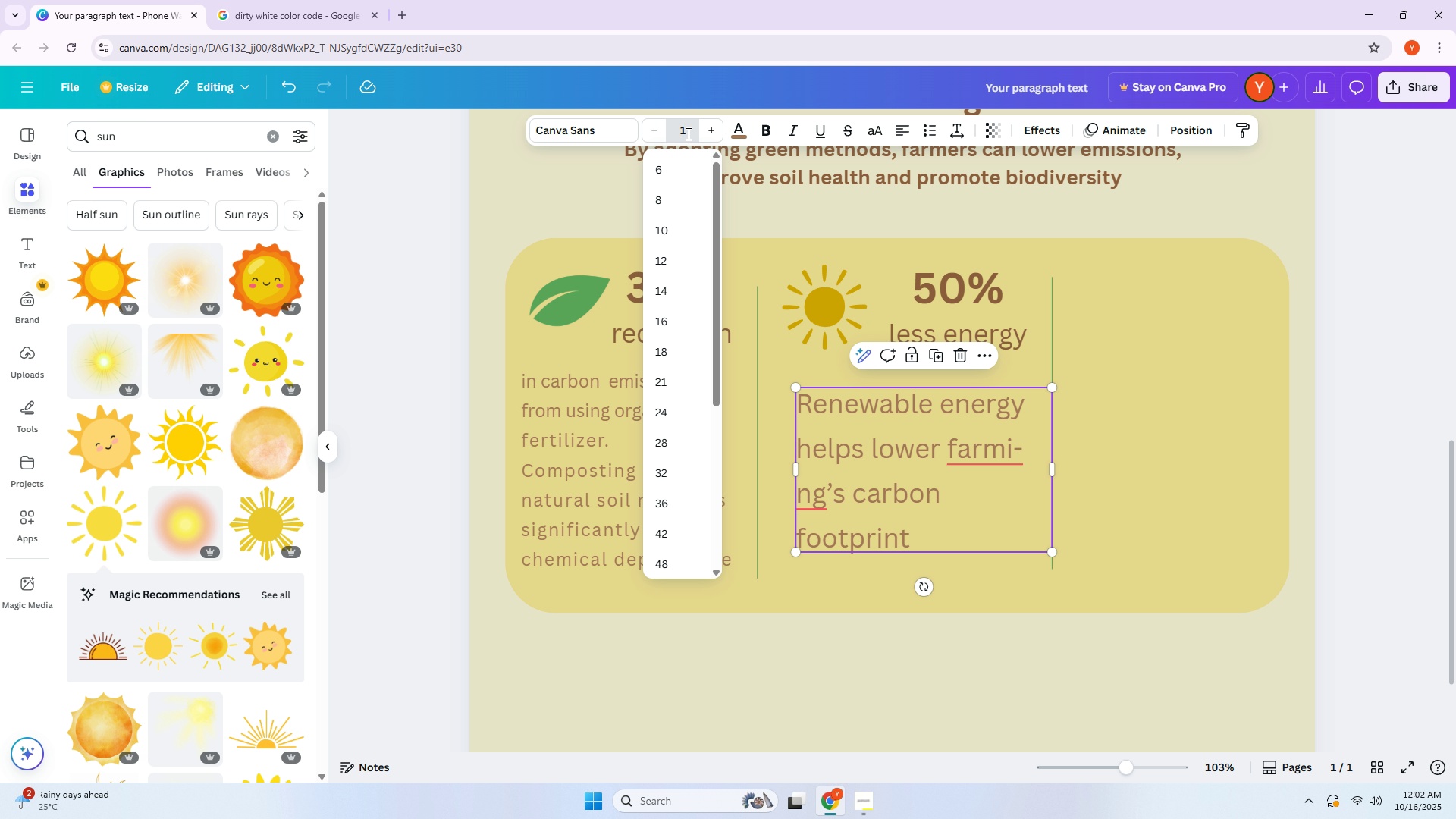 
key(Numpad6)
 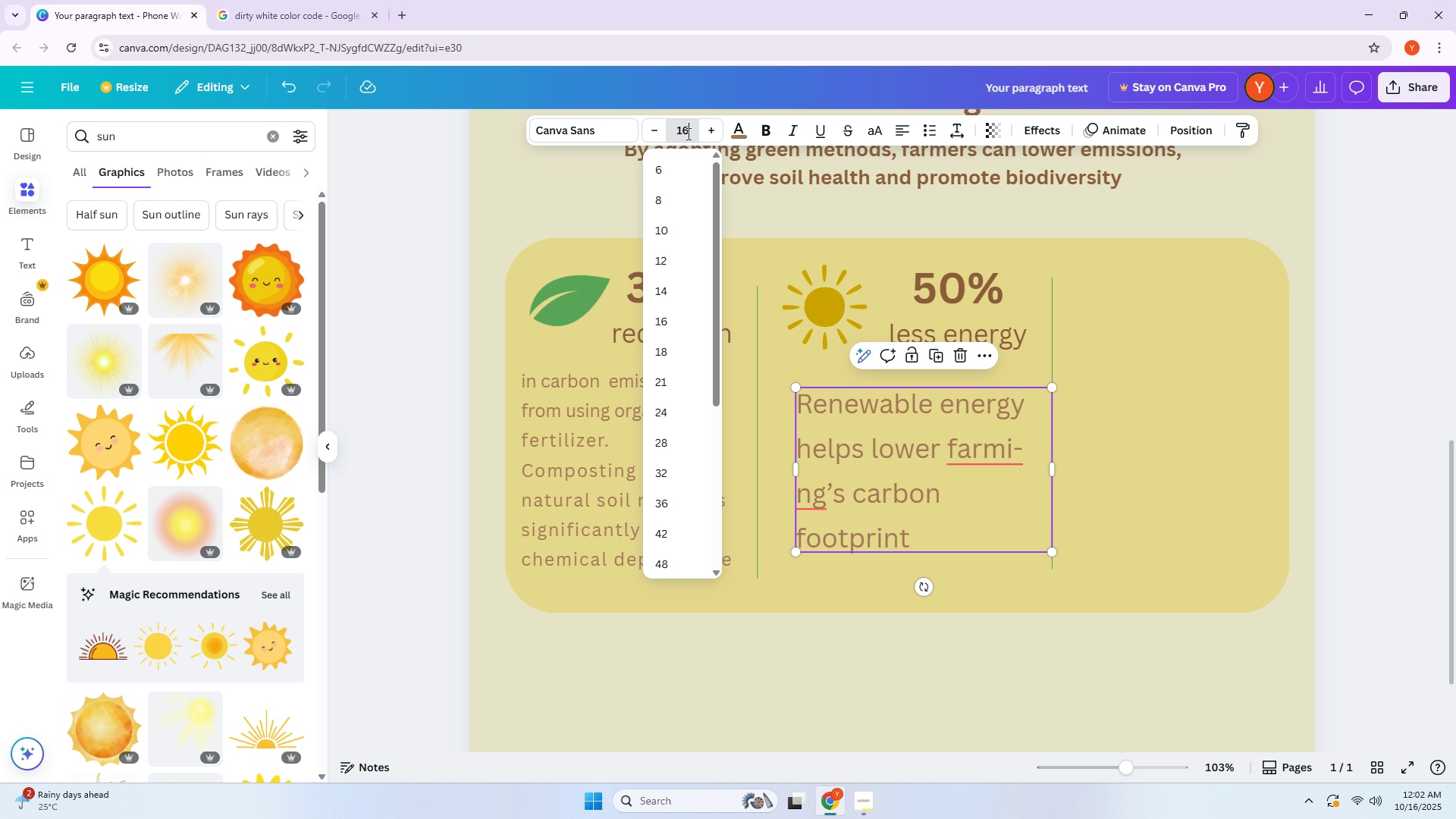 
key(NumpadEnter)
 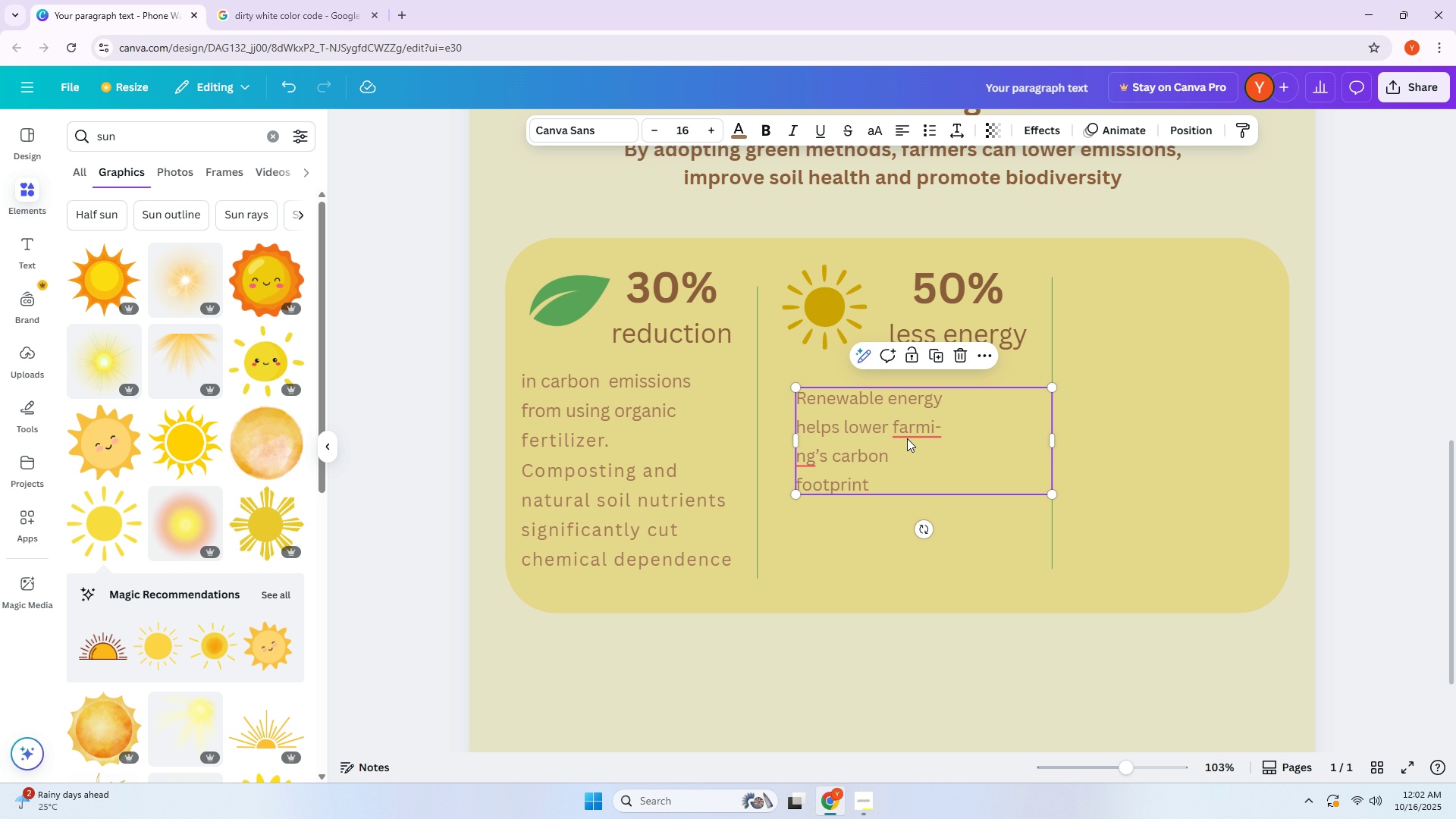 
double_click([803, 457])
 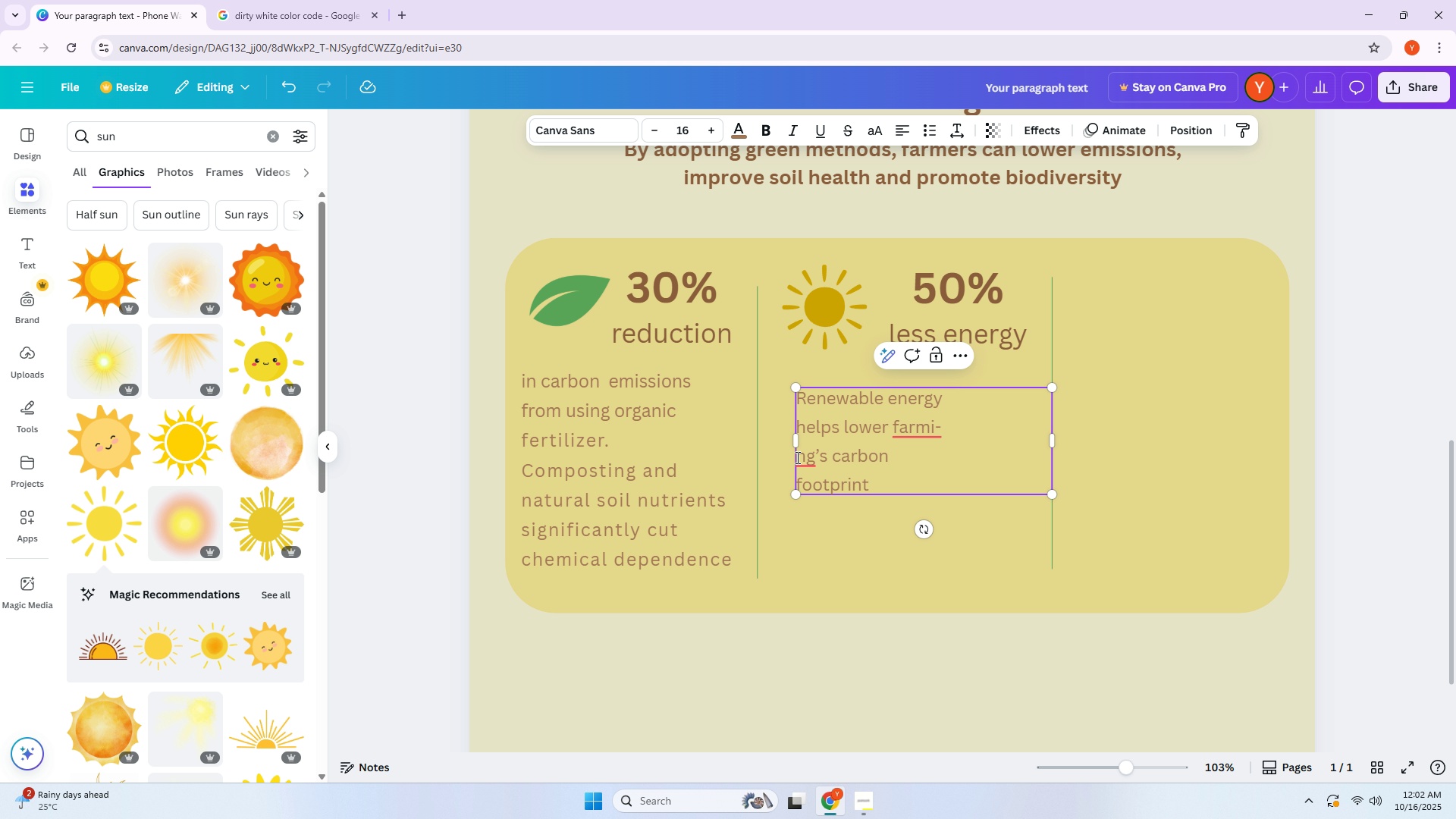 
triple_click([796, 457])
 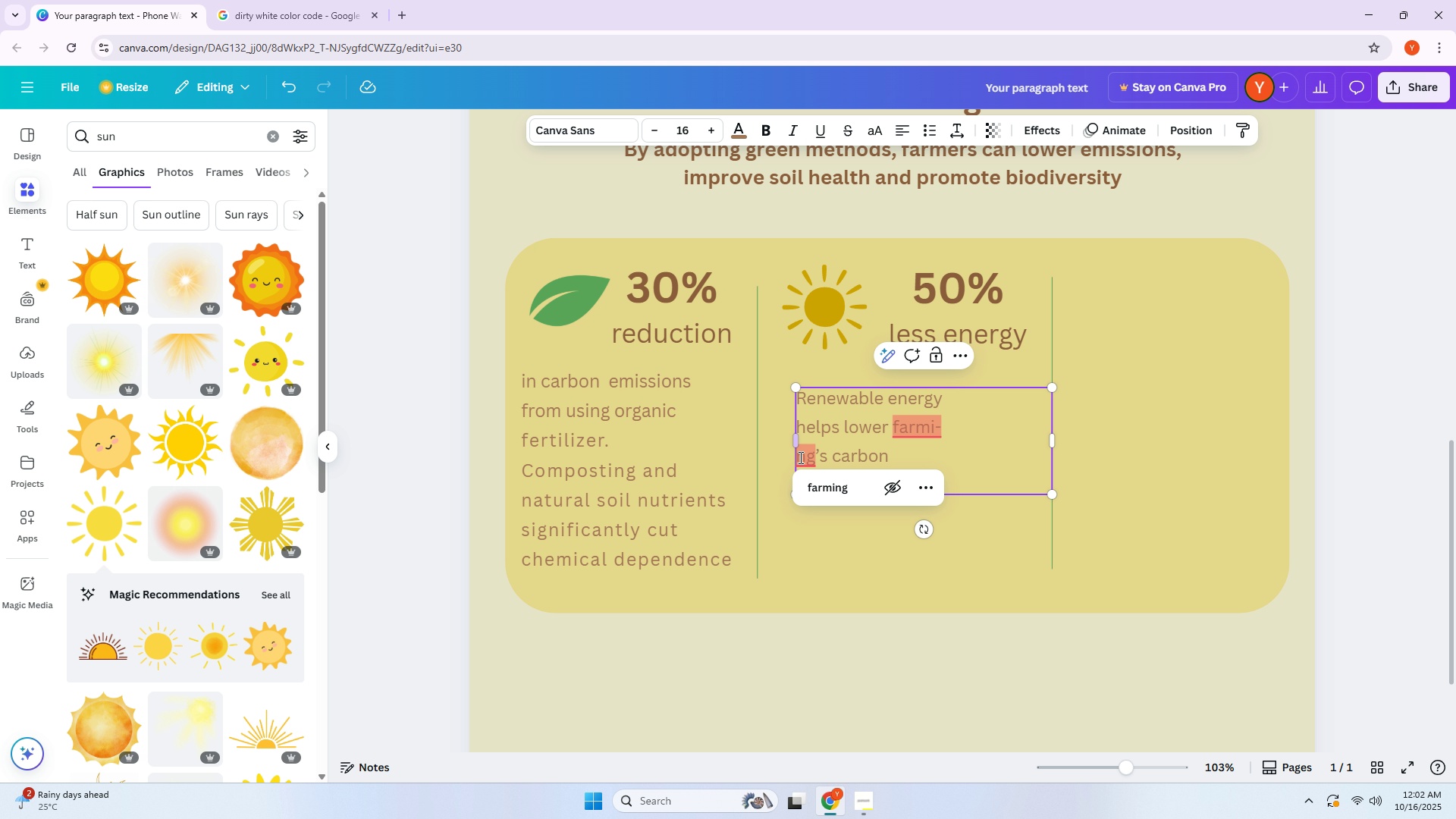 
left_click([799, 457])
 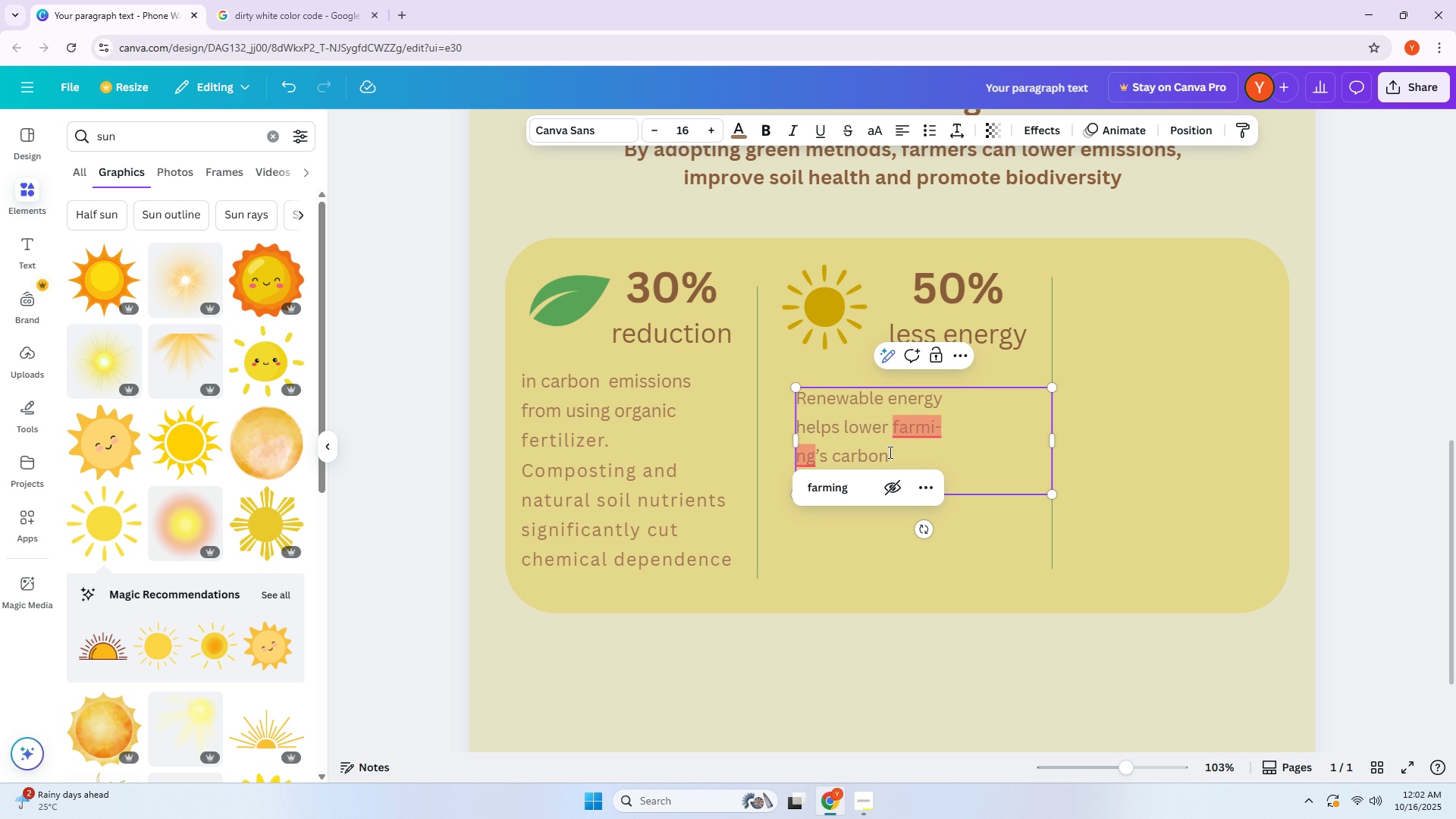 
key(ArrowLeft)
 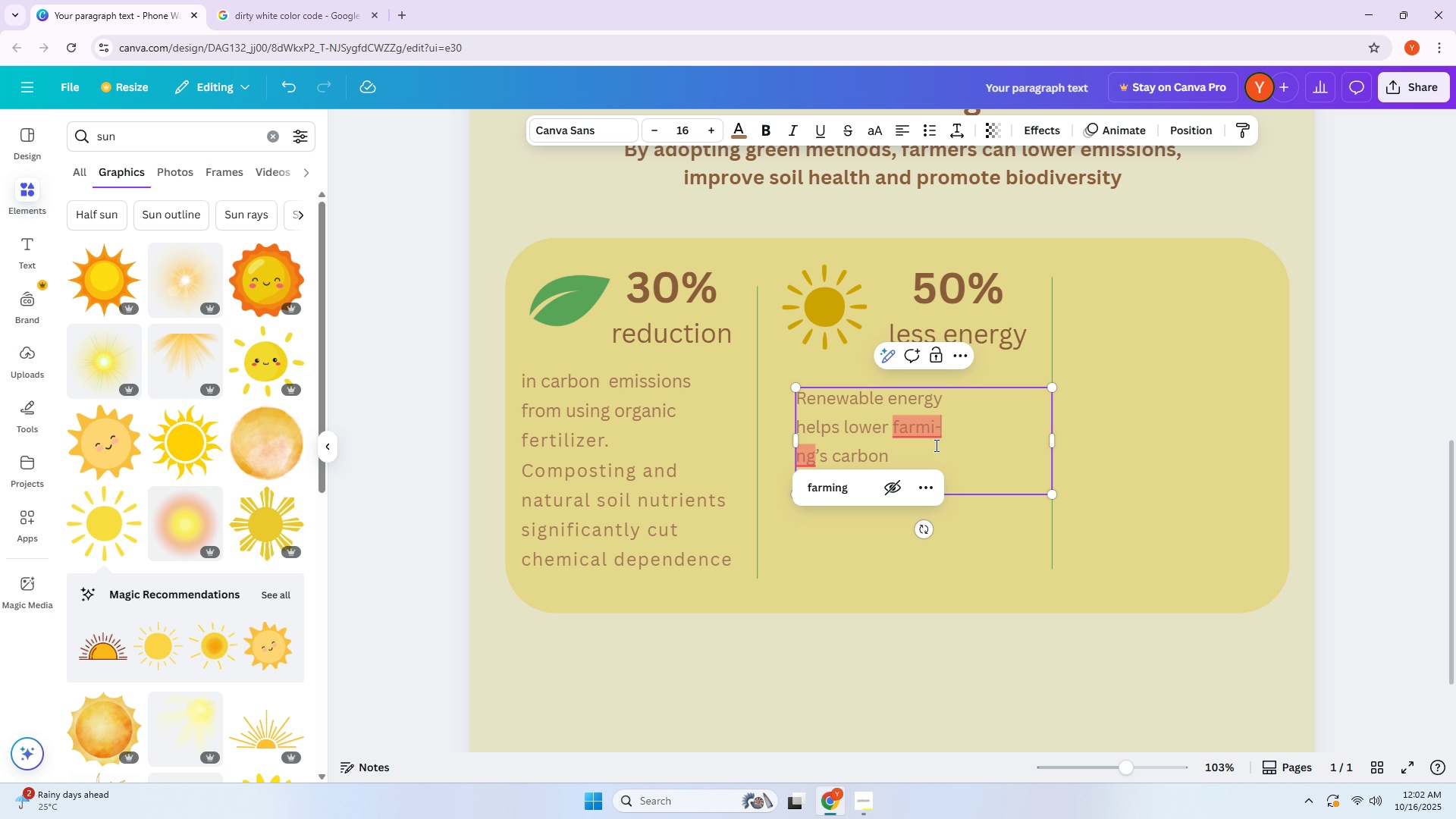 
left_click([935, 445])
 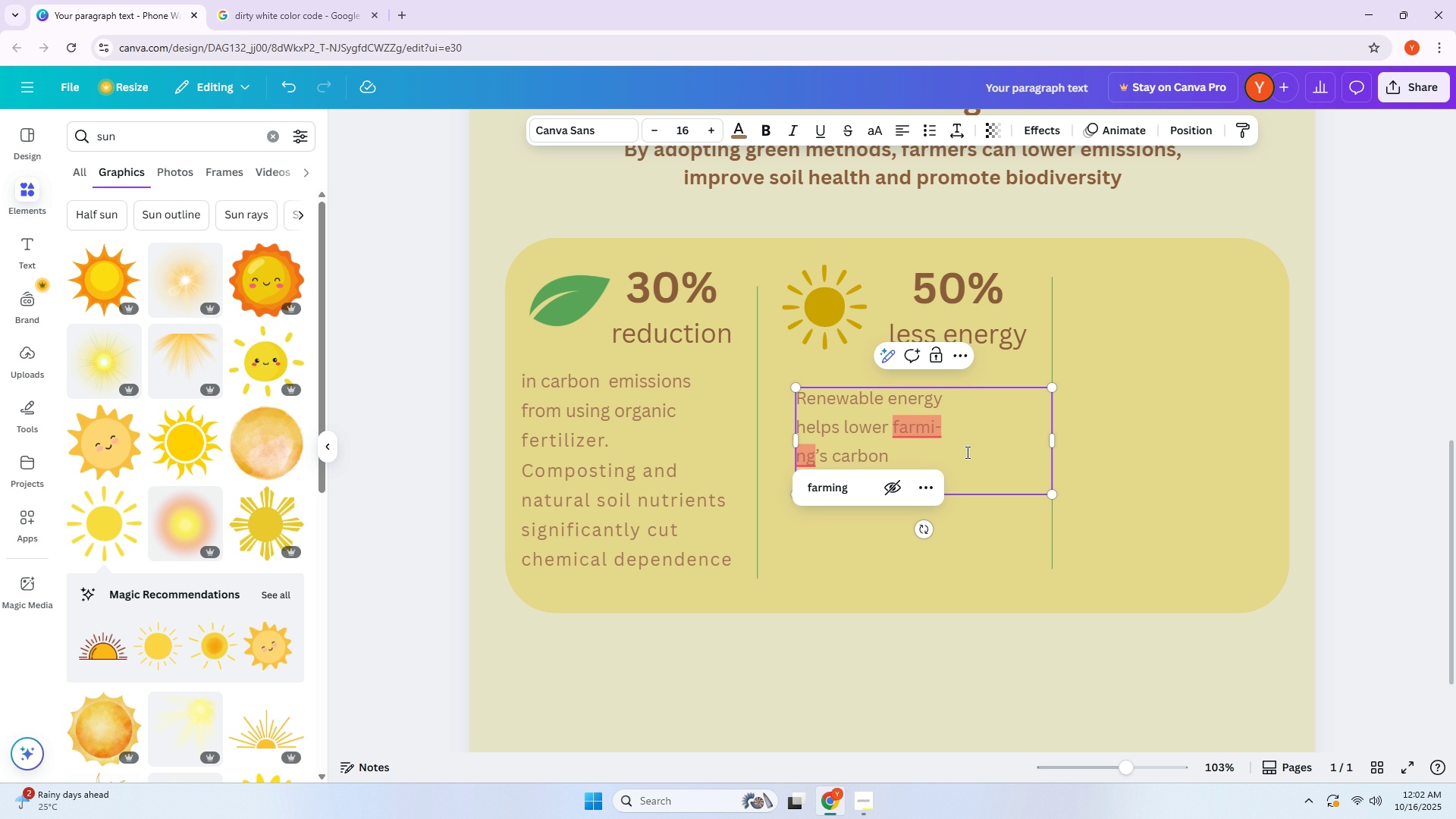 
key(ArrowLeft)
 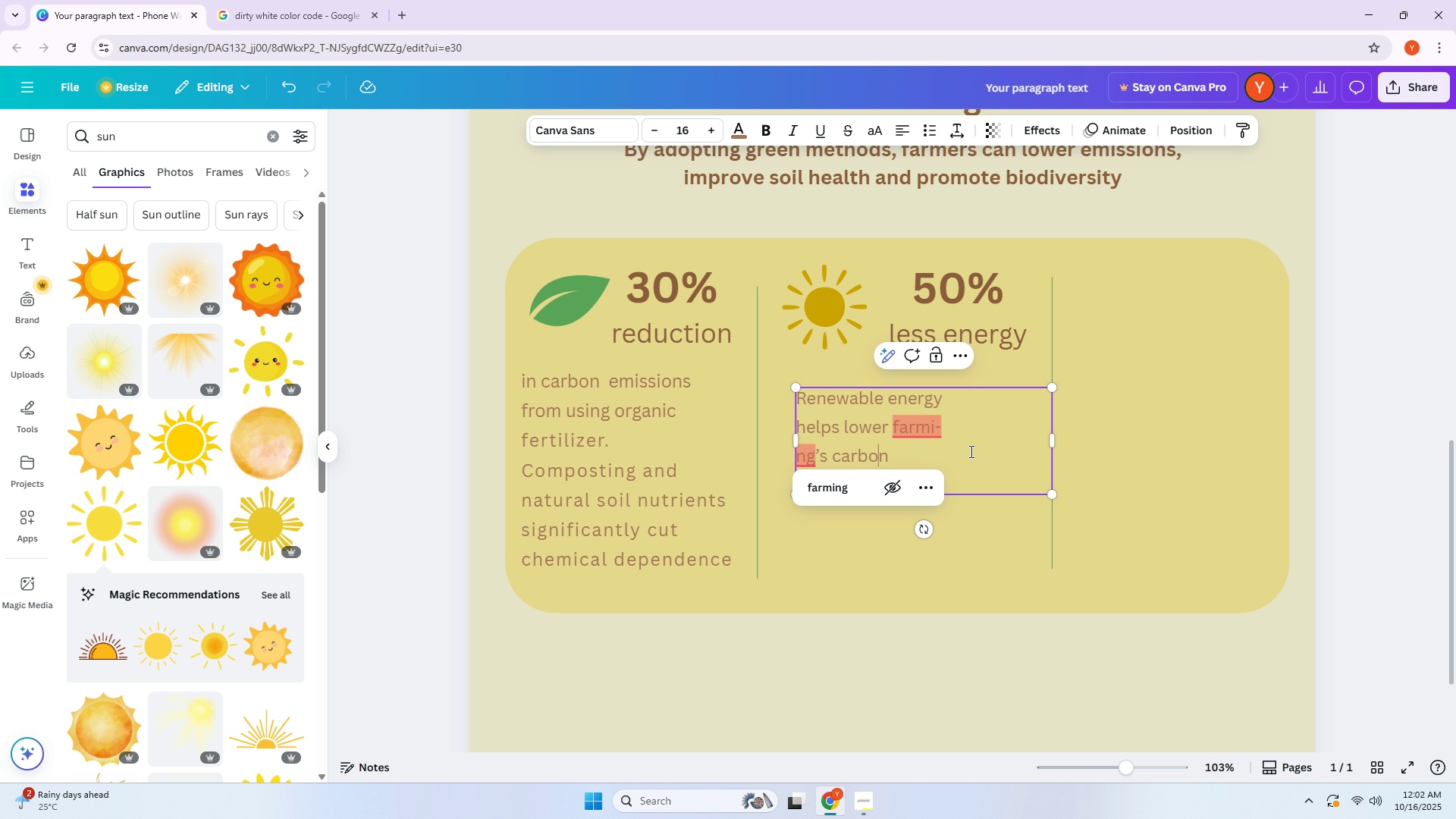 
key(ArrowLeft)
 